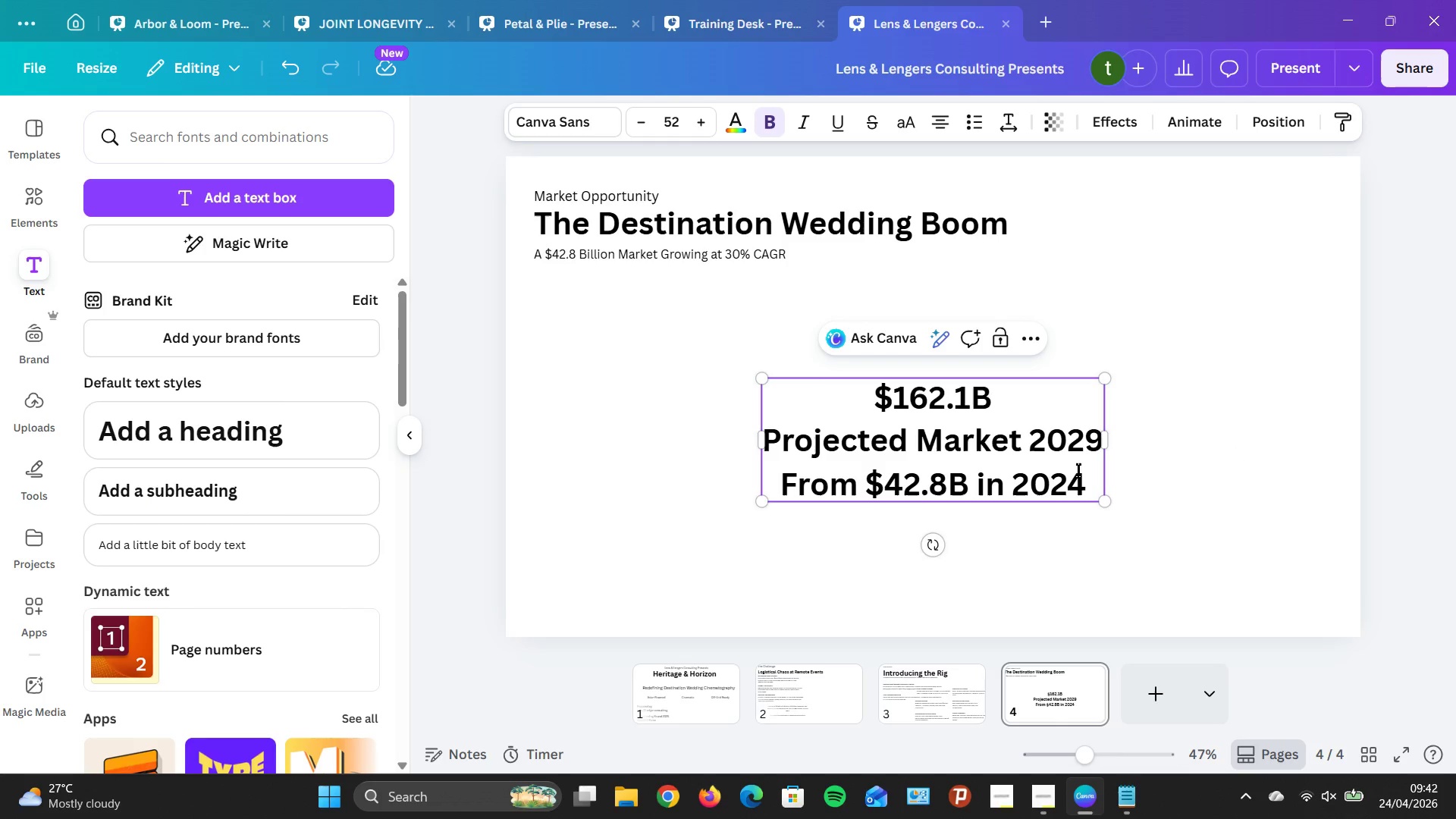 
double_click([646, 125])
 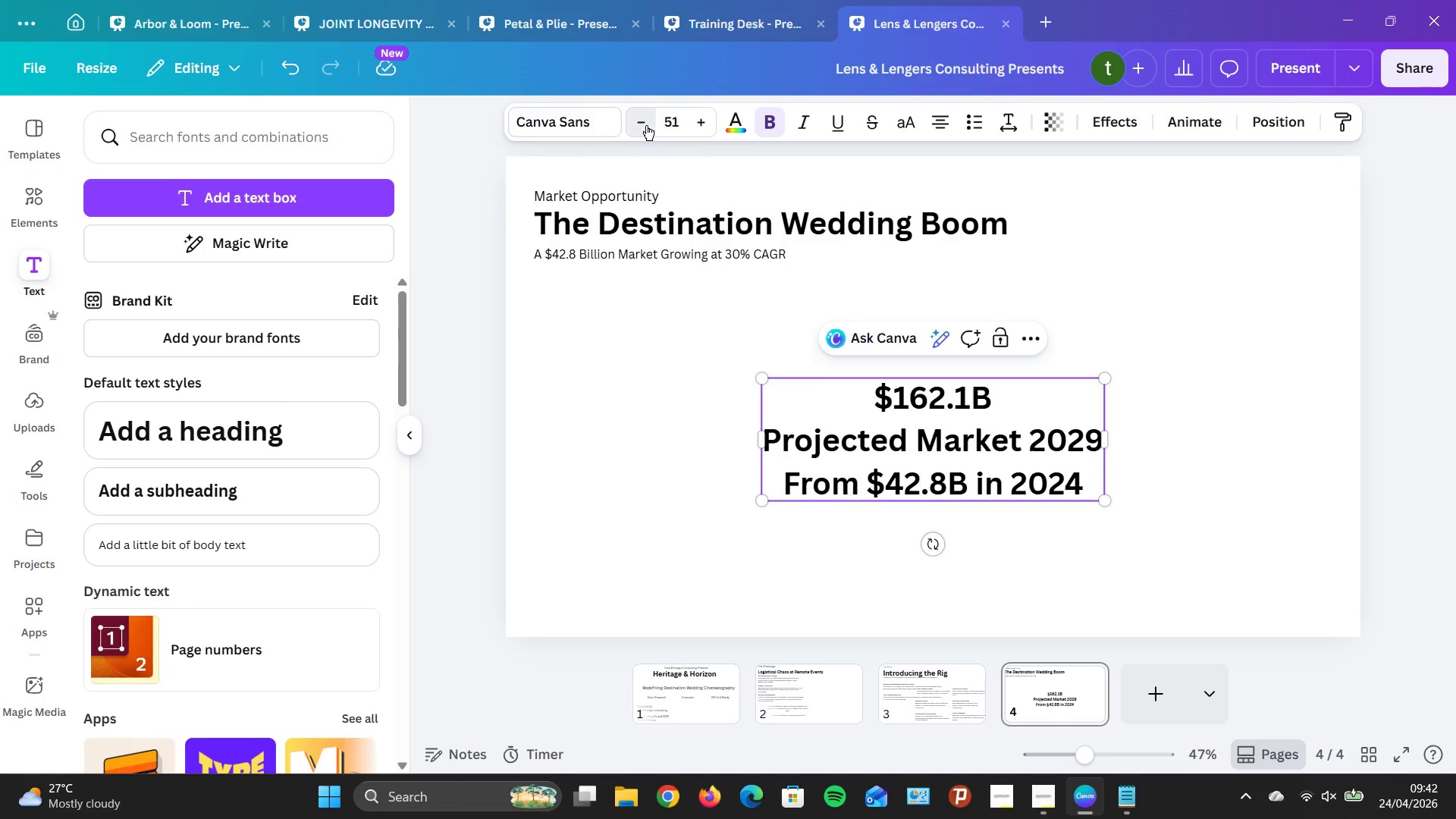 
triple_click([646, 125])
 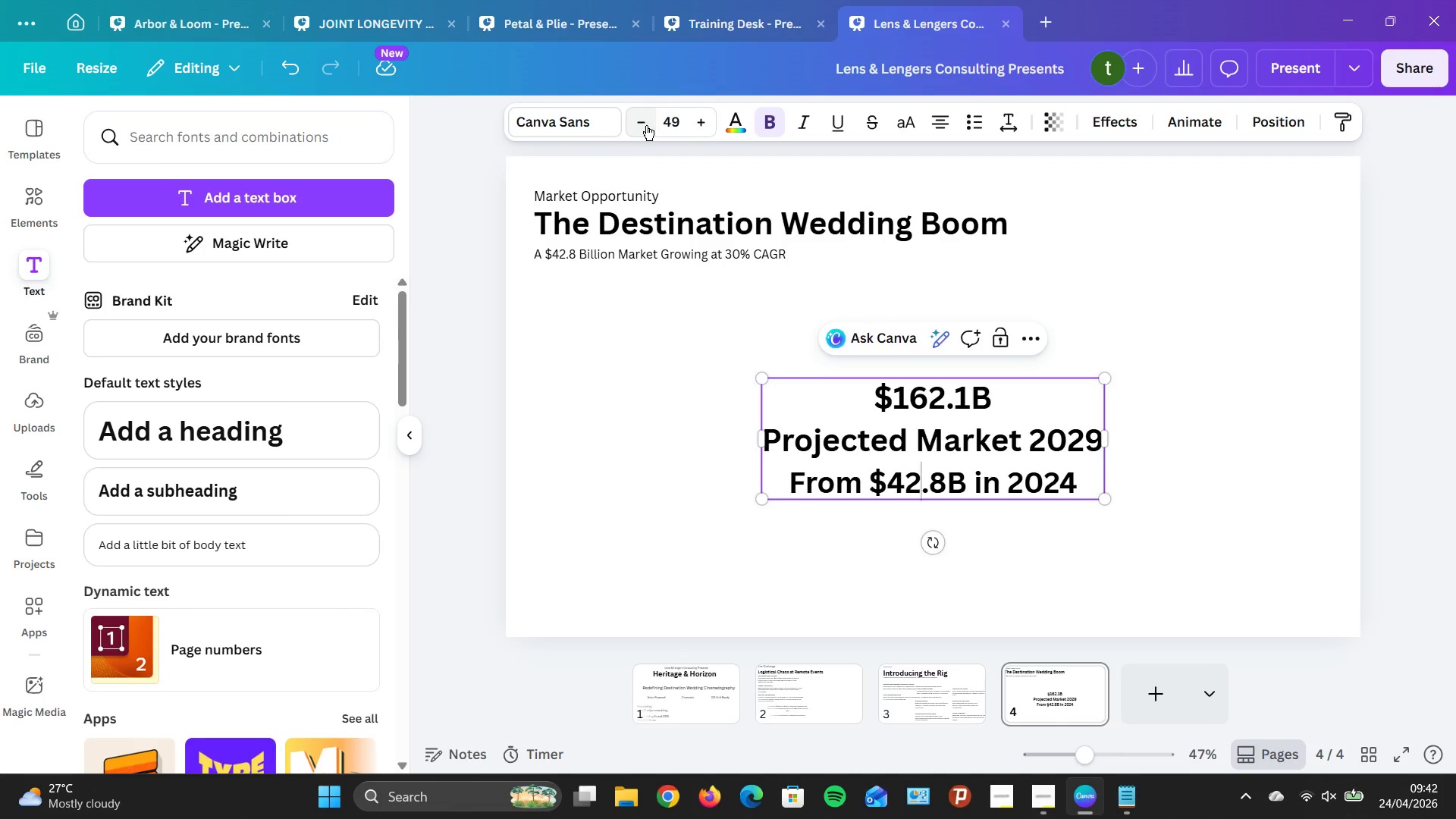 
triple_click([646, 125])
 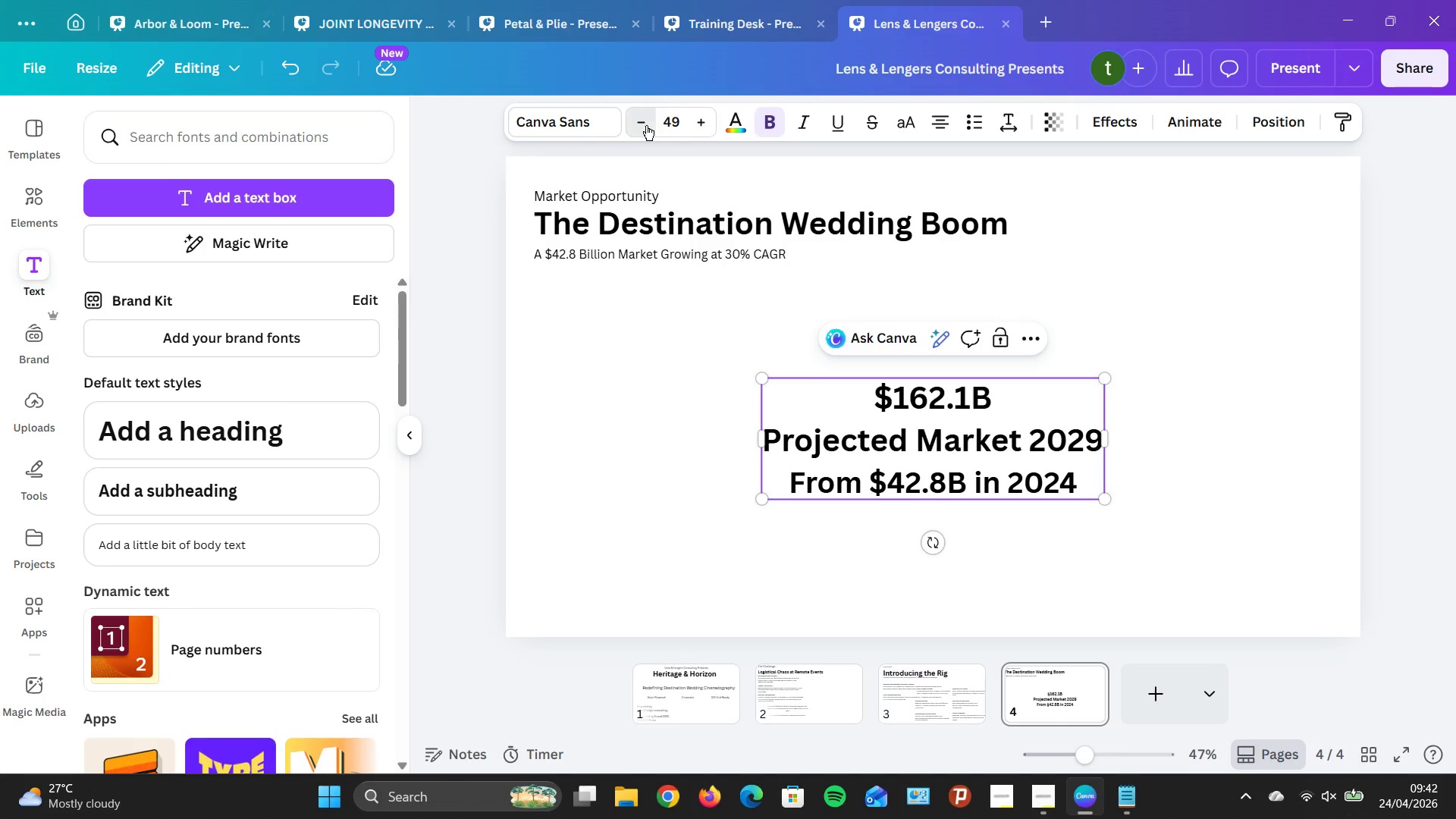 
triple_click([646, 125])
 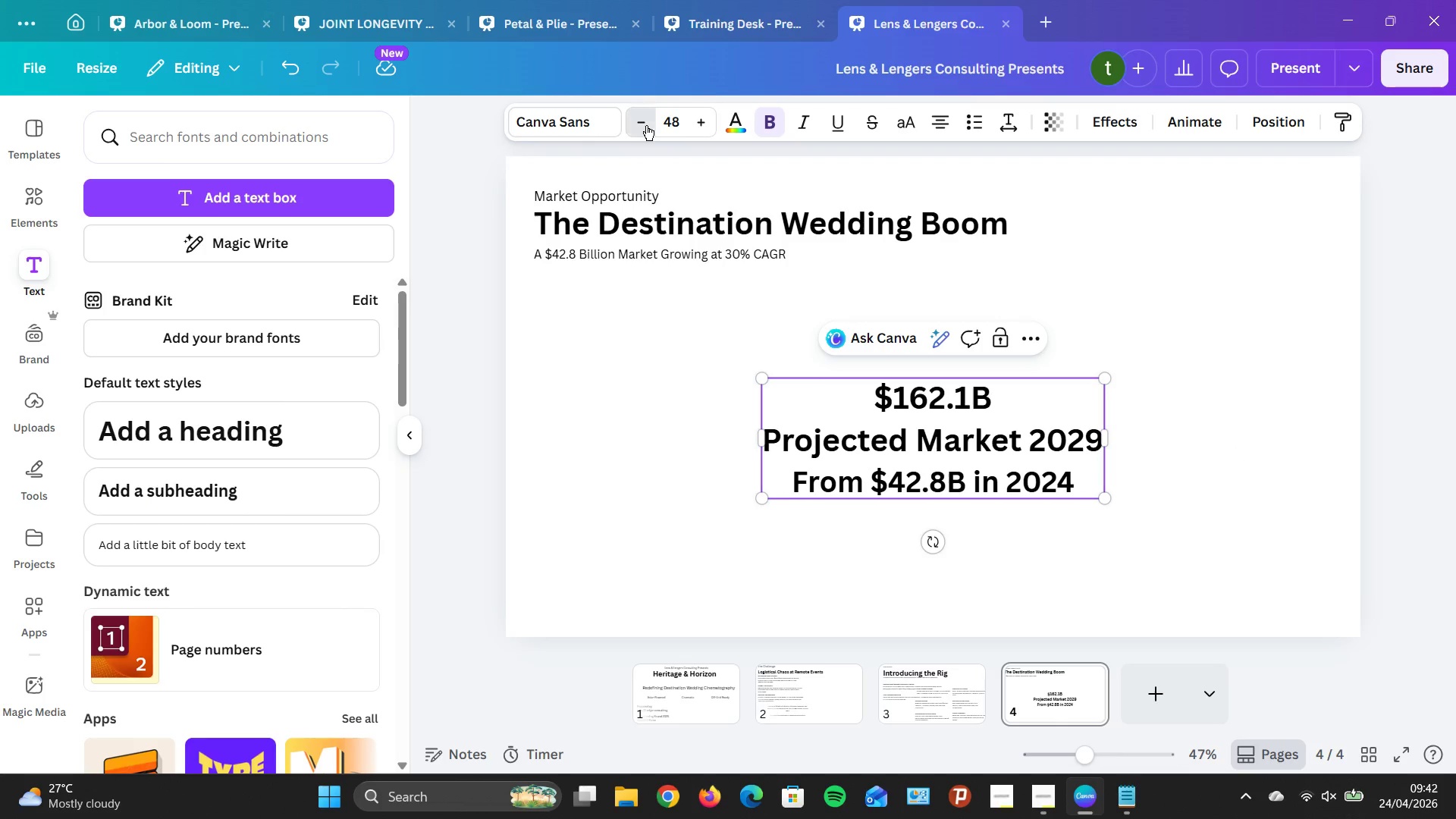 
triple_click([646, 125])
 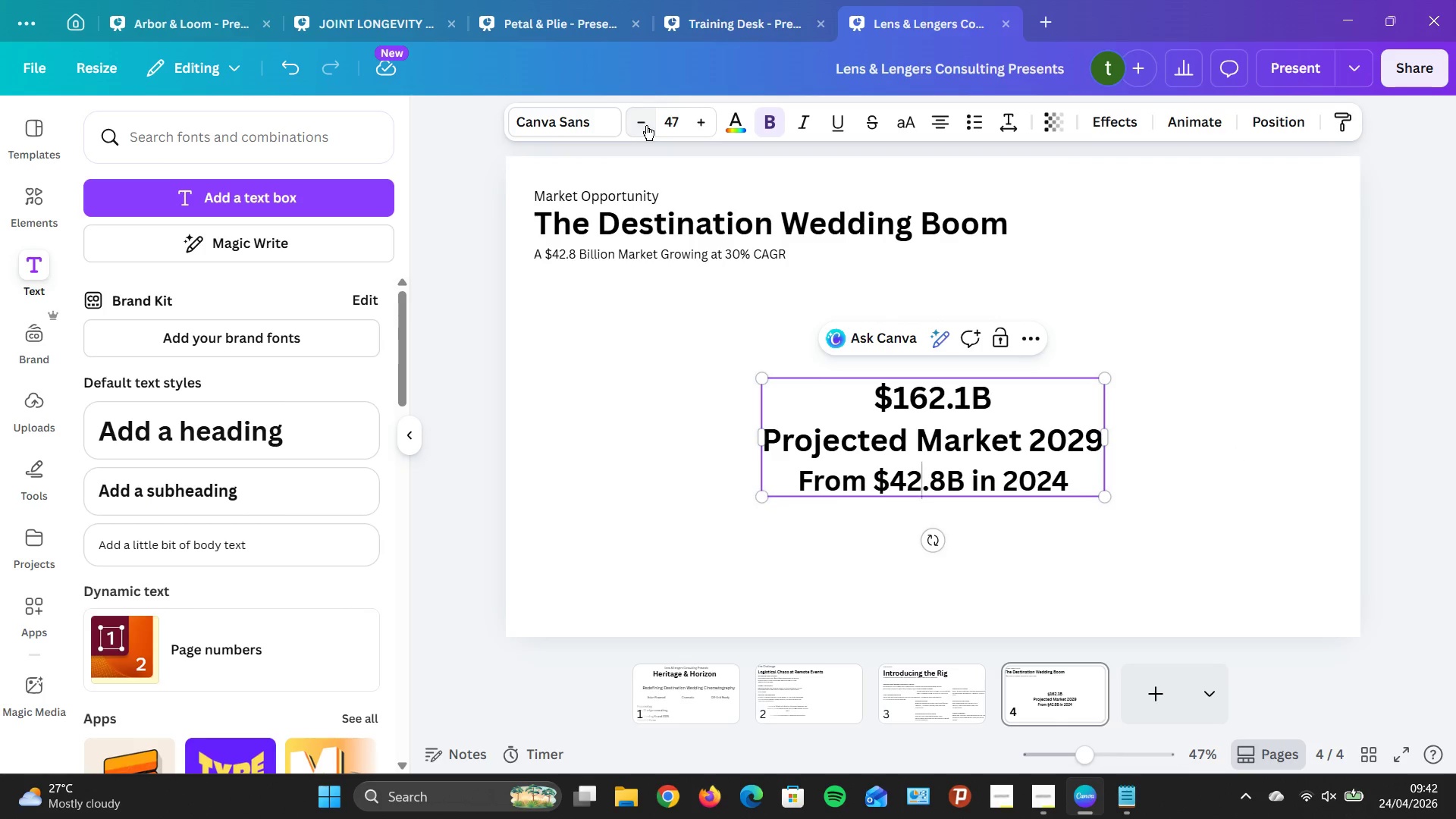 
triple_click([646, 125])
 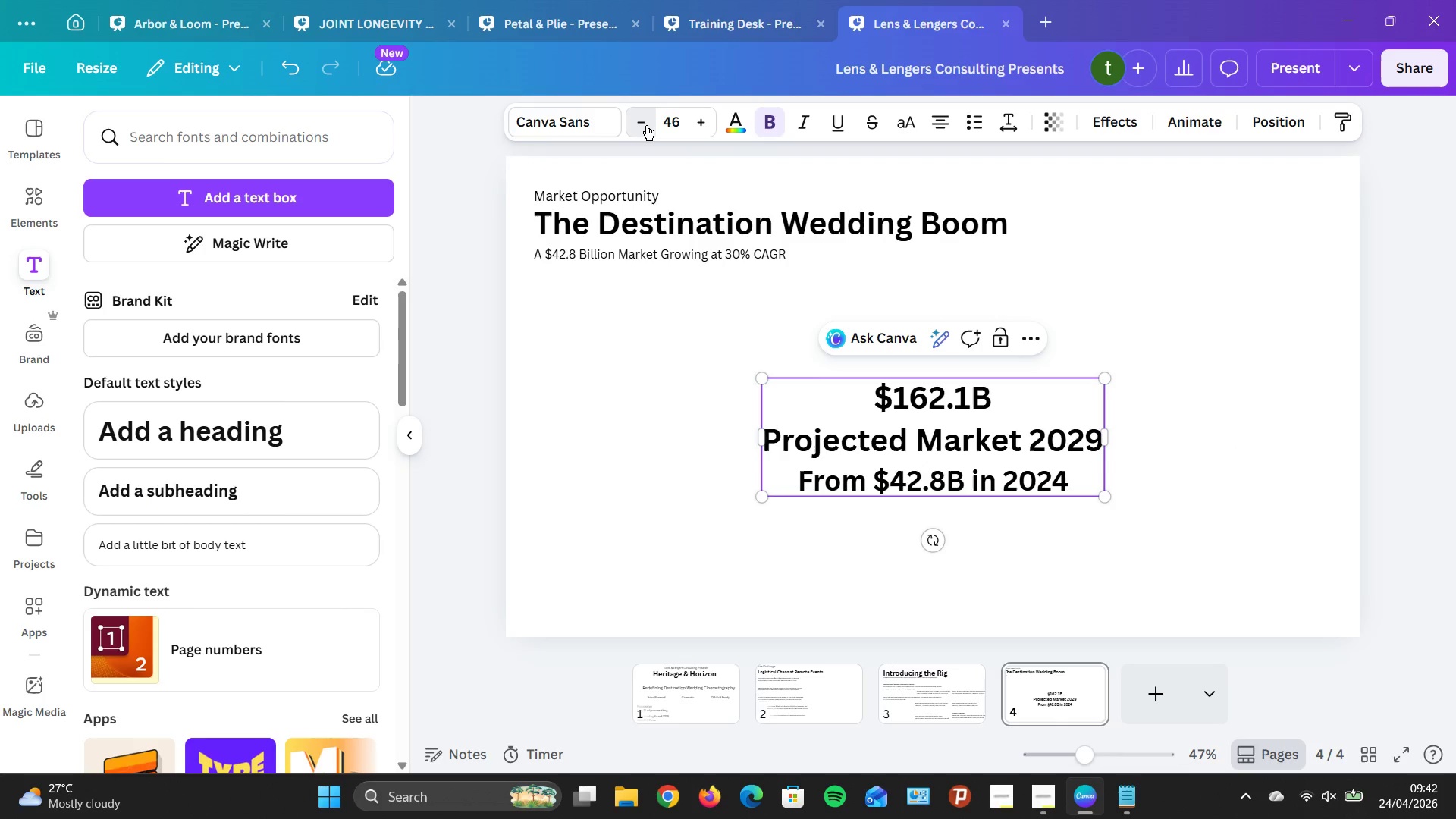 
triple_click([646, 125])
 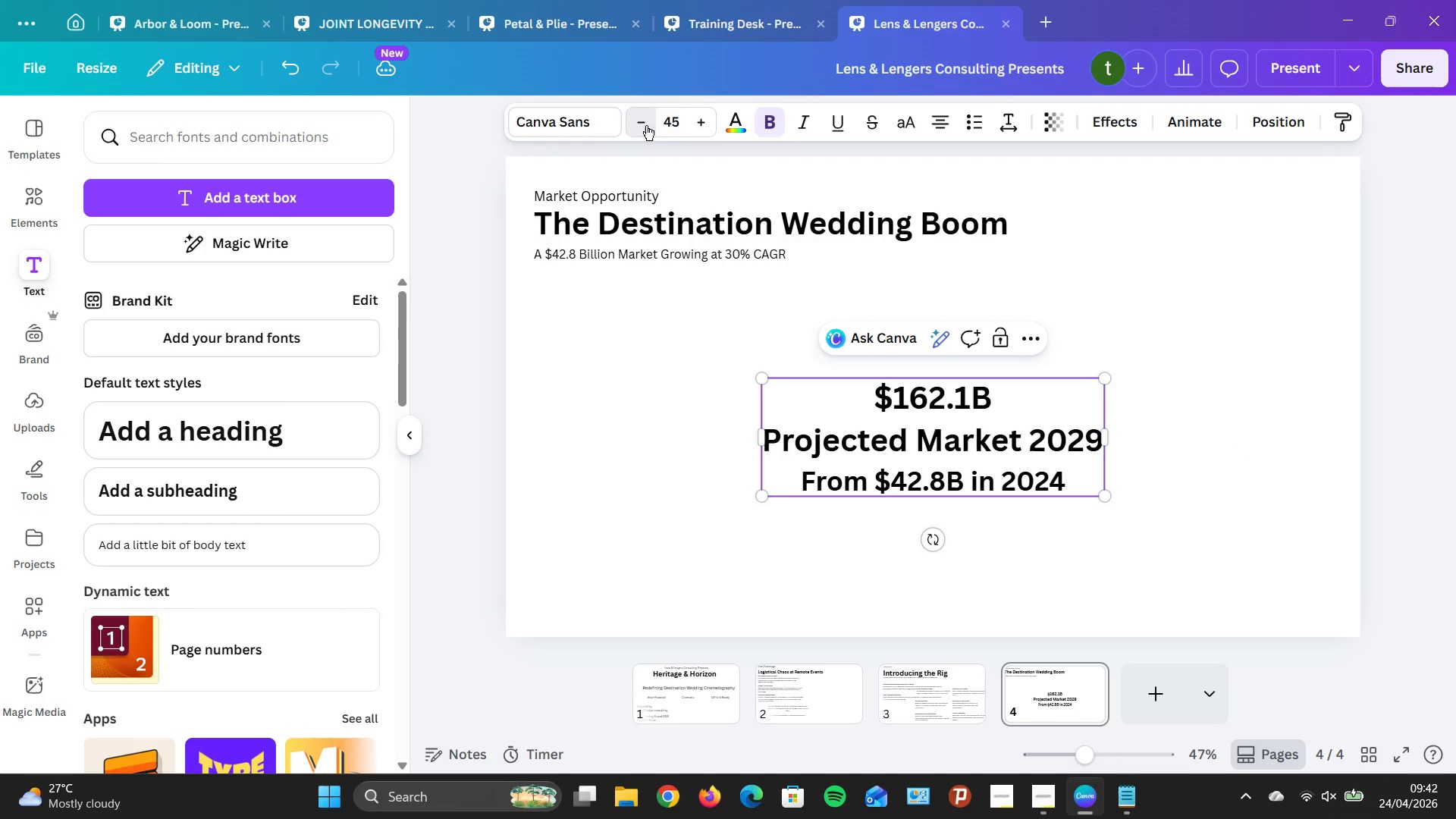 
triple_click([646, 125])
 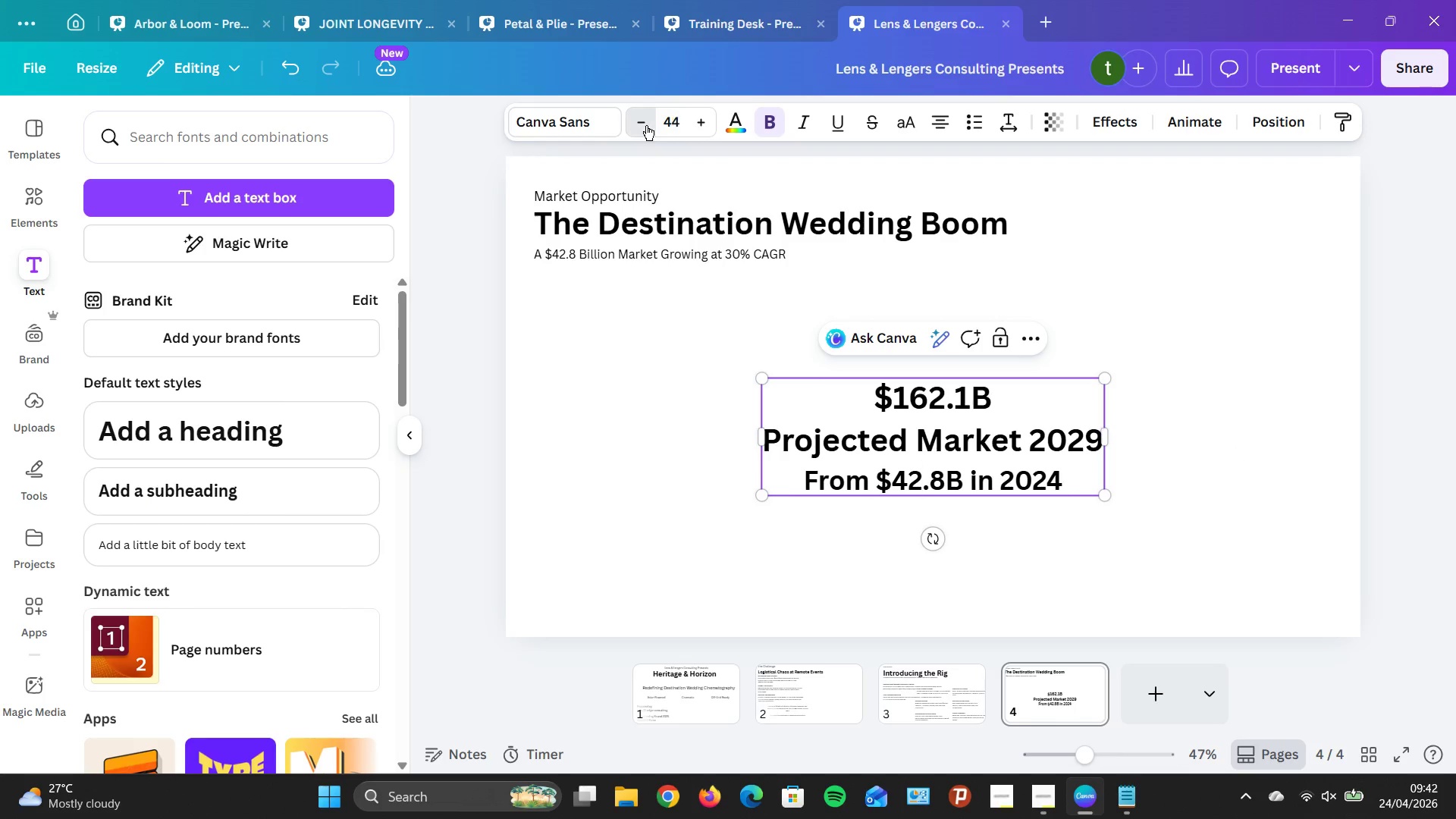 
triple_click([646, 125])
 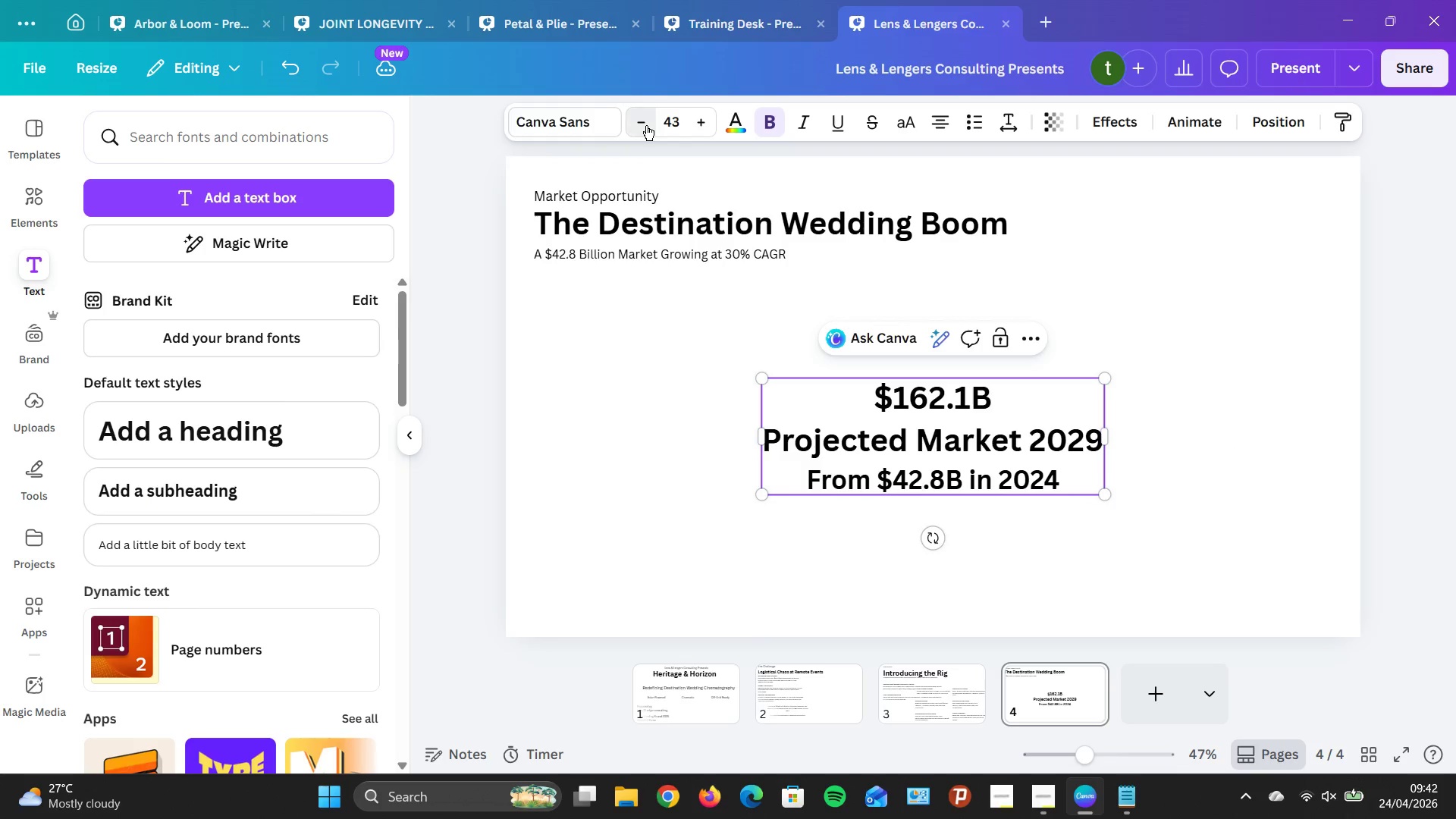 
triple_click([646, 125])
 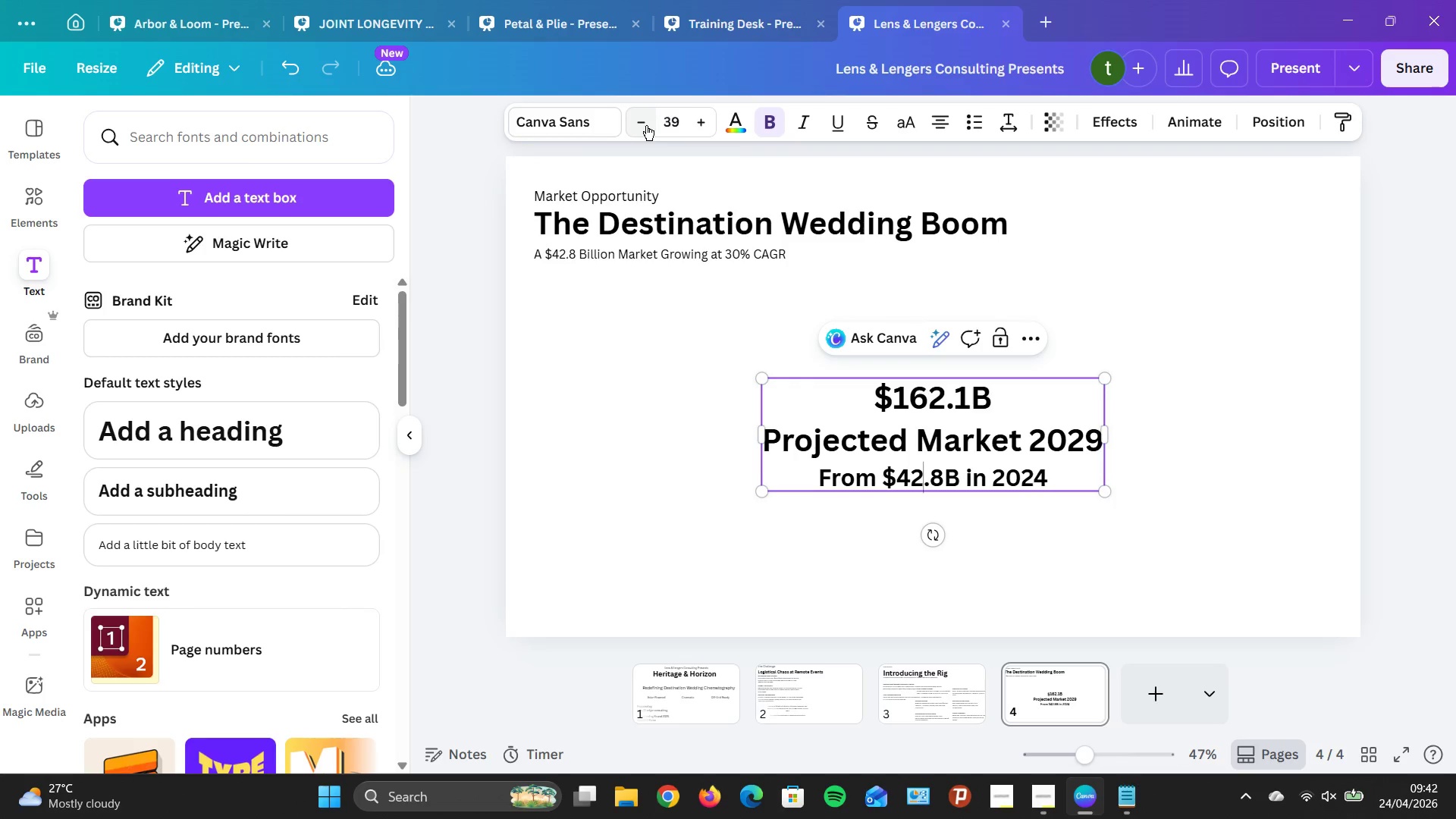 
triple_click([646, 125])
 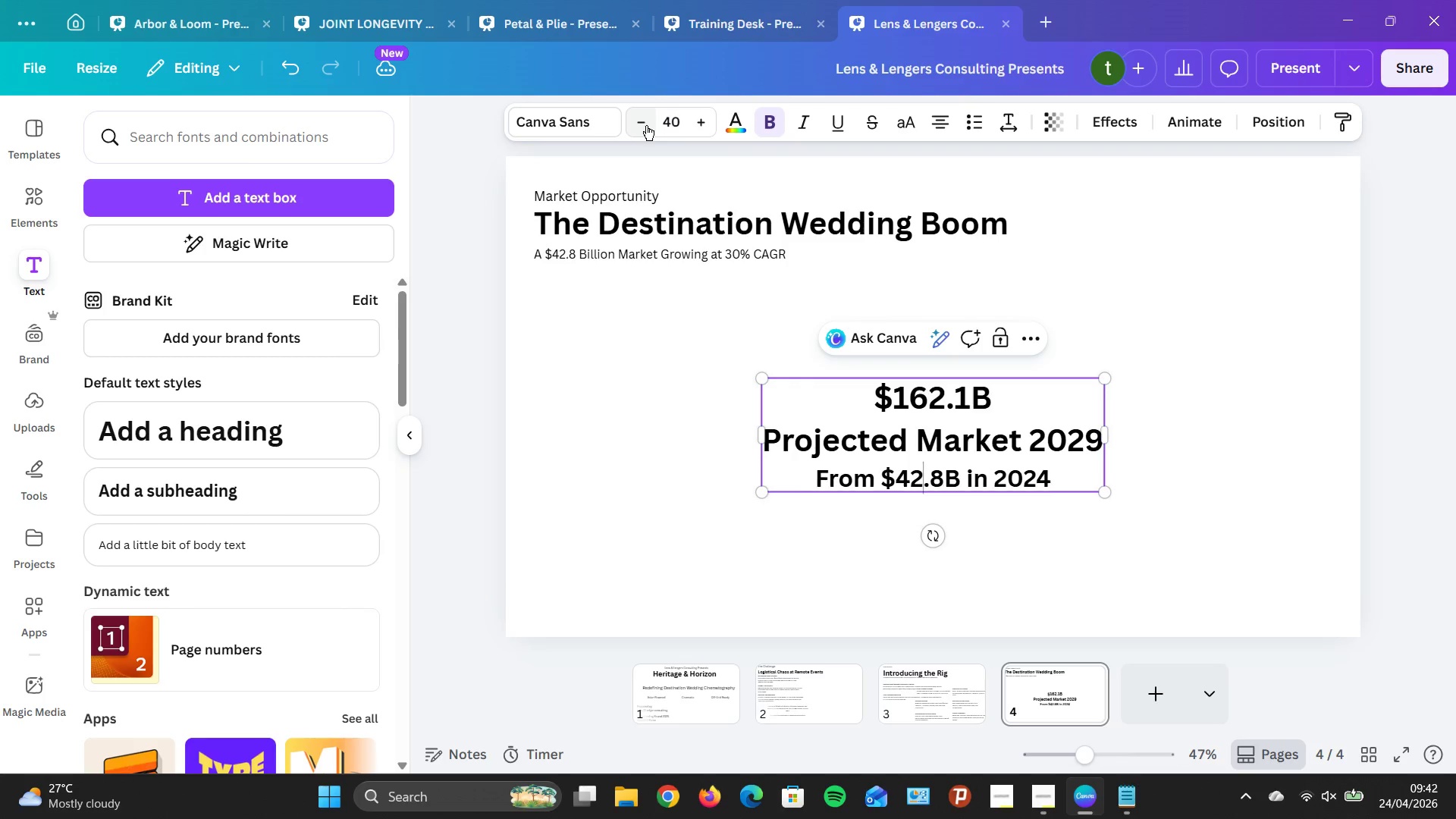 
triple_click([646, 125])
 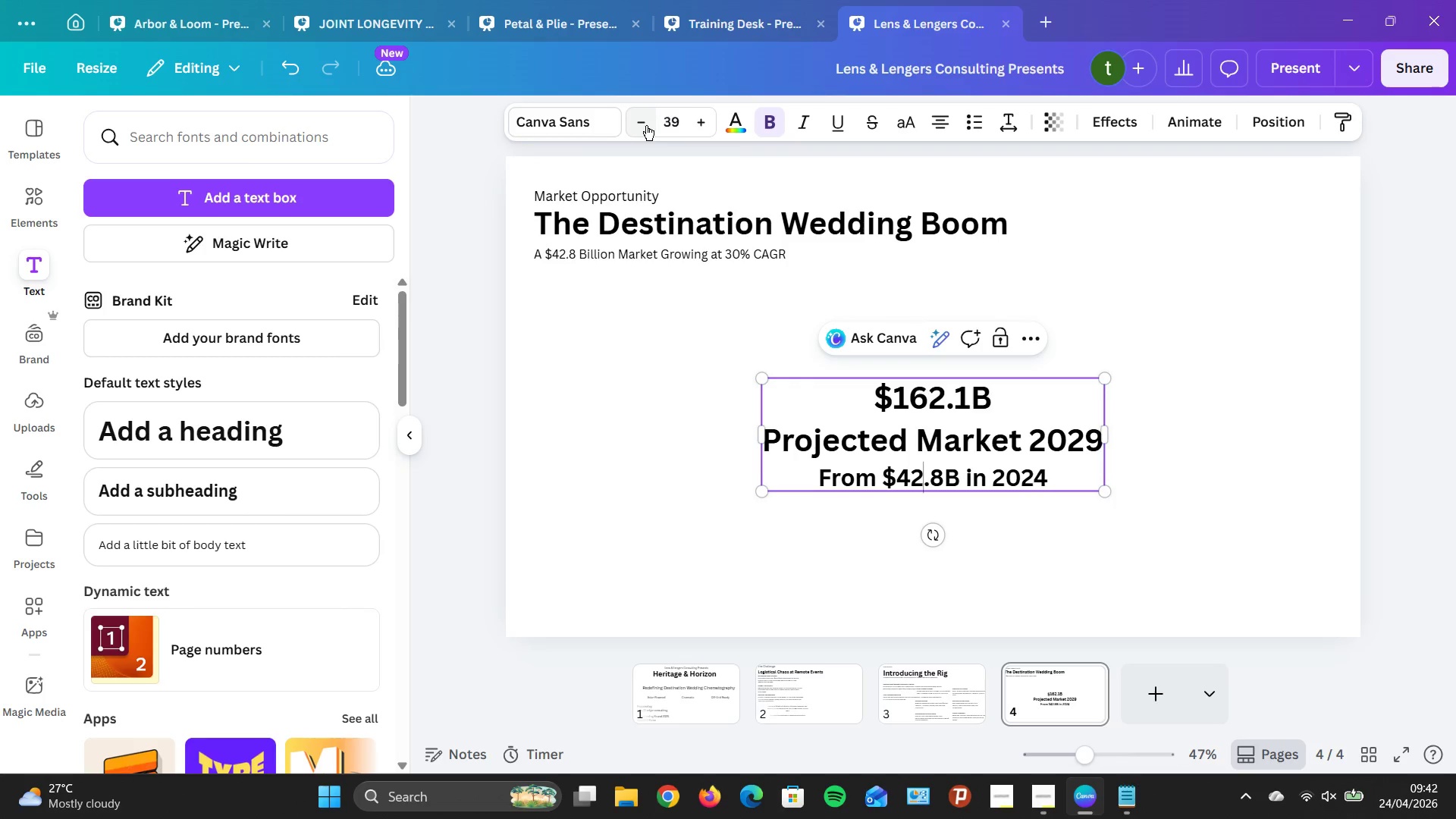 
triple_click([646, 125])
 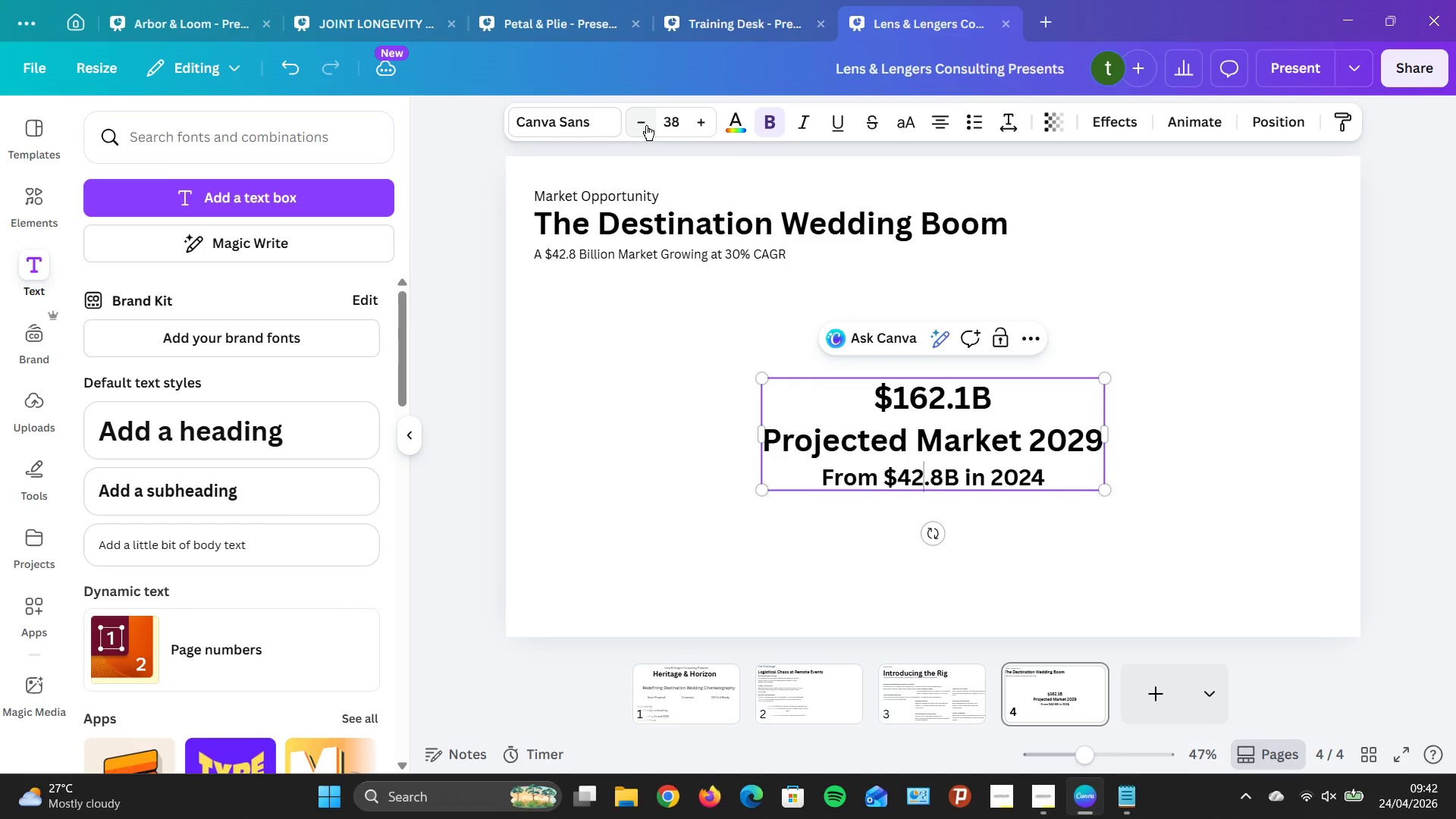 
triple_click([646, 125])
 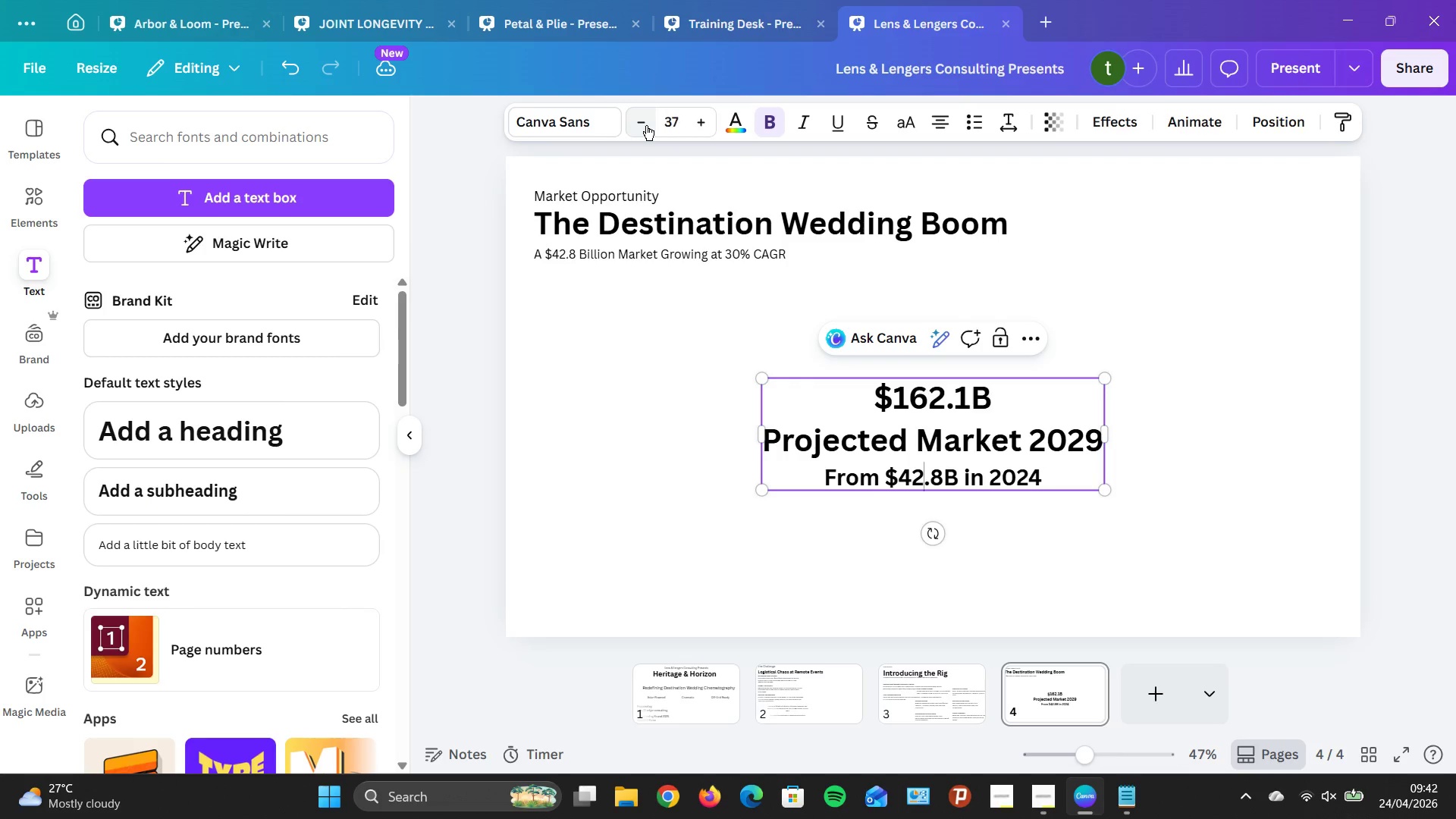 
triple_click([646, 125])
 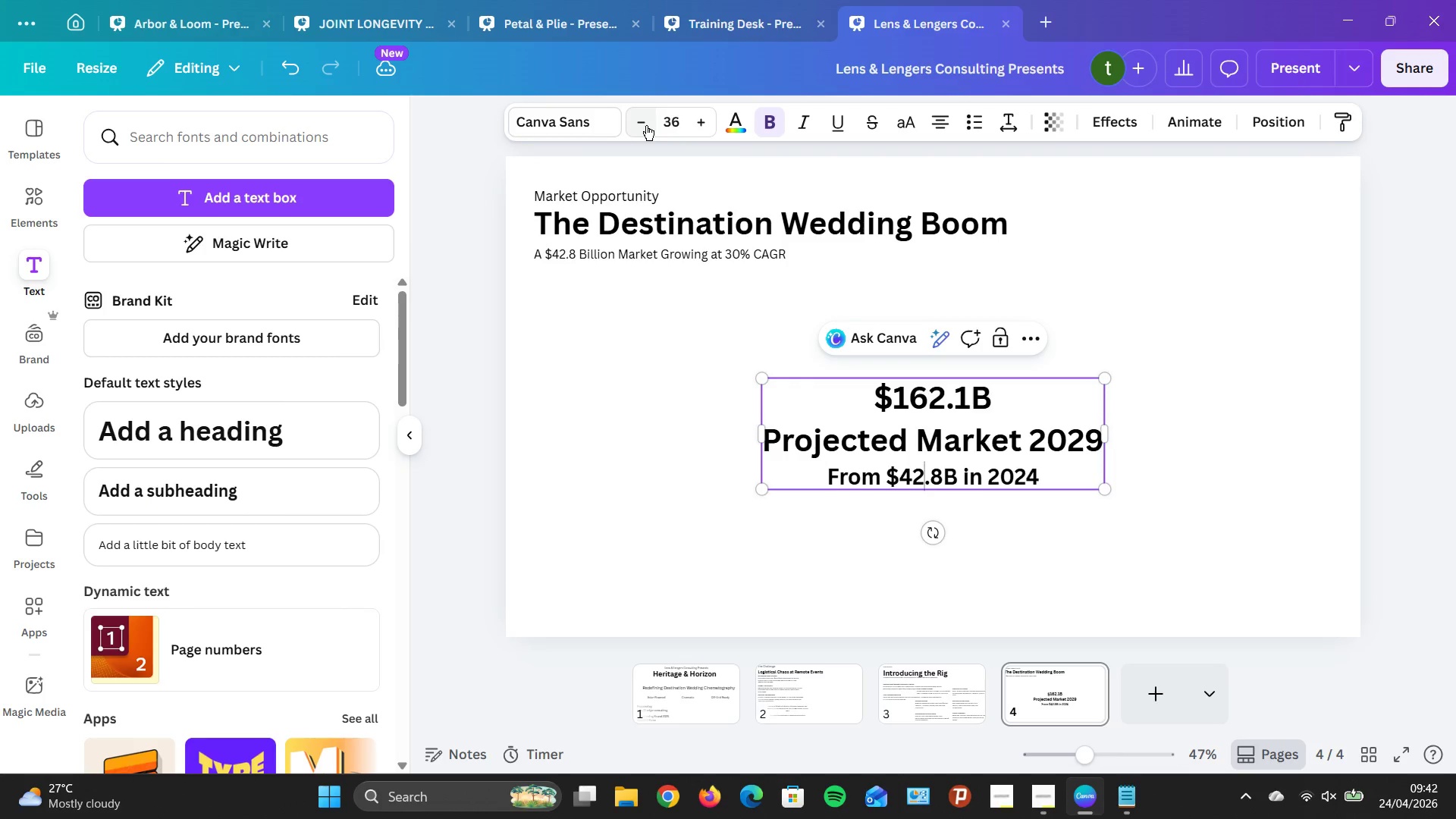 
triple_click([646, 125])
 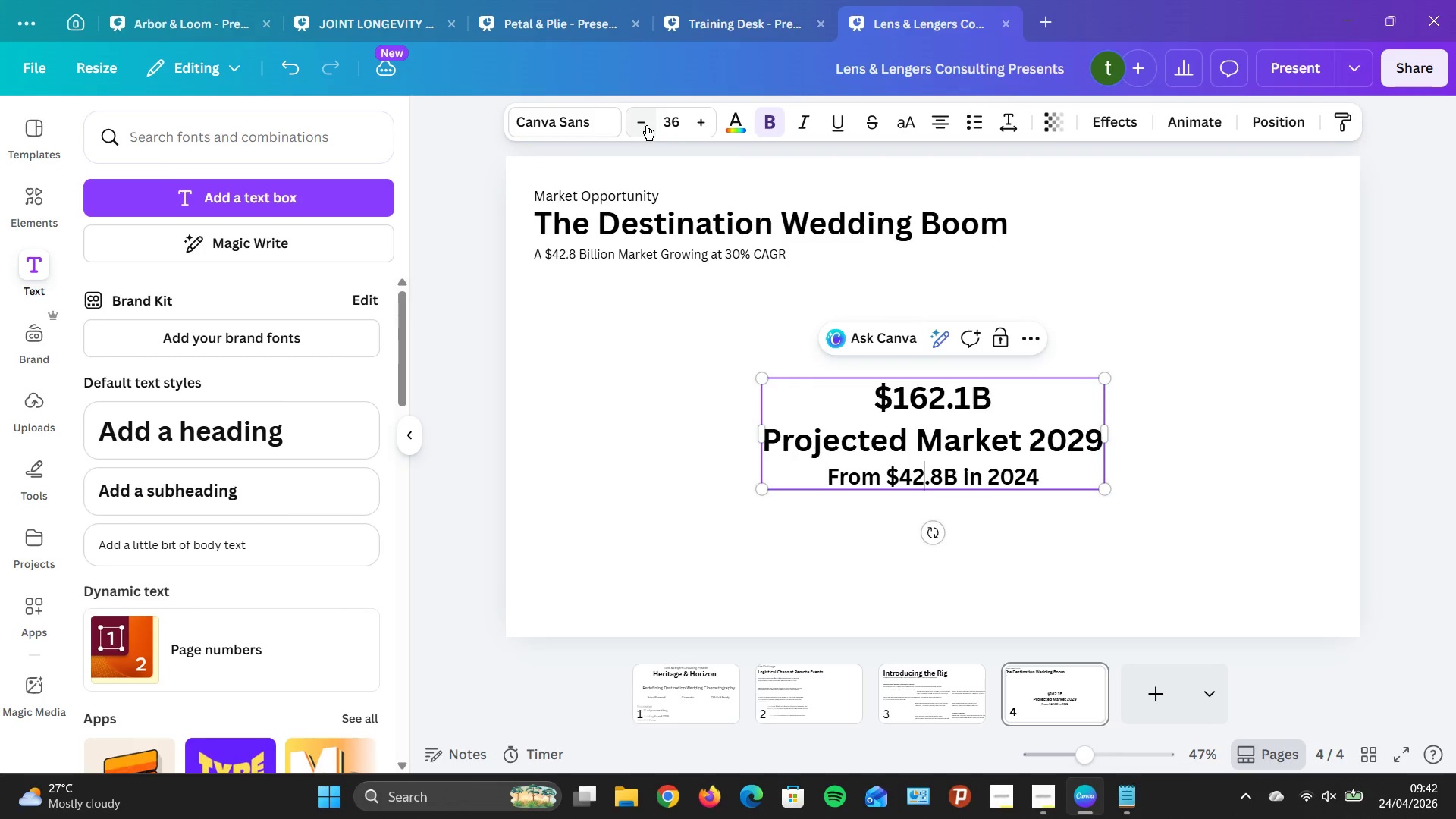 
triple_click([646, 125])
 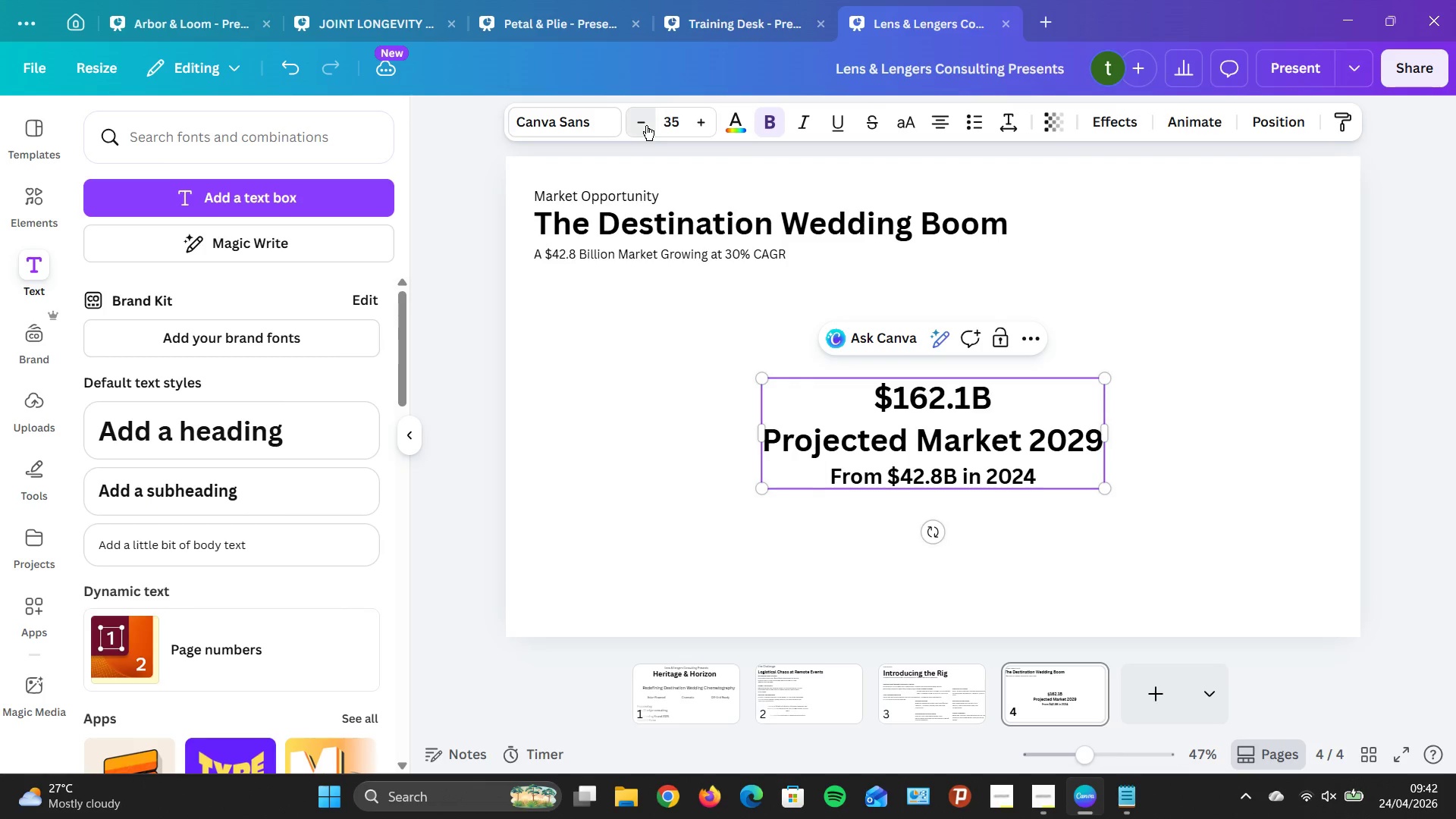 
triple_click([646, 125])
 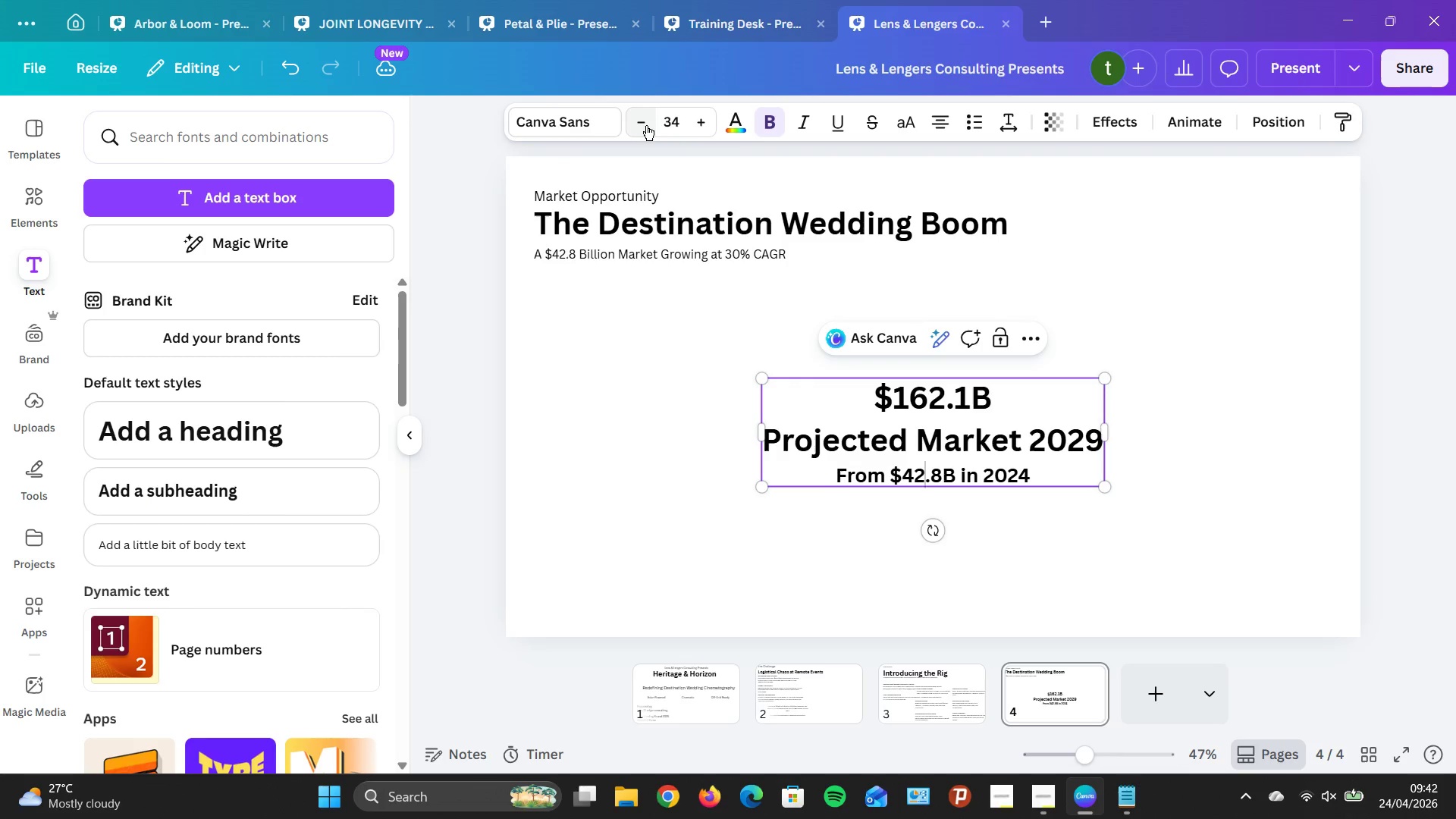 
triple_click([646, 125])
 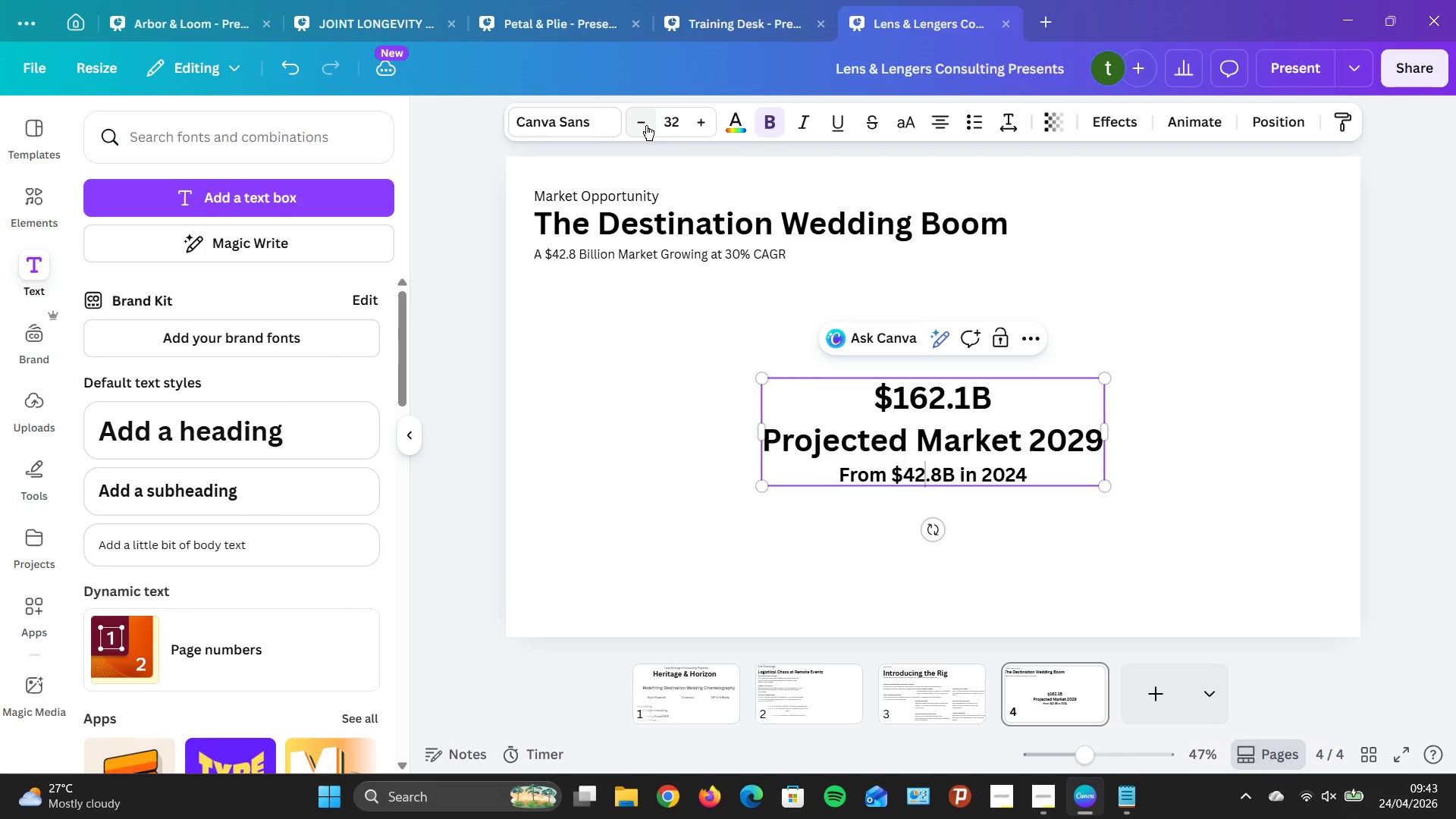 
triple_click([646, 125])
 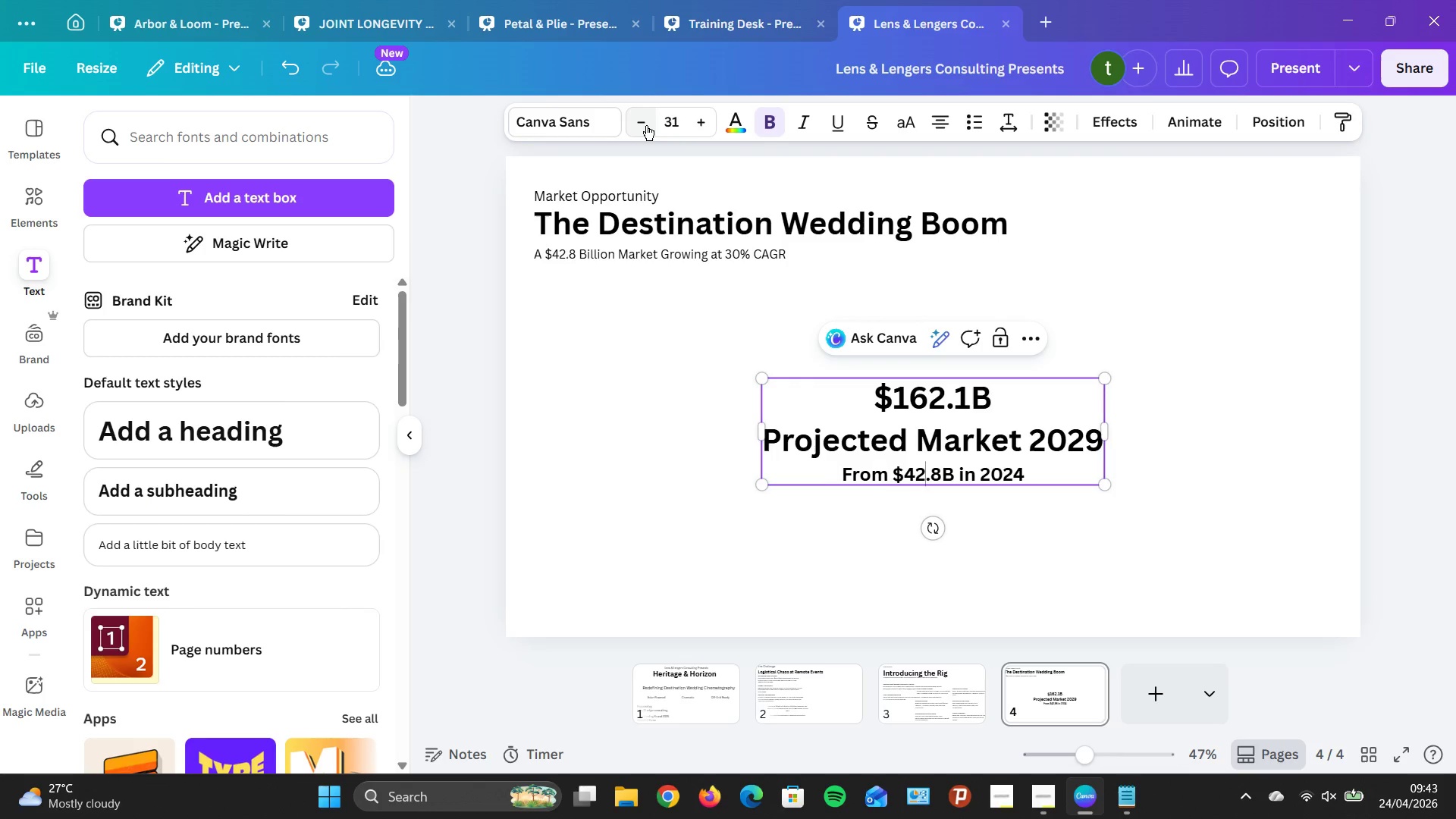 
triple_click([646, 125])
 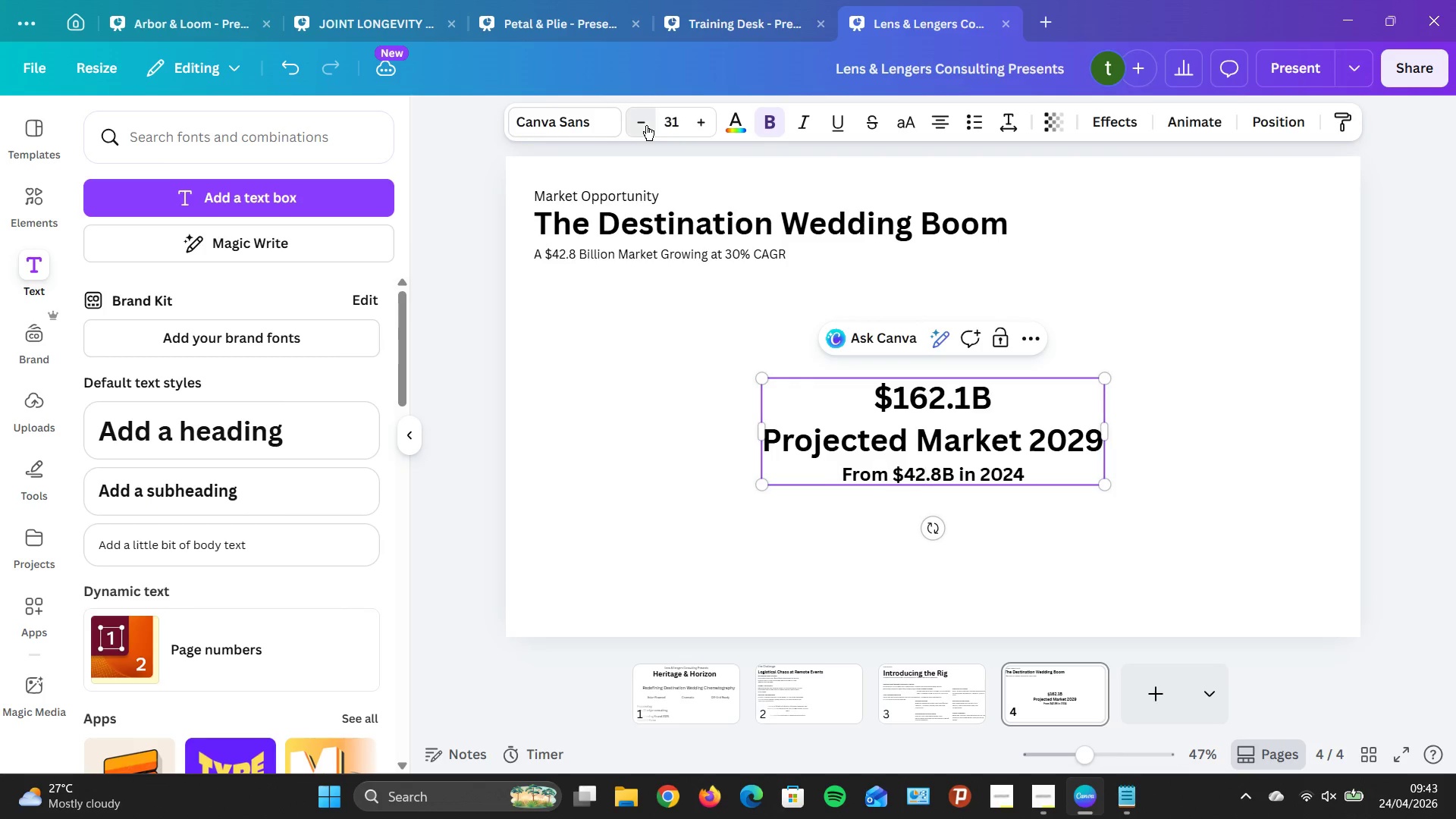 
triple_click([646, 125])
 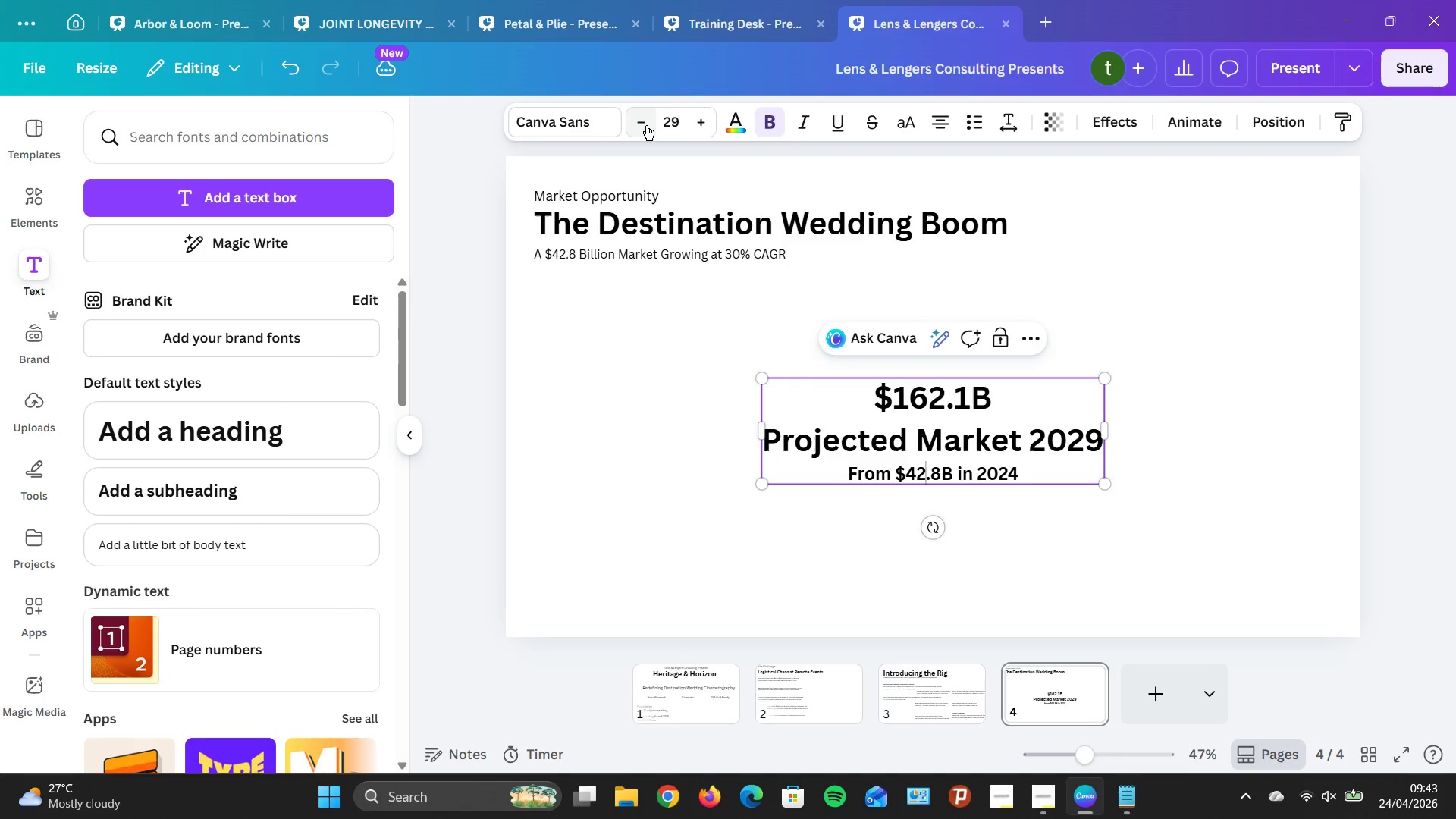 
triple_click([646, 125])
 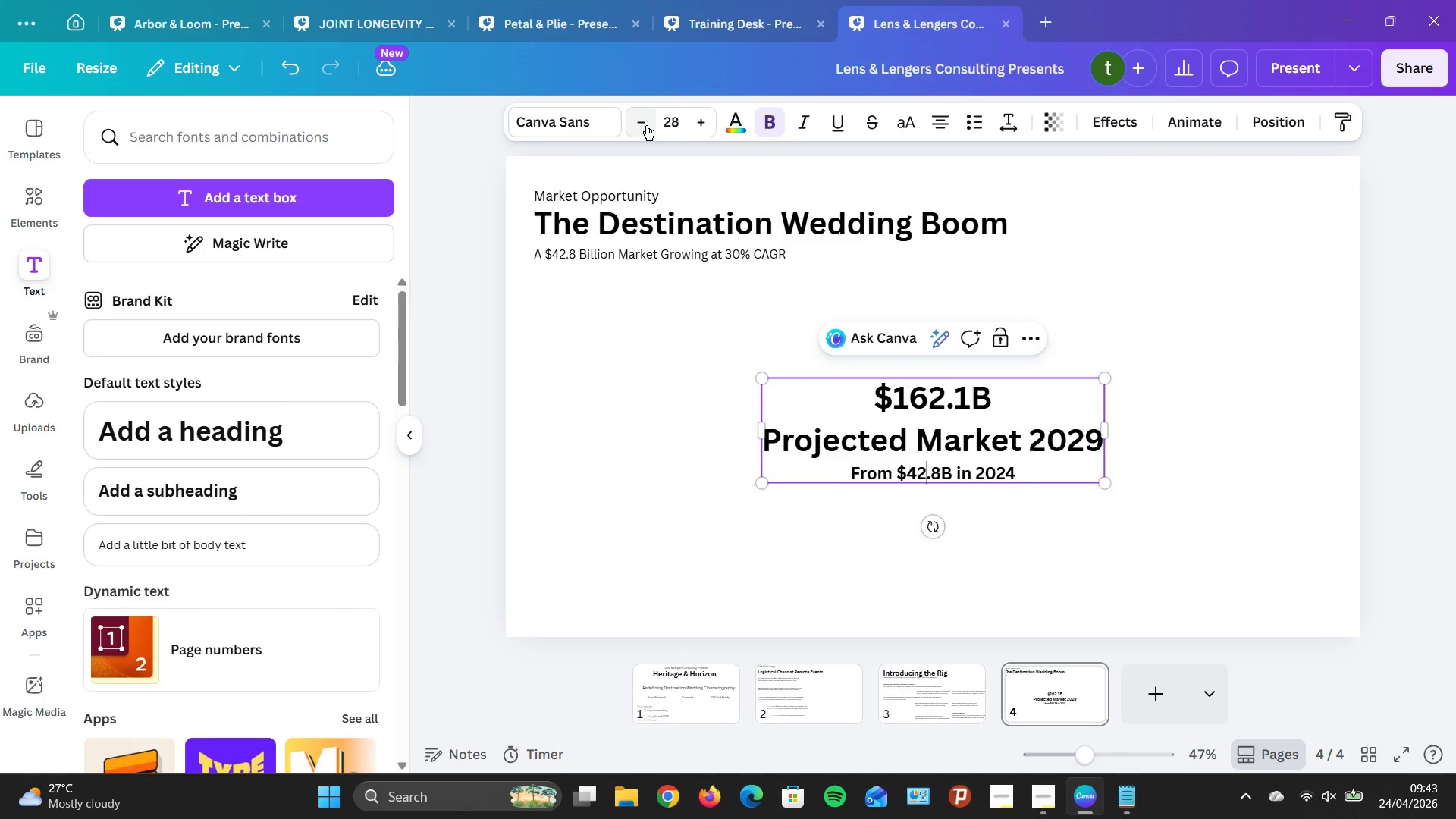 
triple_click([646, 125])
 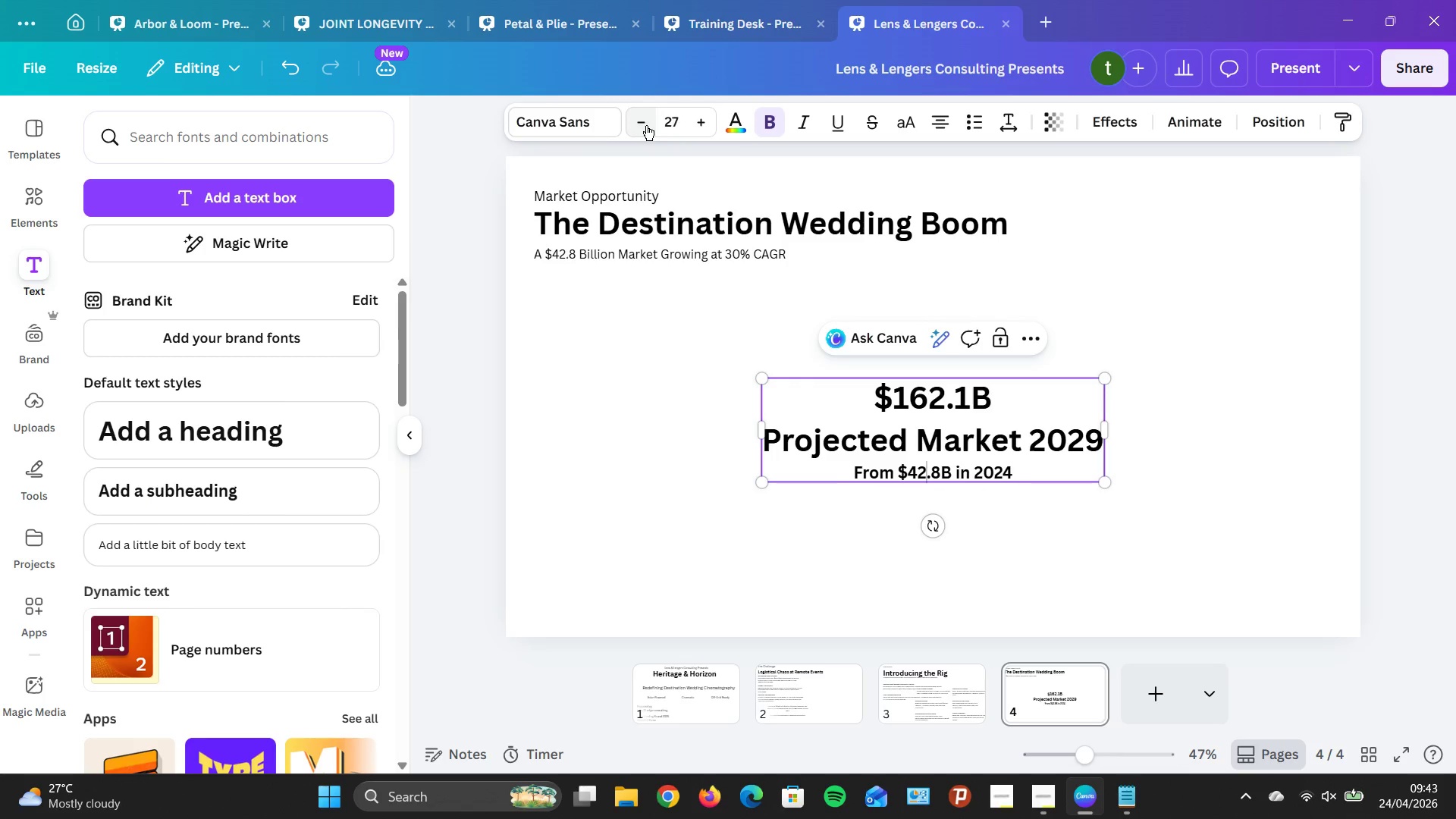 
triple_click([646, 125])
 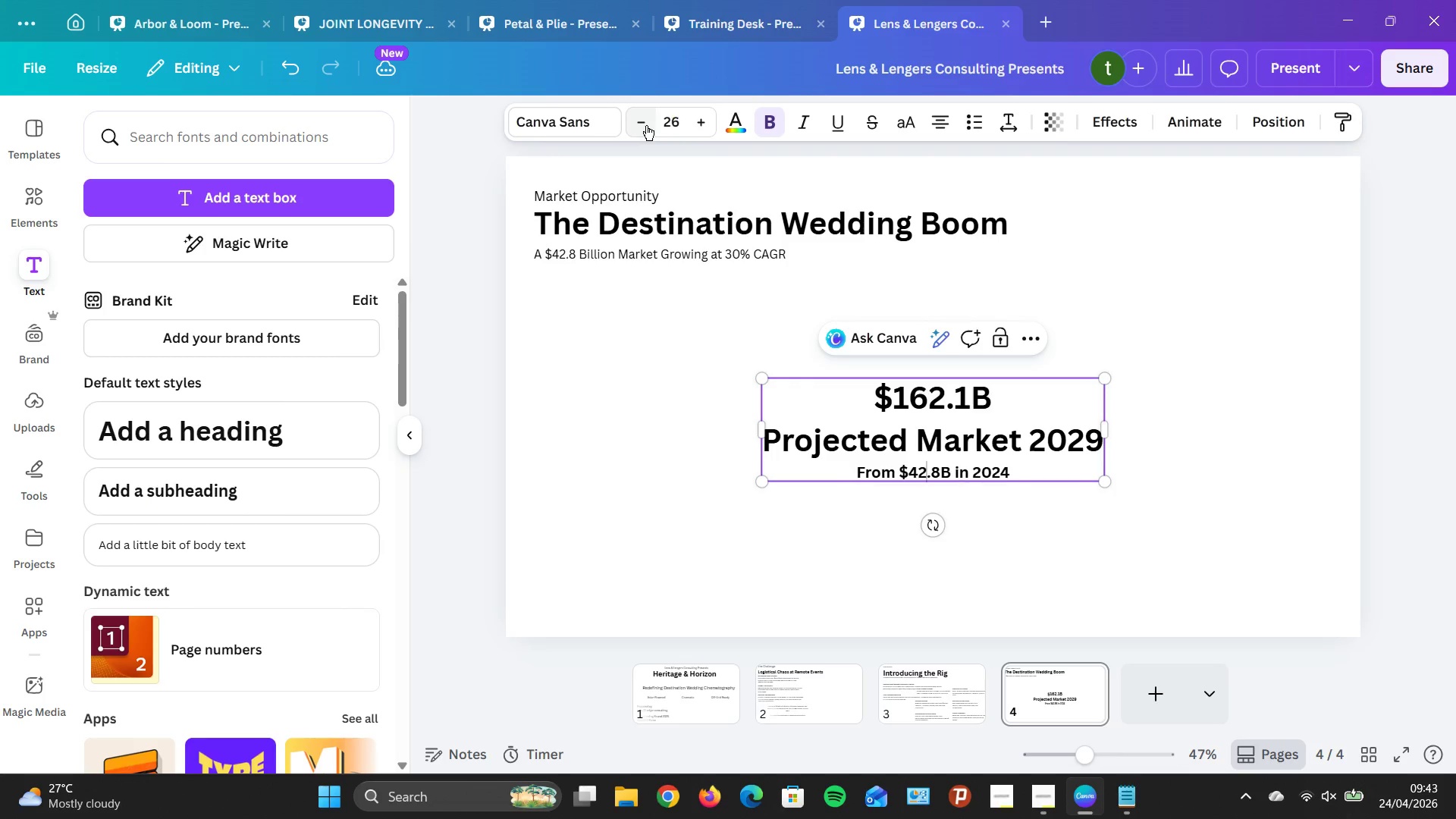 
triple_click([646, 125])
 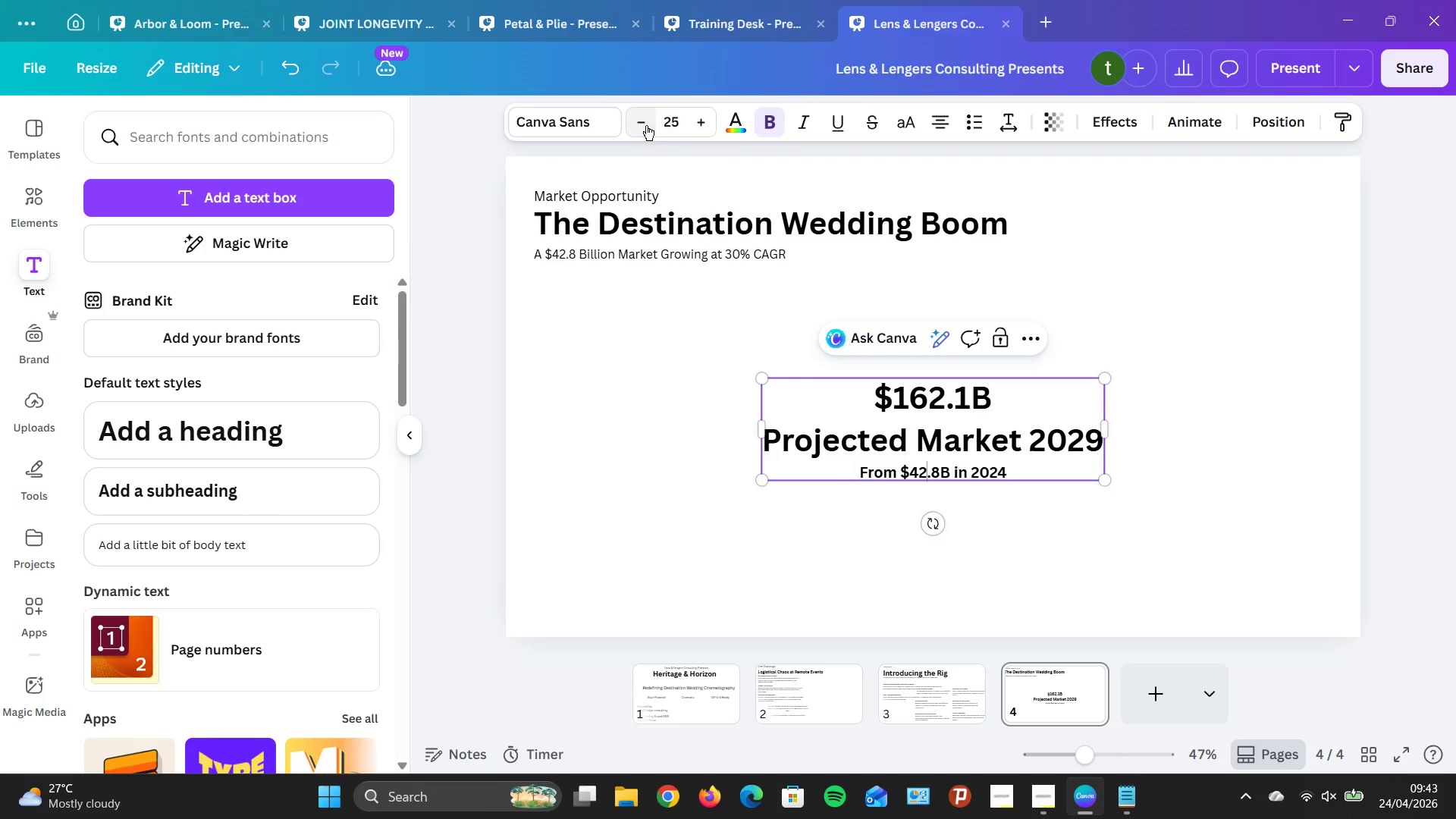 
triple_click([646, 125])
 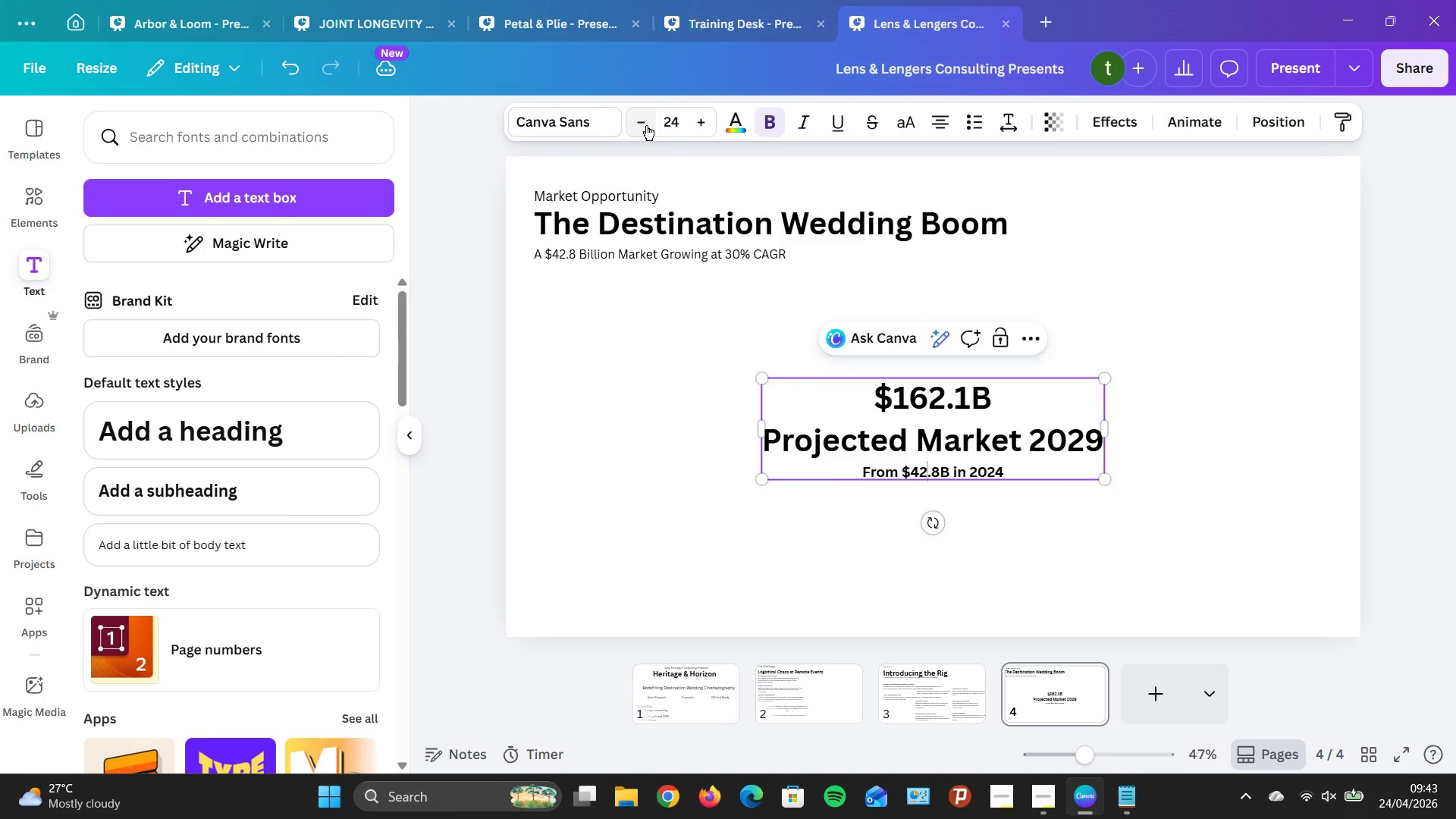 
triple_click([646, 125])
 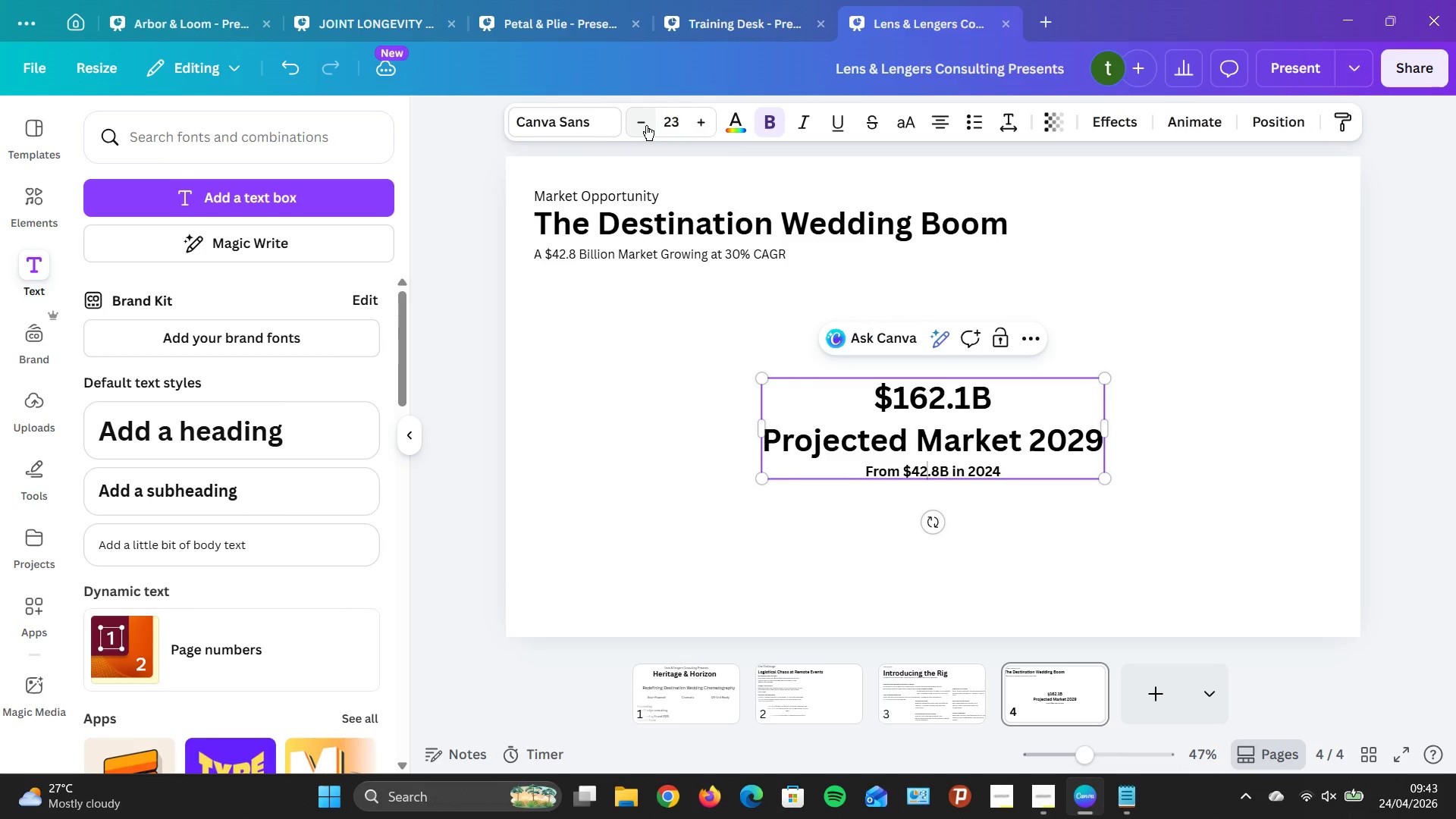 
triple_click([646, 125])
 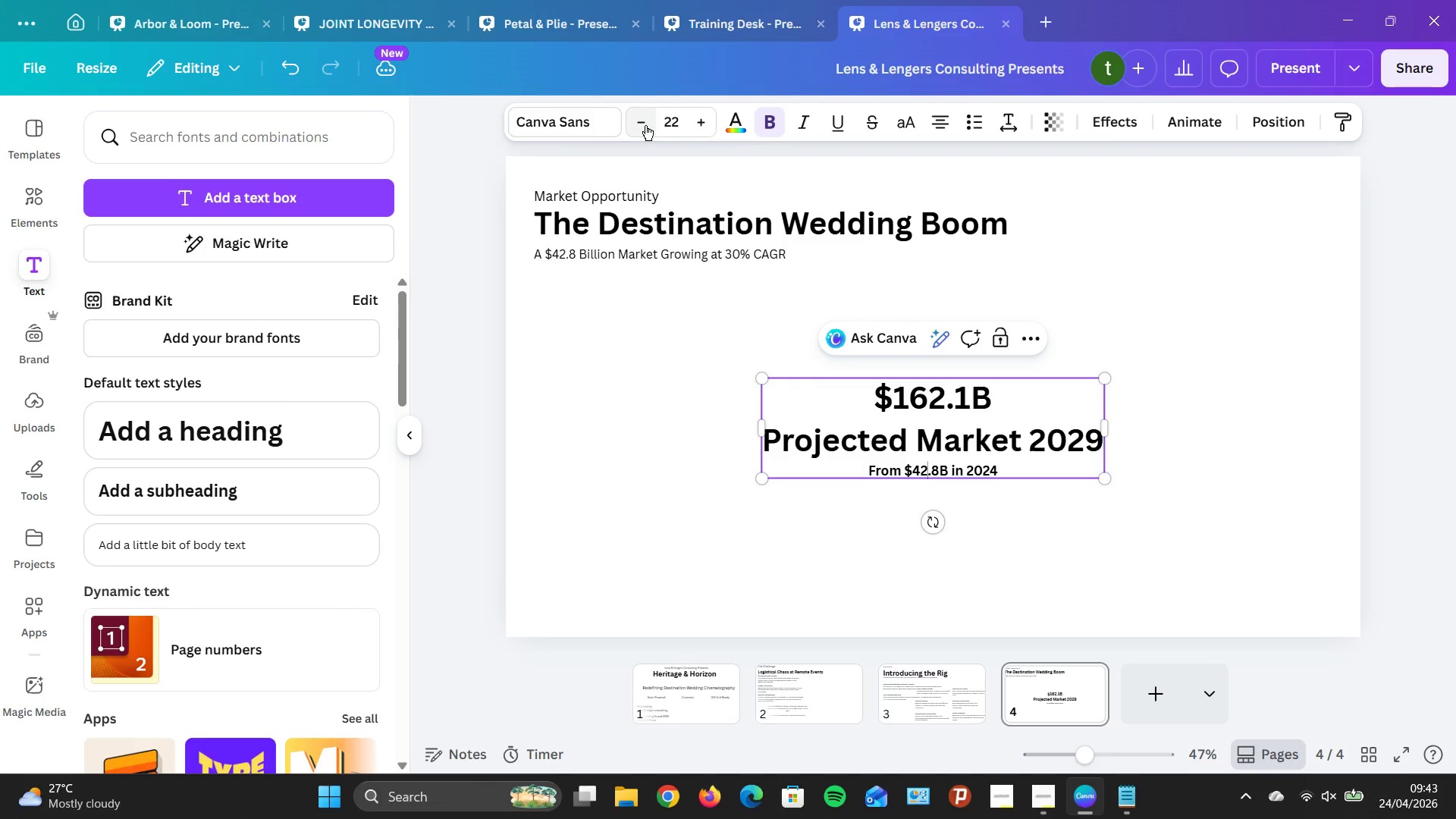 
triple_click([645, 125])
 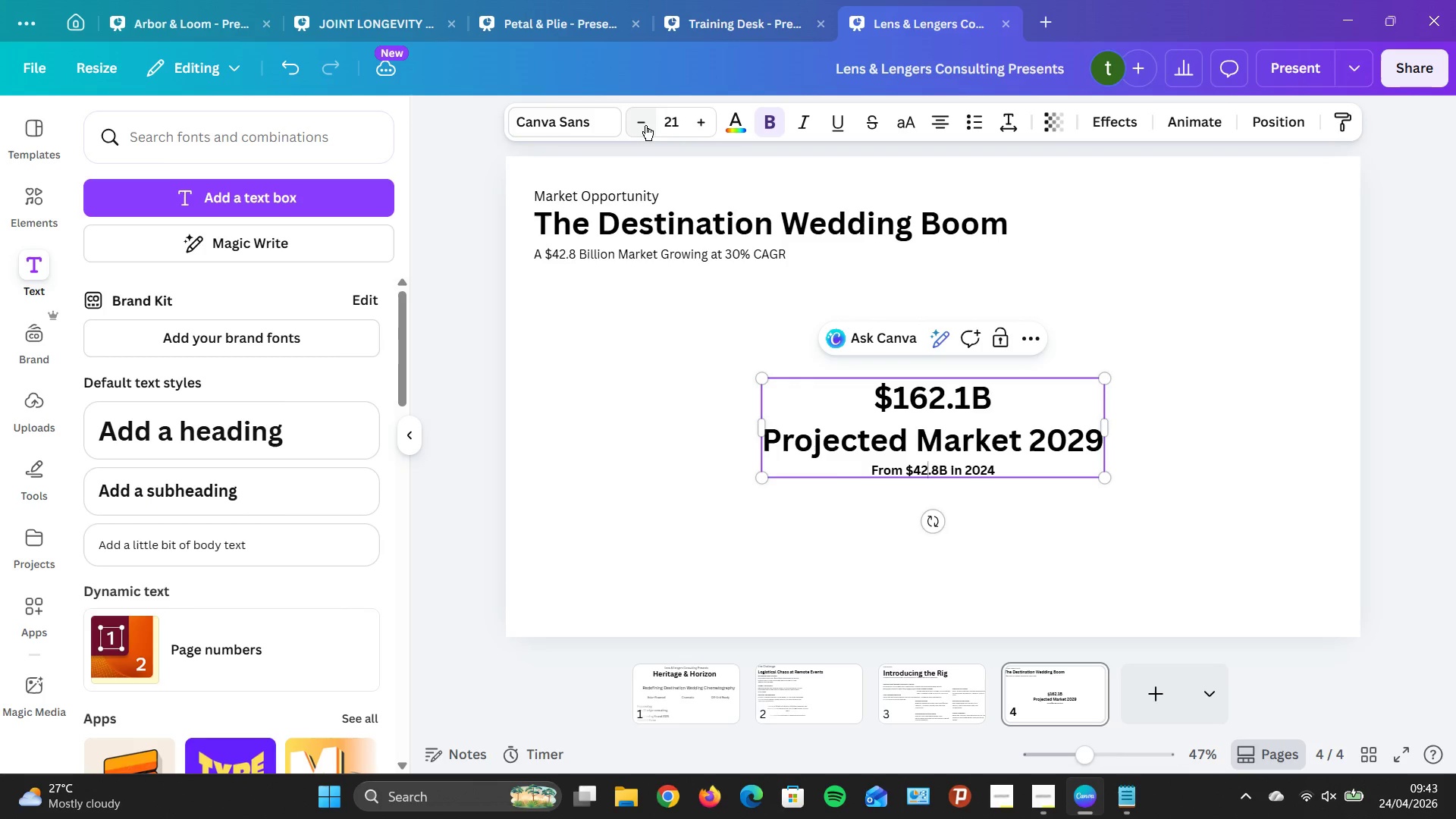 
left_click([645, 125])
 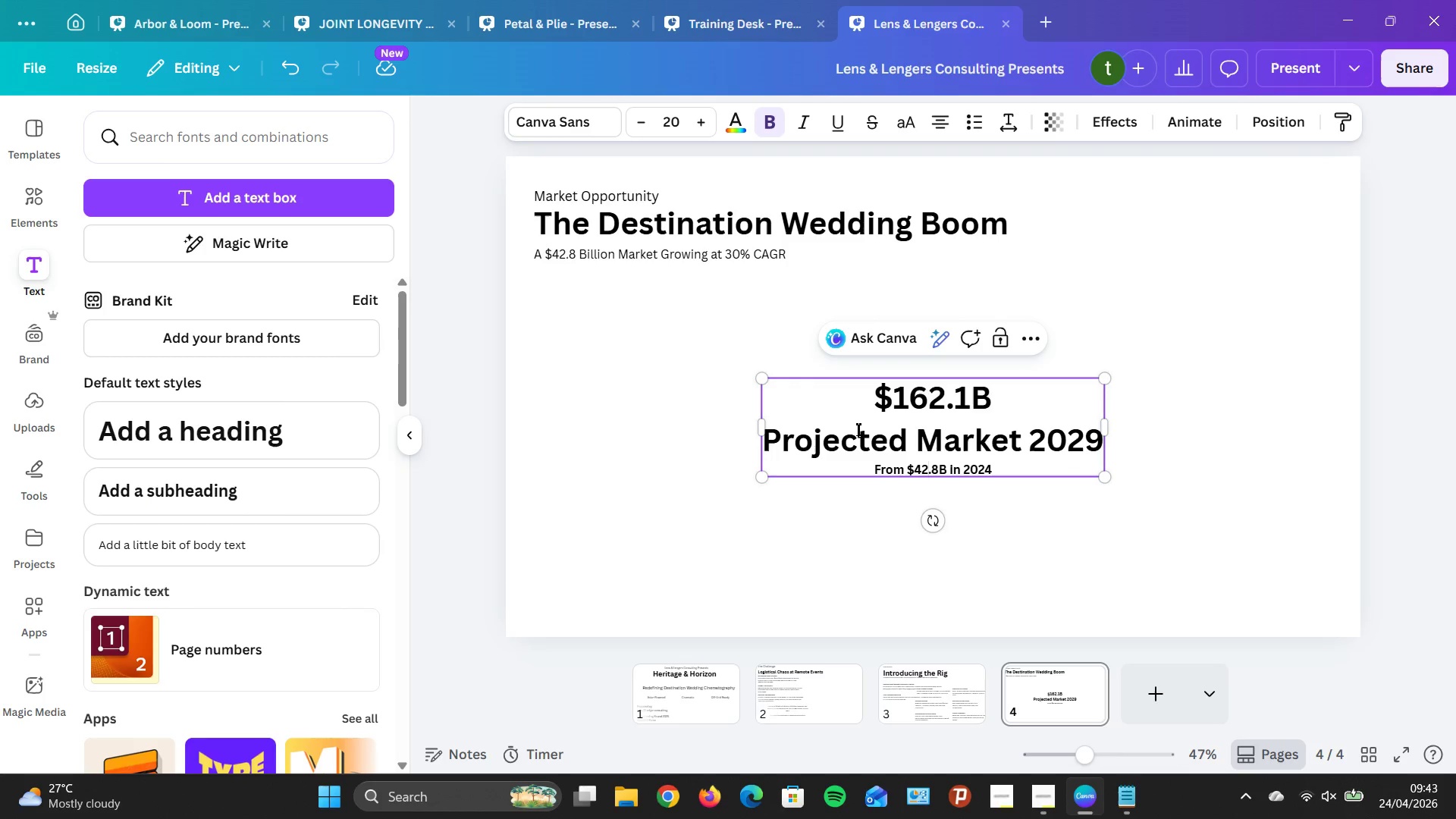 
left_click([858, 429])
 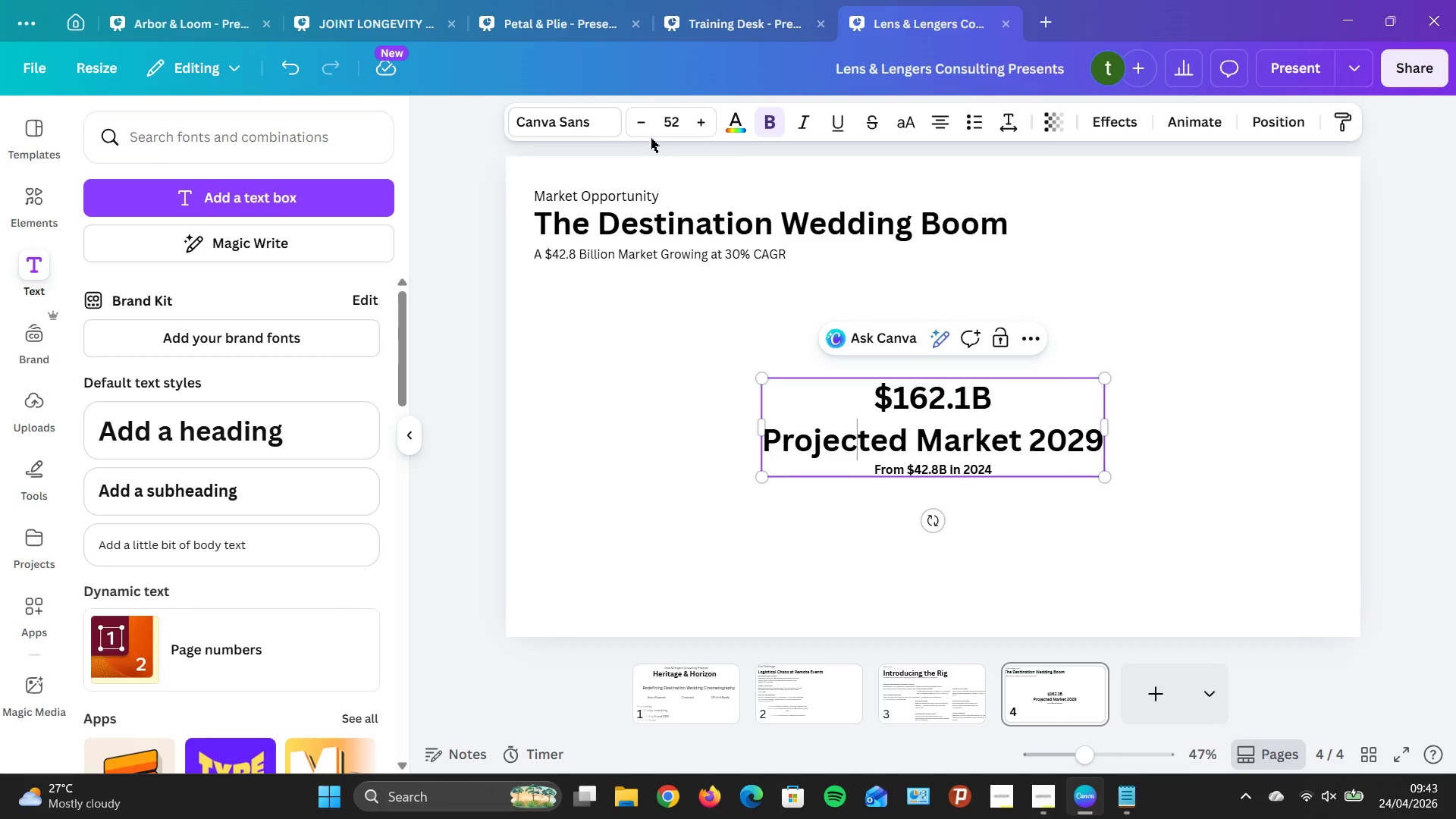 
double_click([636, 135])
 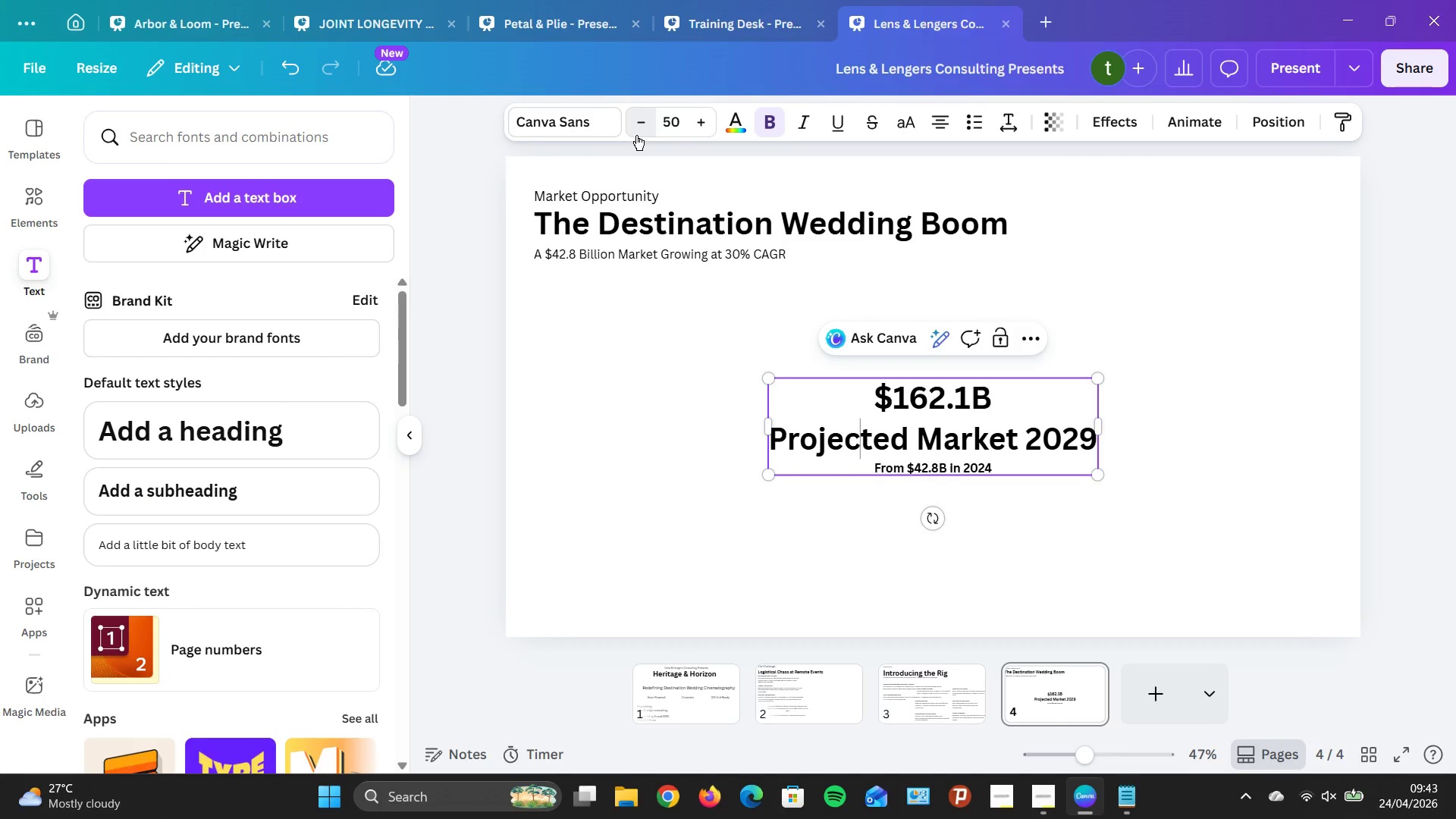 
triple_click([636, 135])
 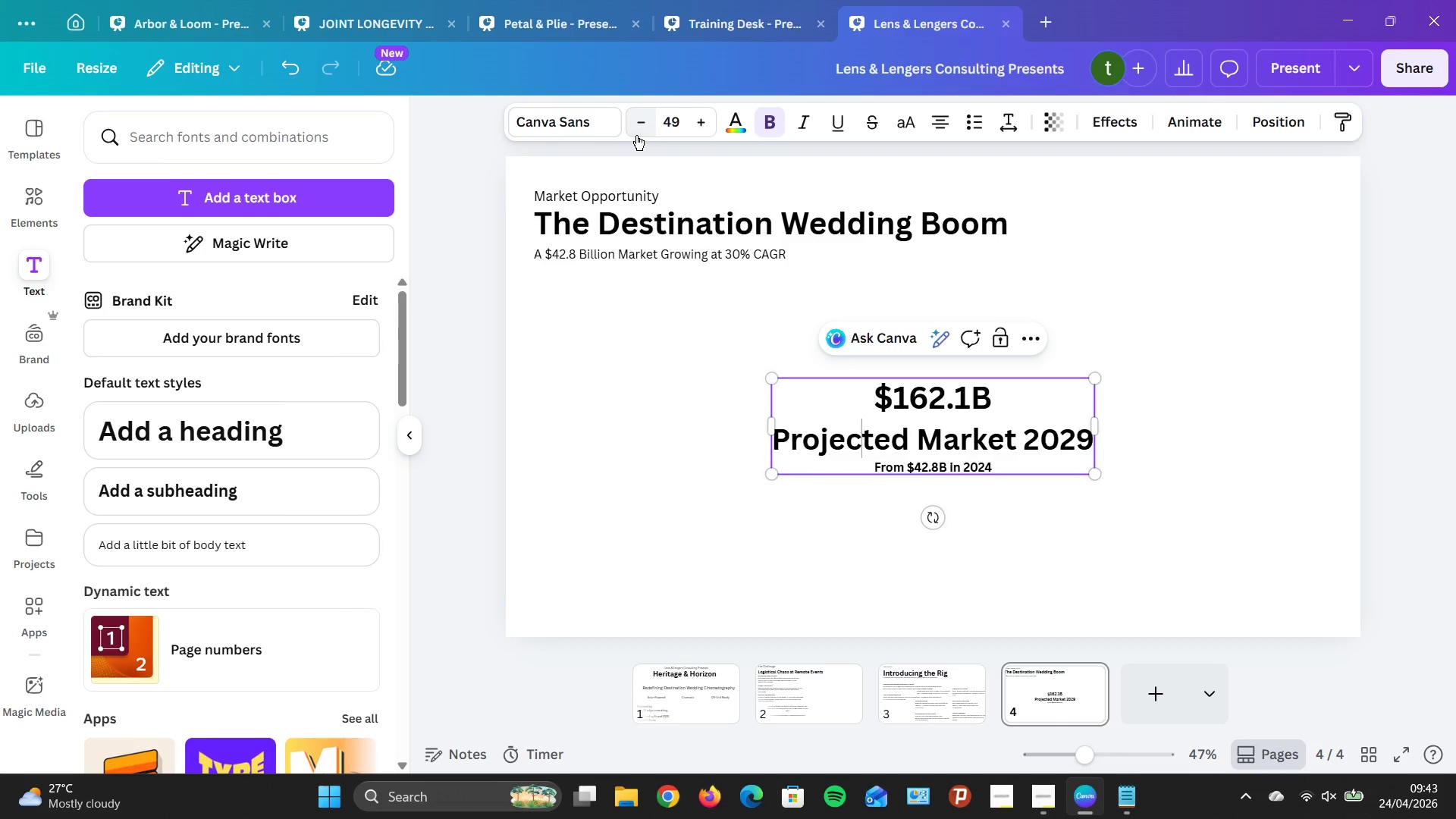 
triple_click([636, 135])
 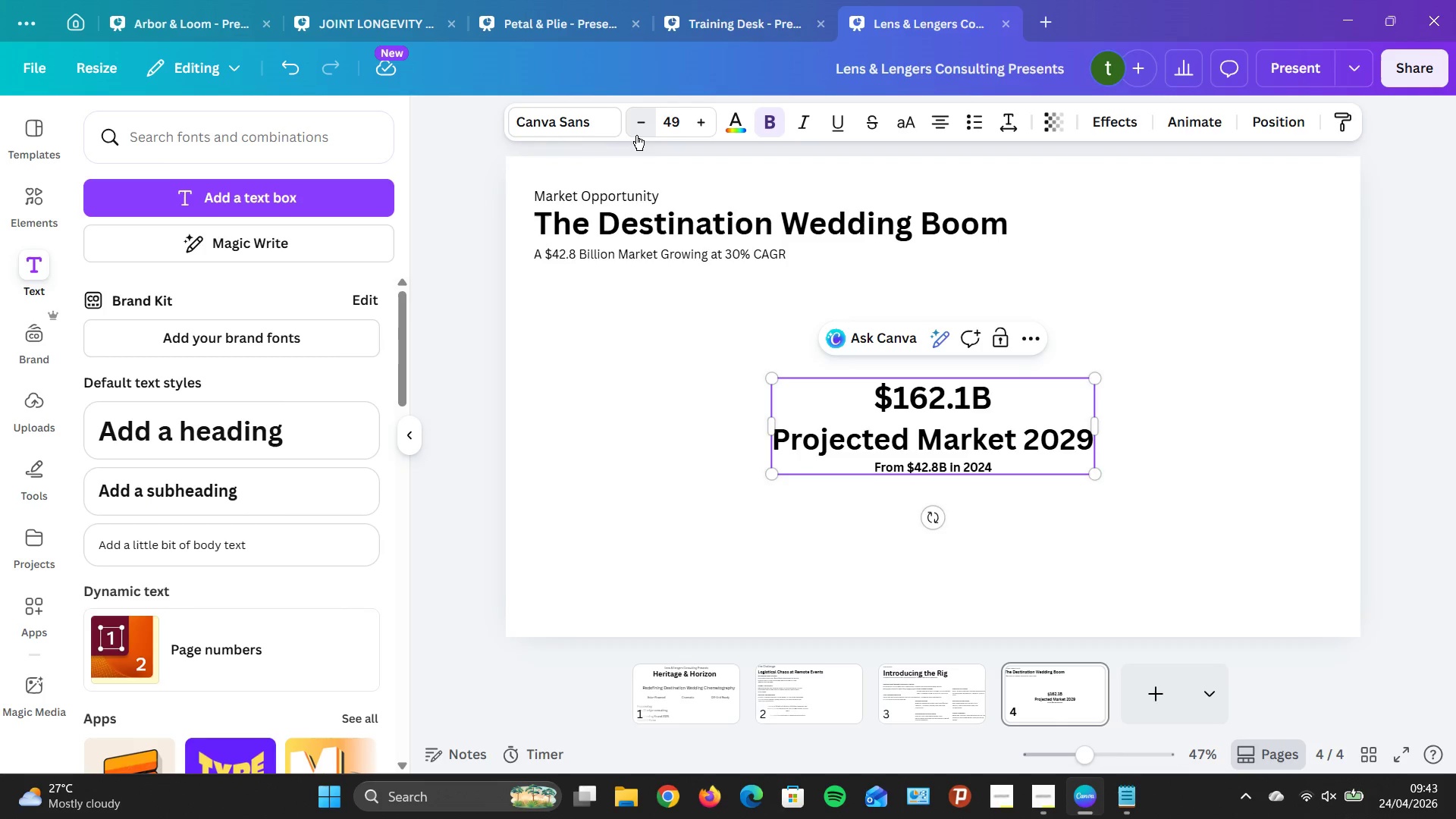 
triple_click([636, 135])
 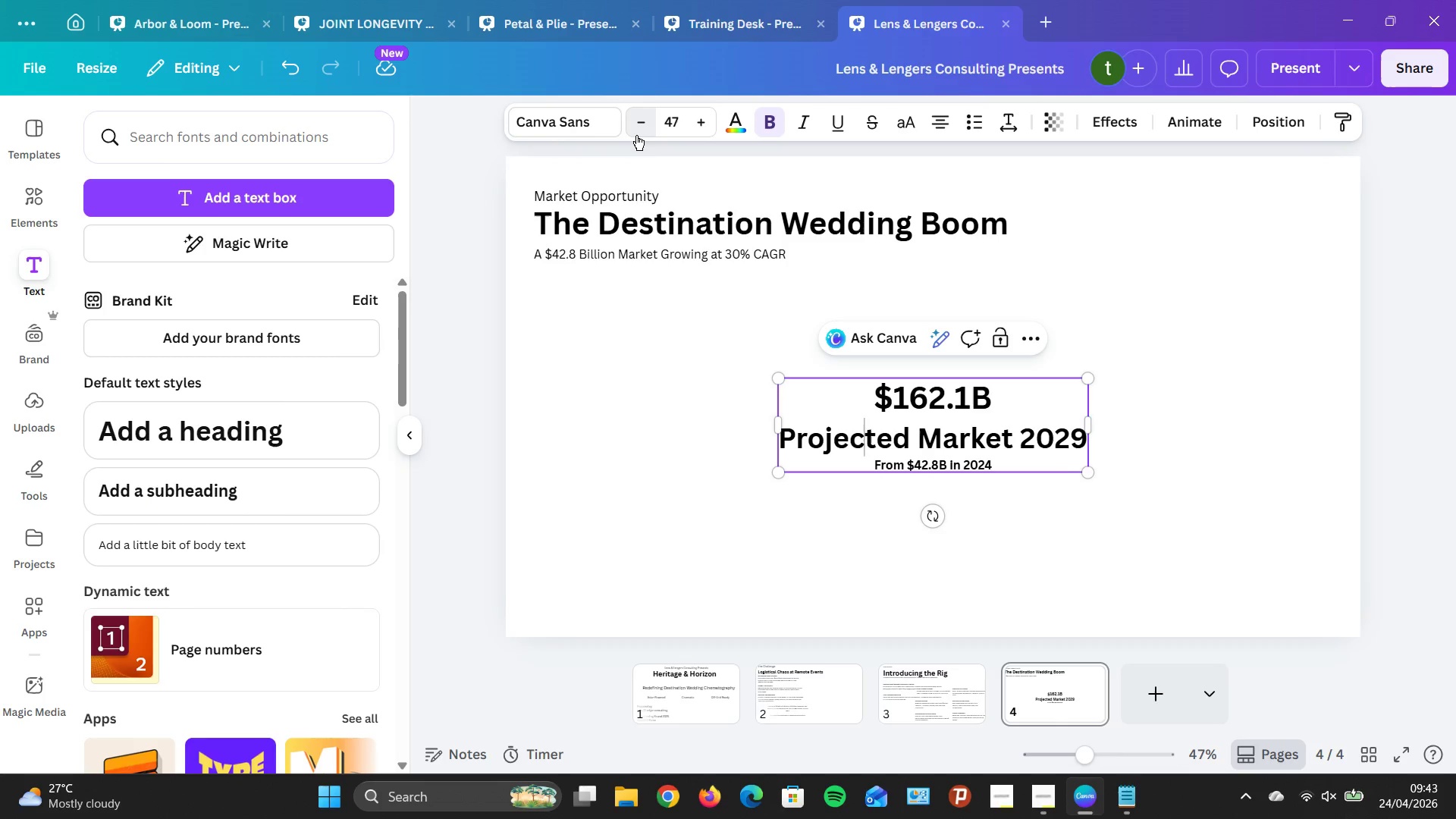 
triple_click([636, 135])
 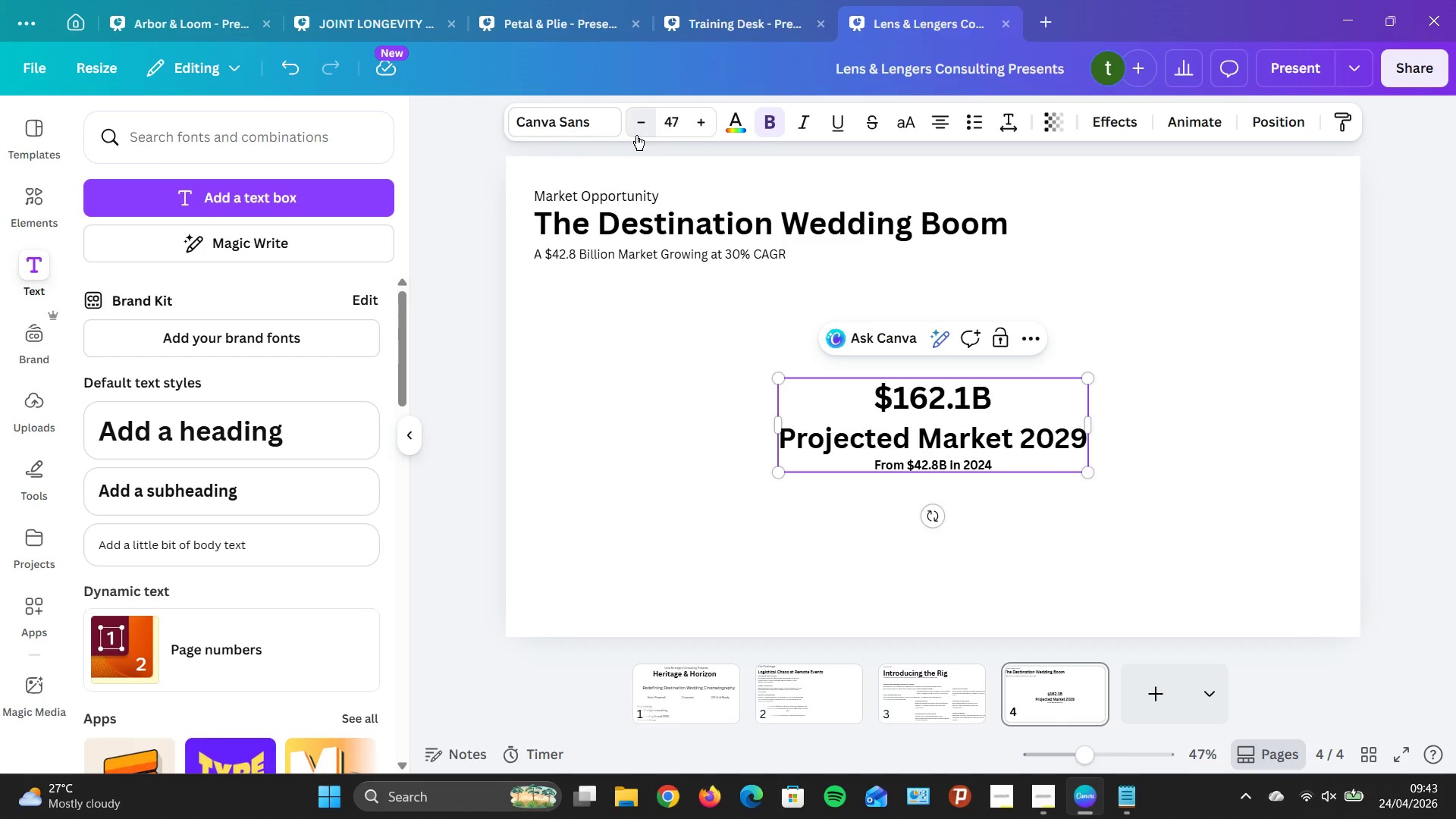 
triple_click([636, 135])
 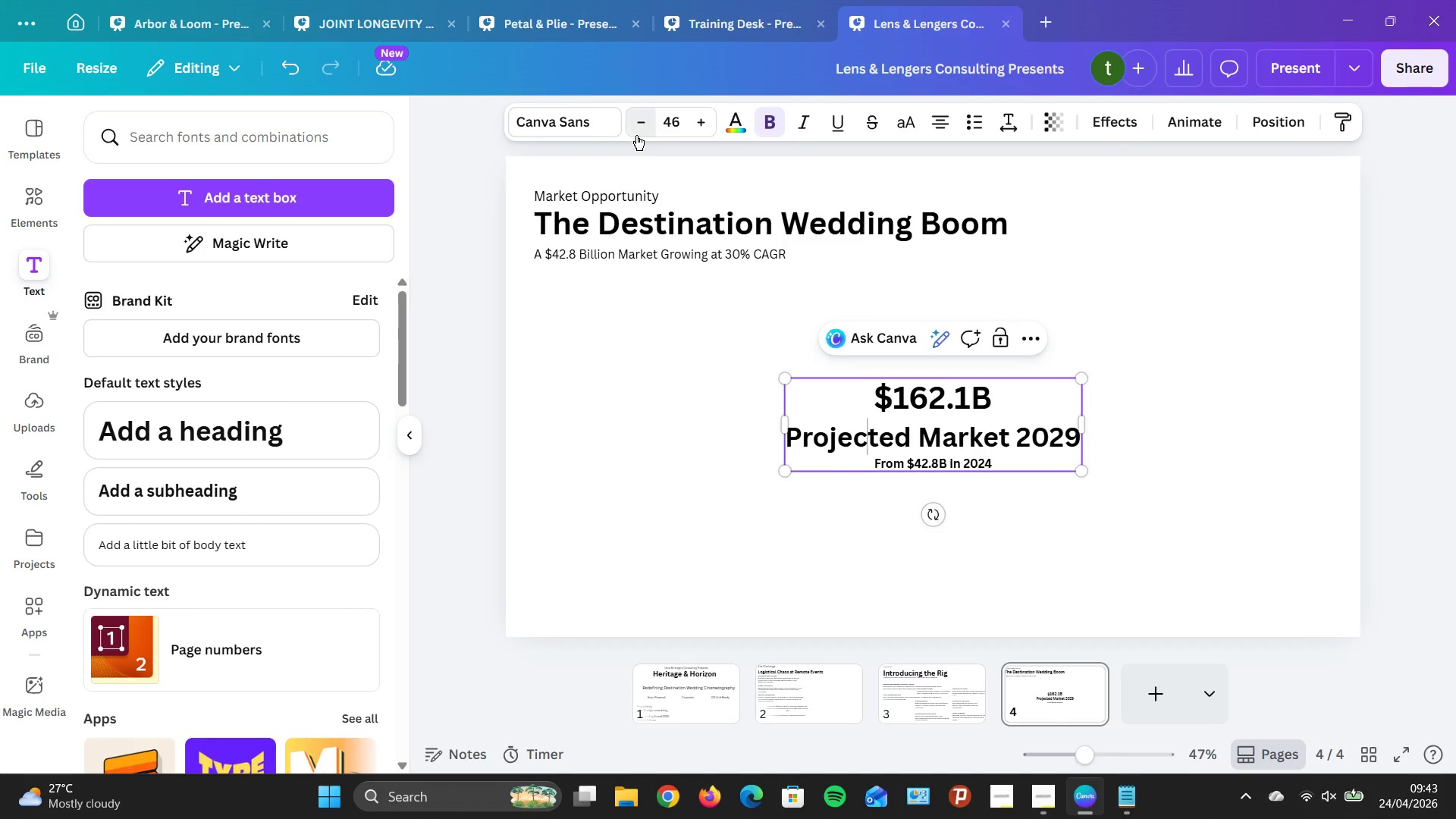 
triple_click([636, 135])
 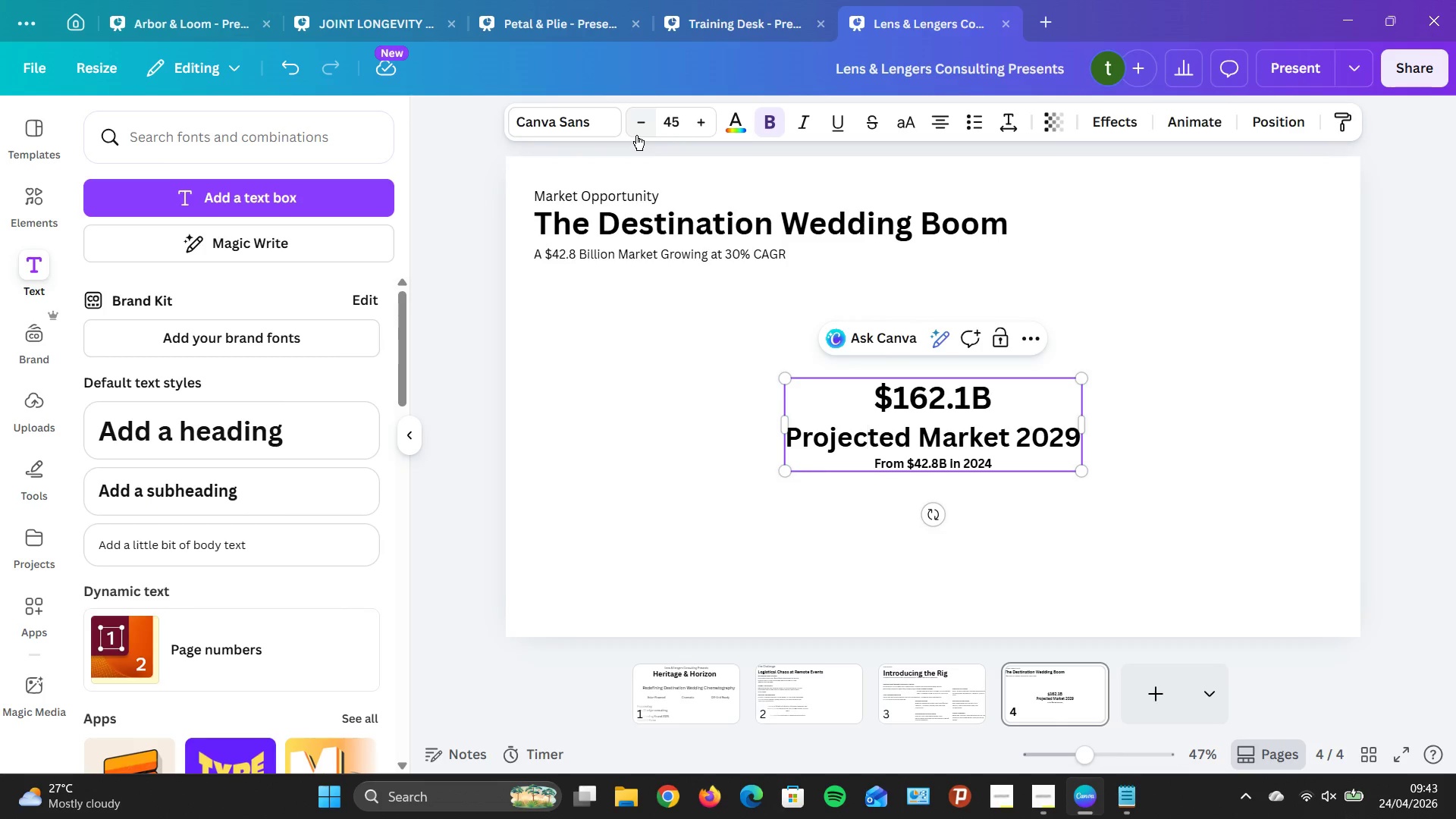 
triple_click([636, 135])
 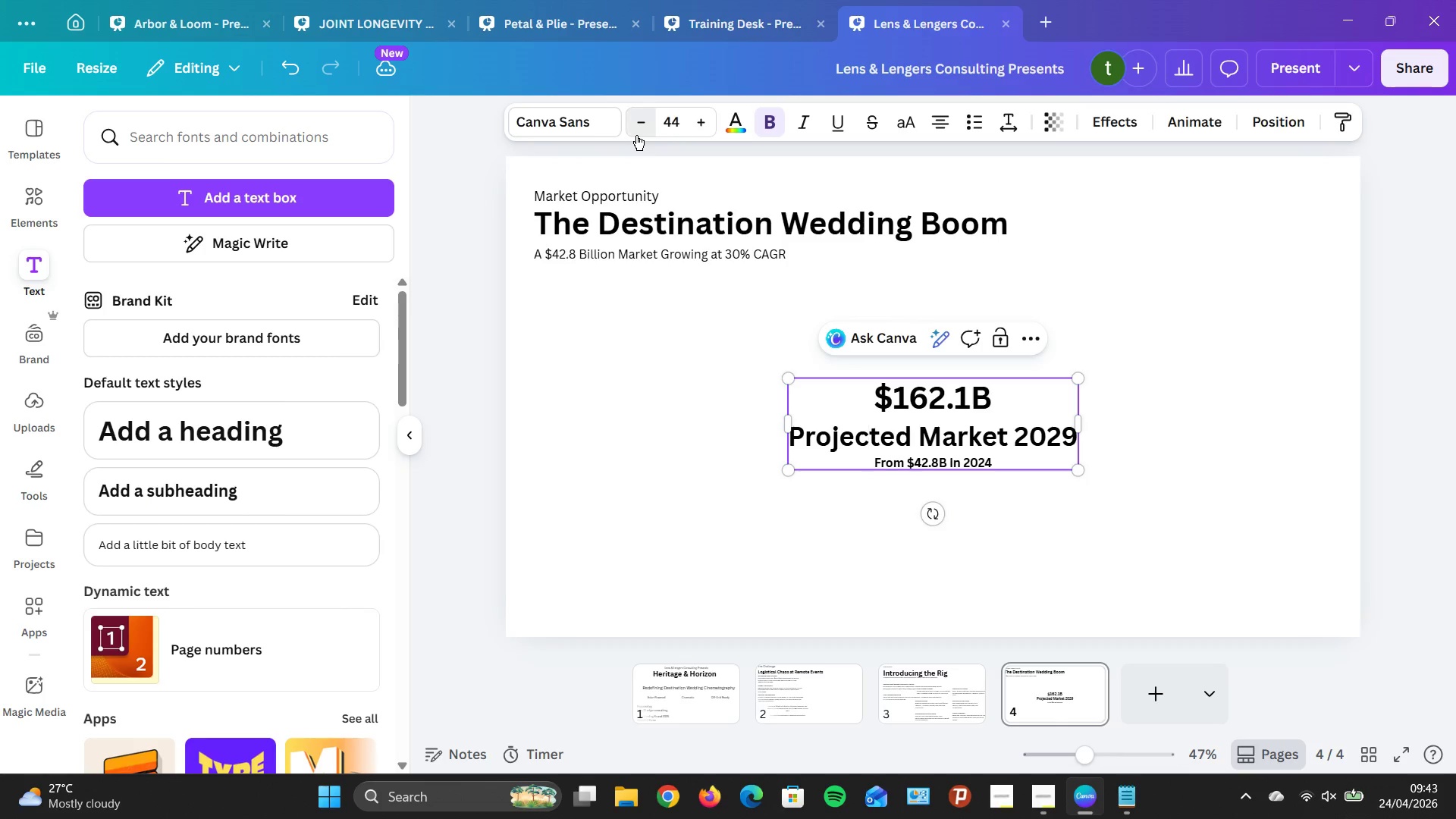 
triple_click([636, 135])
 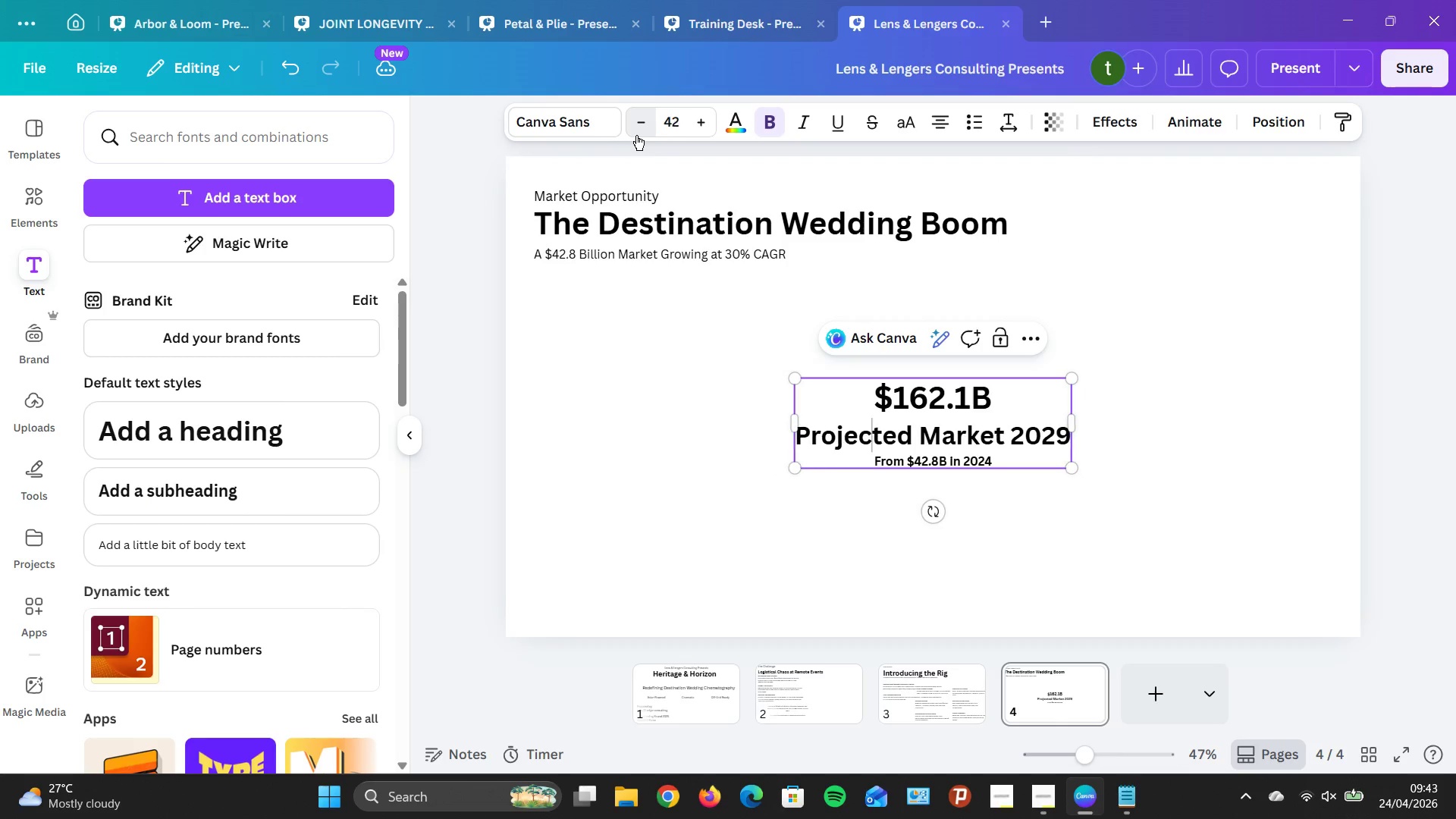 
triple_click([636, 135])
 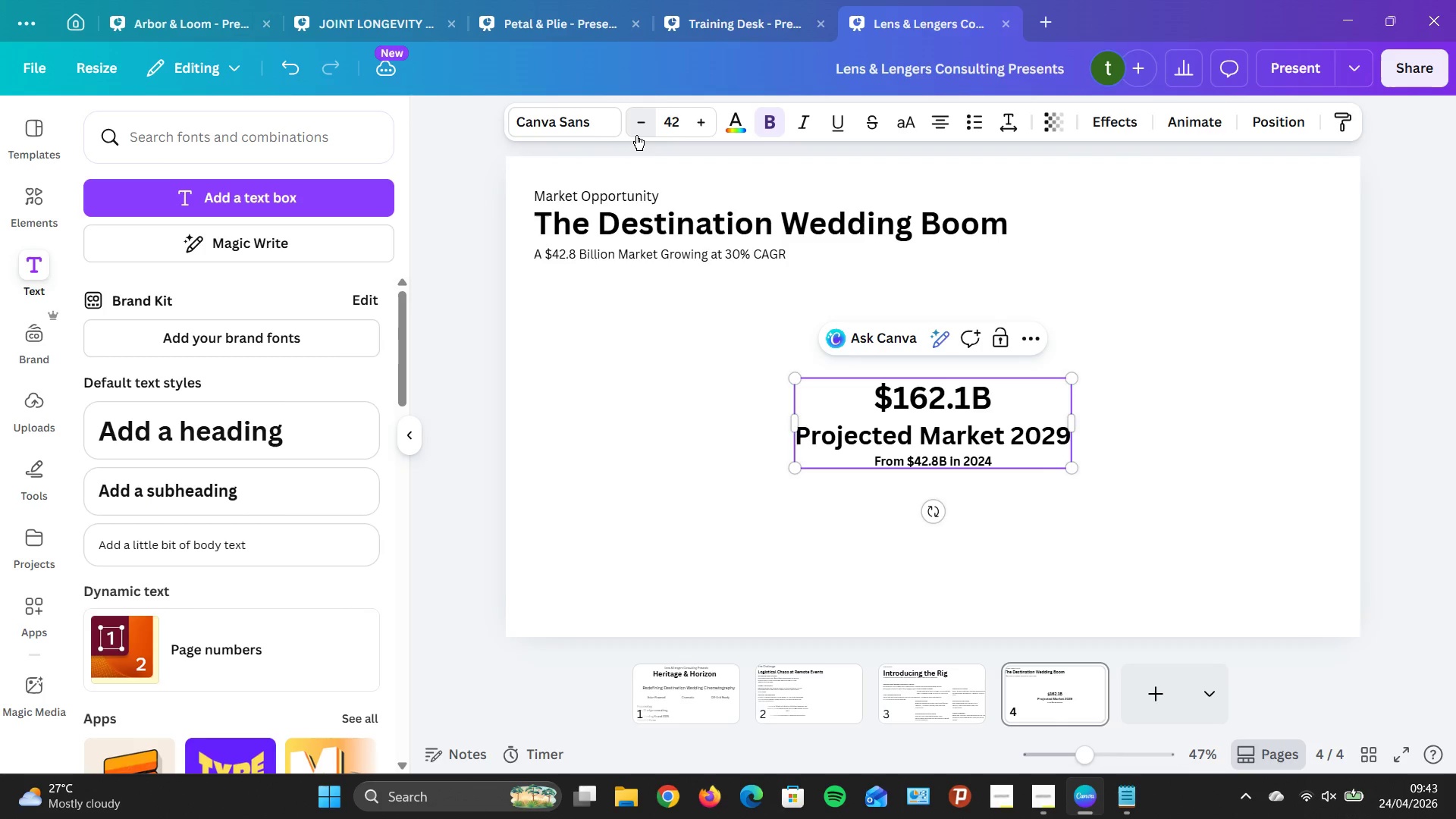 
triple_click([636, 135])
 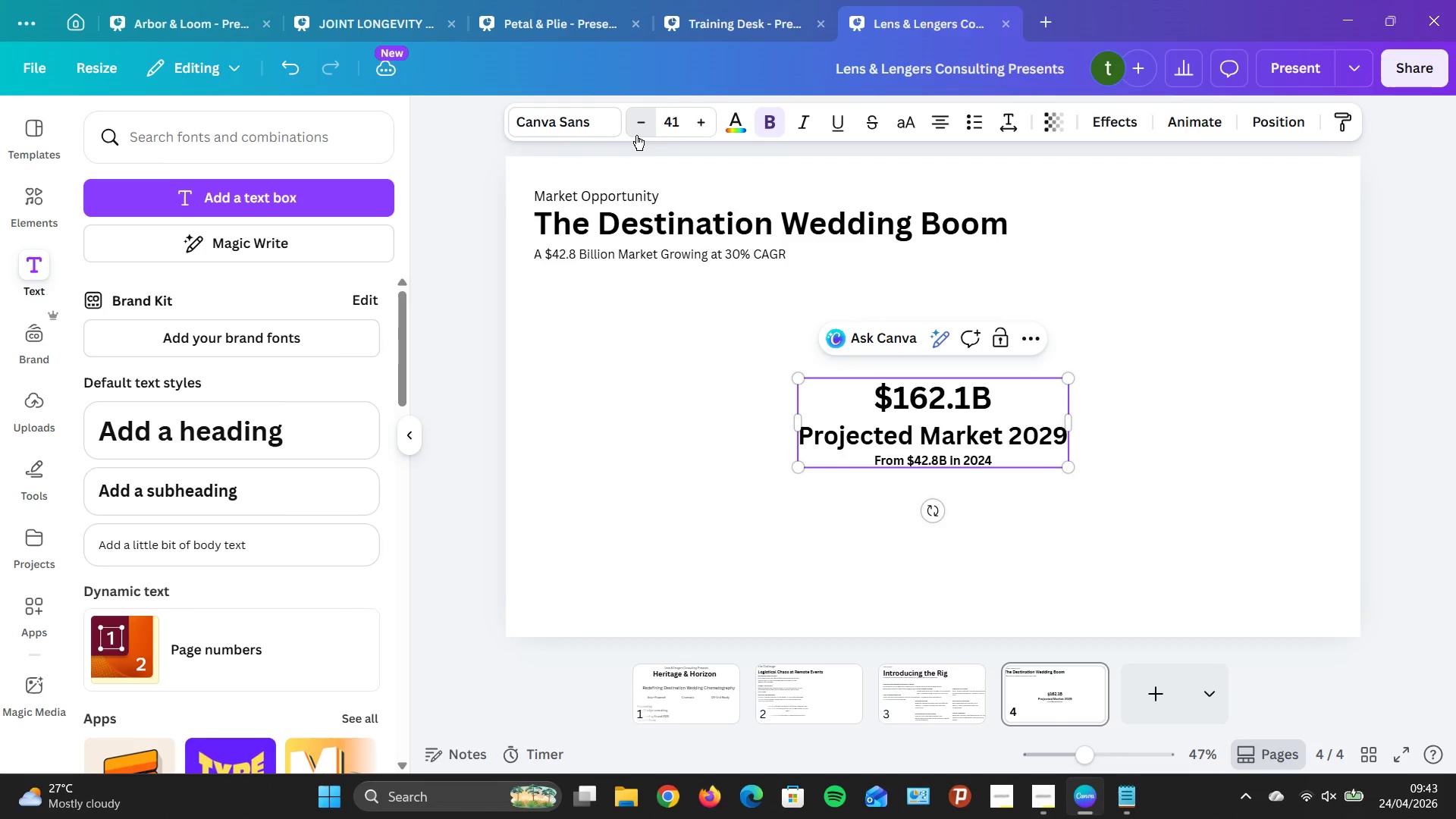 
triple_click([636, 135])
 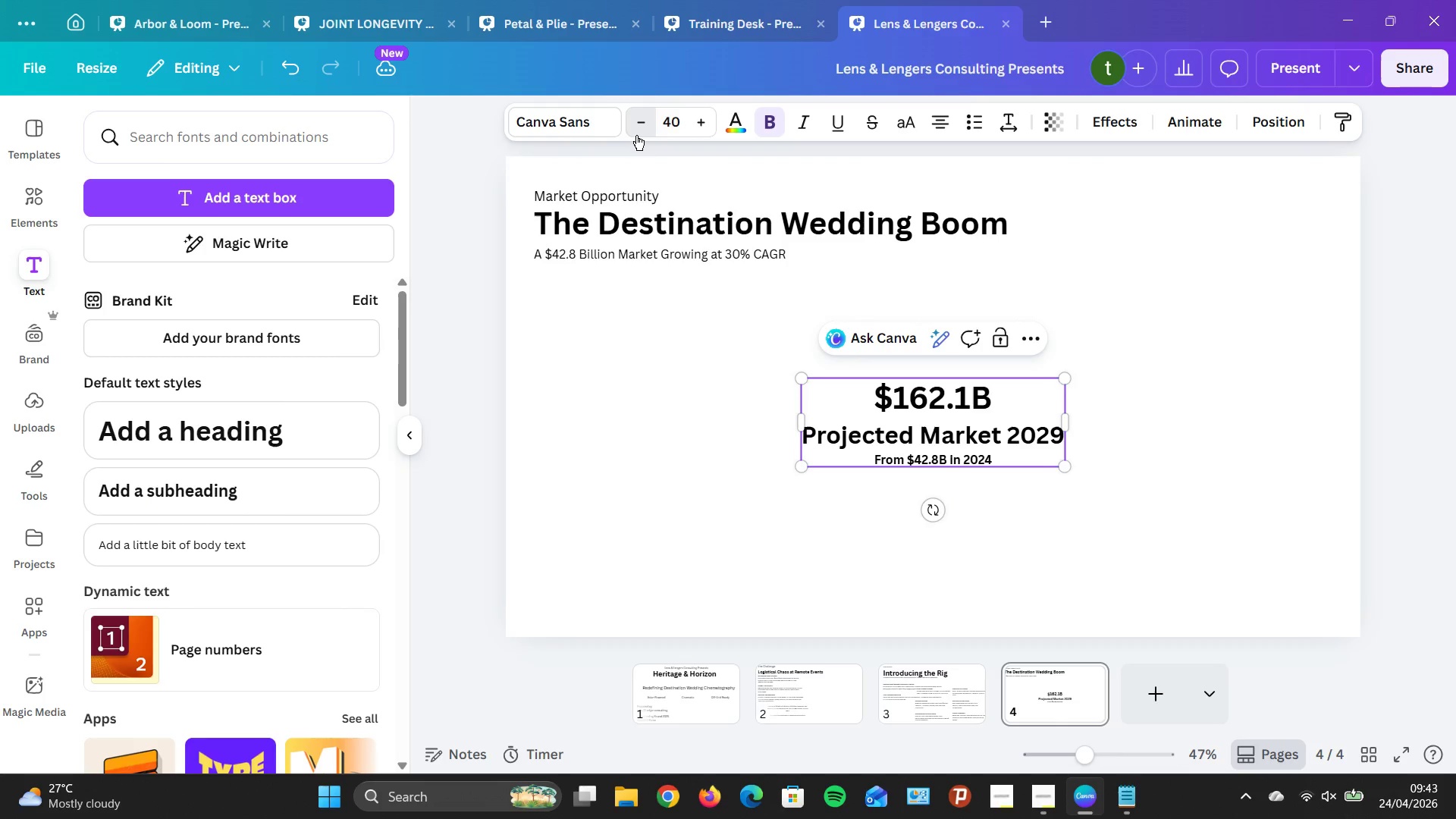 
triple_click([636, 135])
 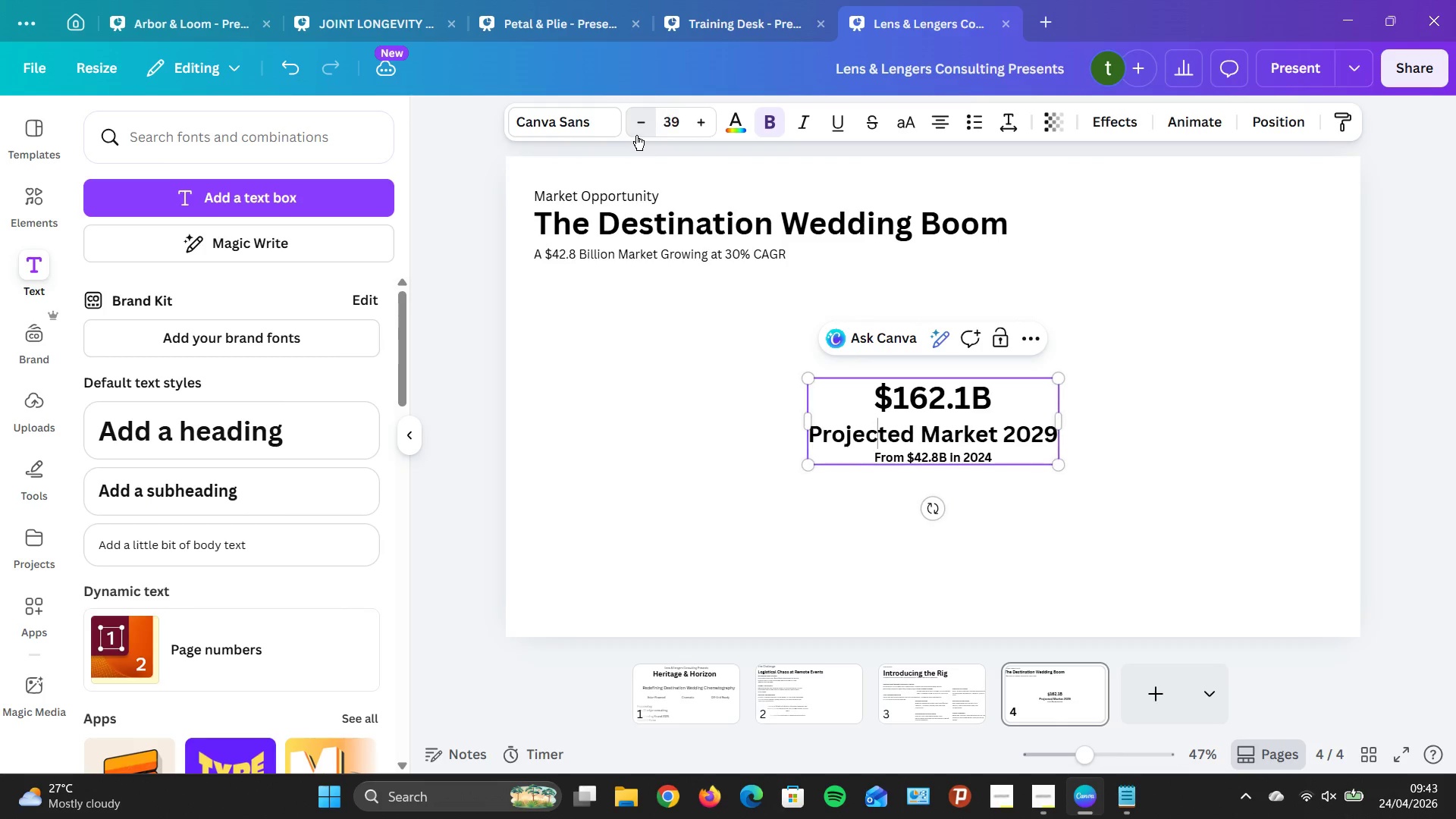 
triple_click([636, 135])
 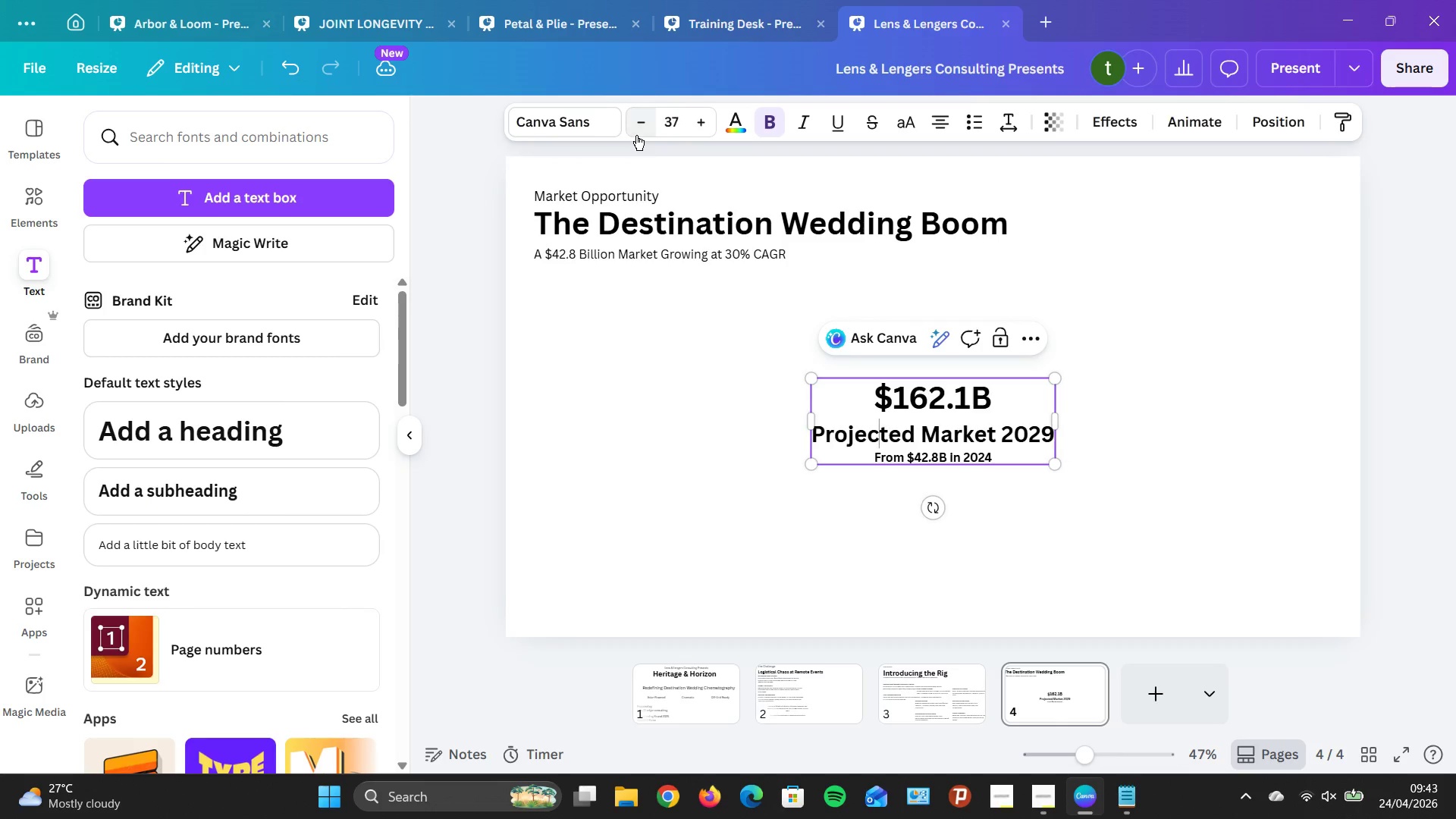 
triple_click([636, 135])
 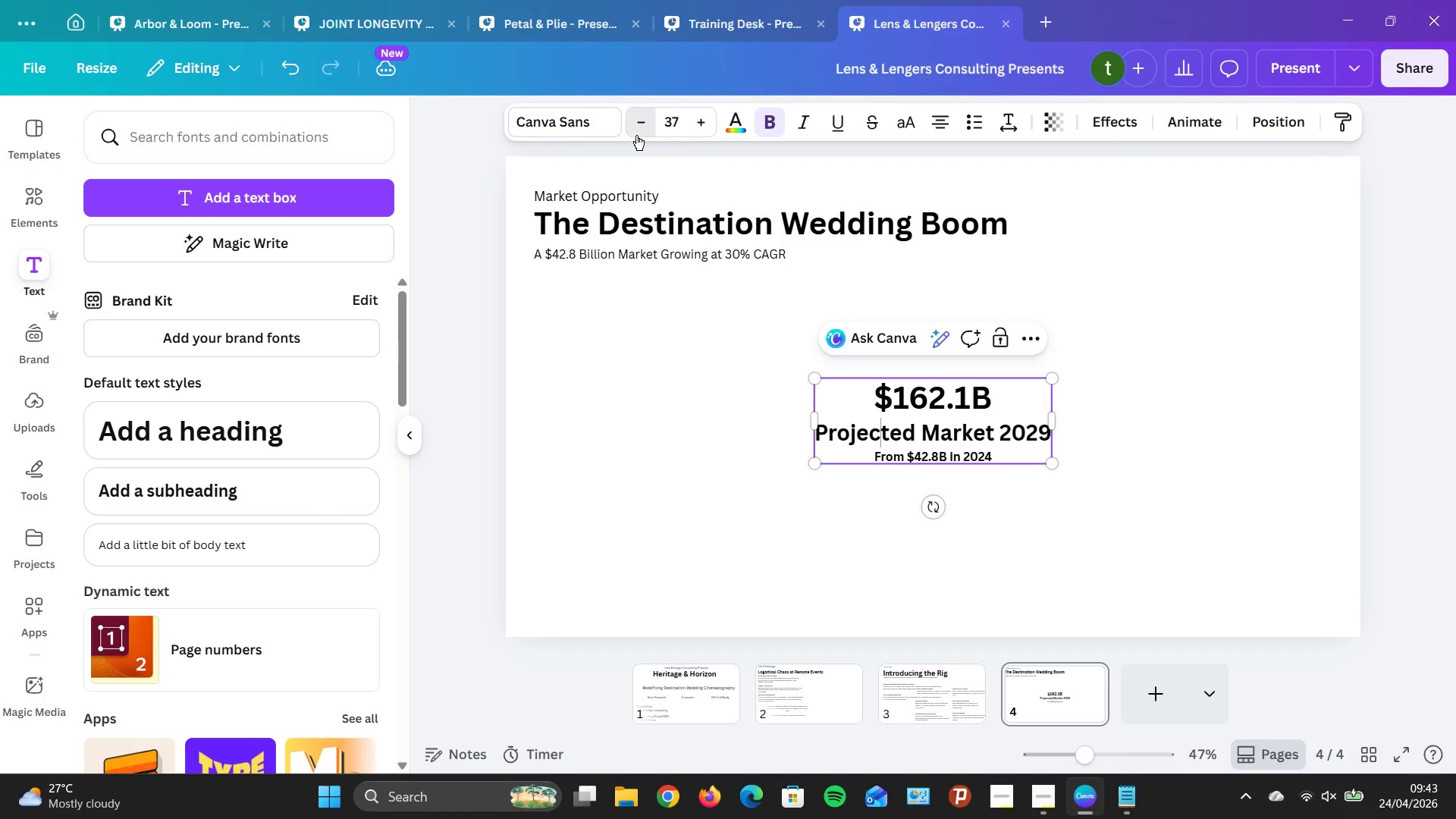 
triple_click([636, 135])
 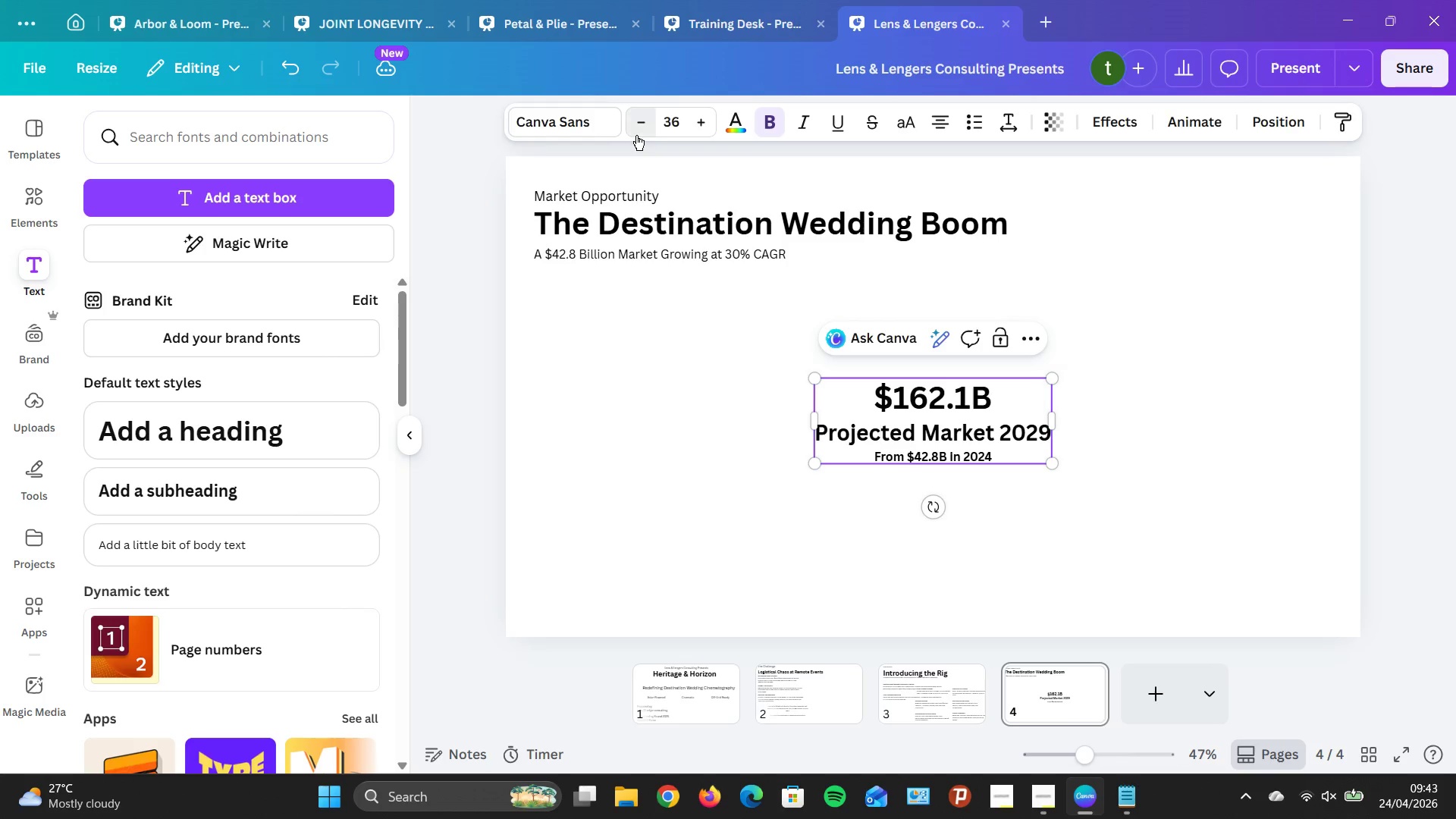 
triple_click([636, 135])
 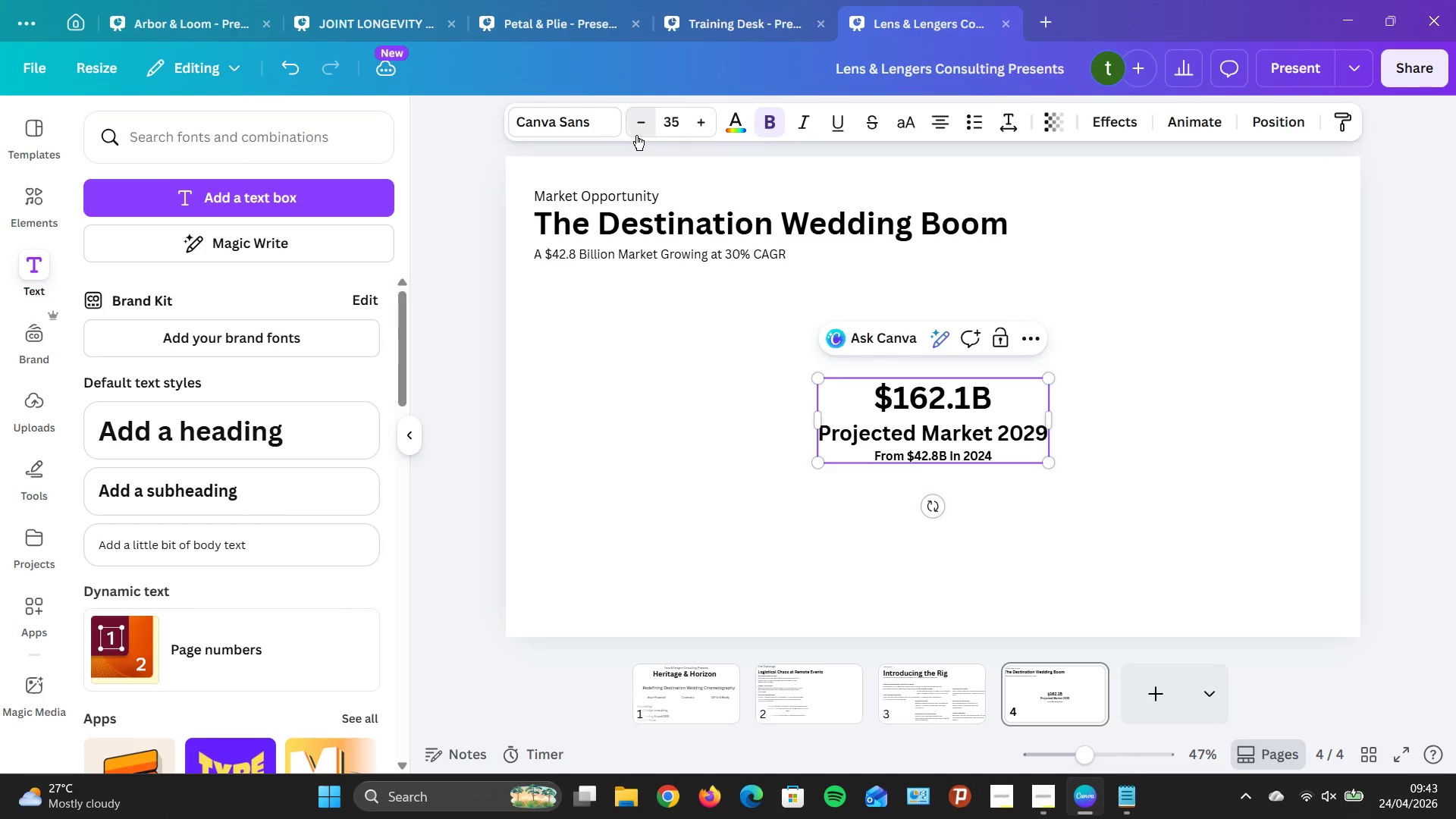 
triple_click([636, 135])
 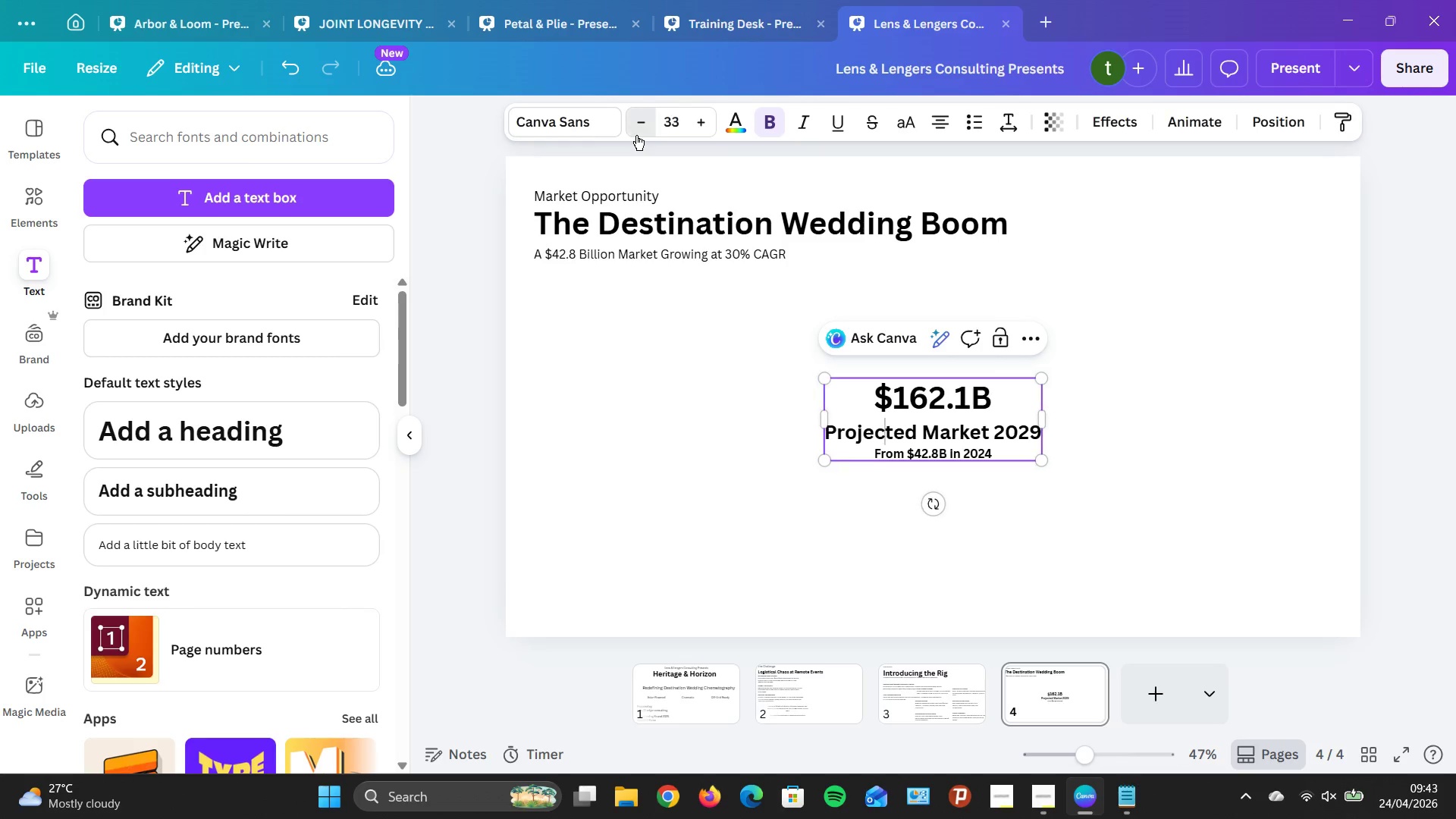 
triple_click([636, 135])
 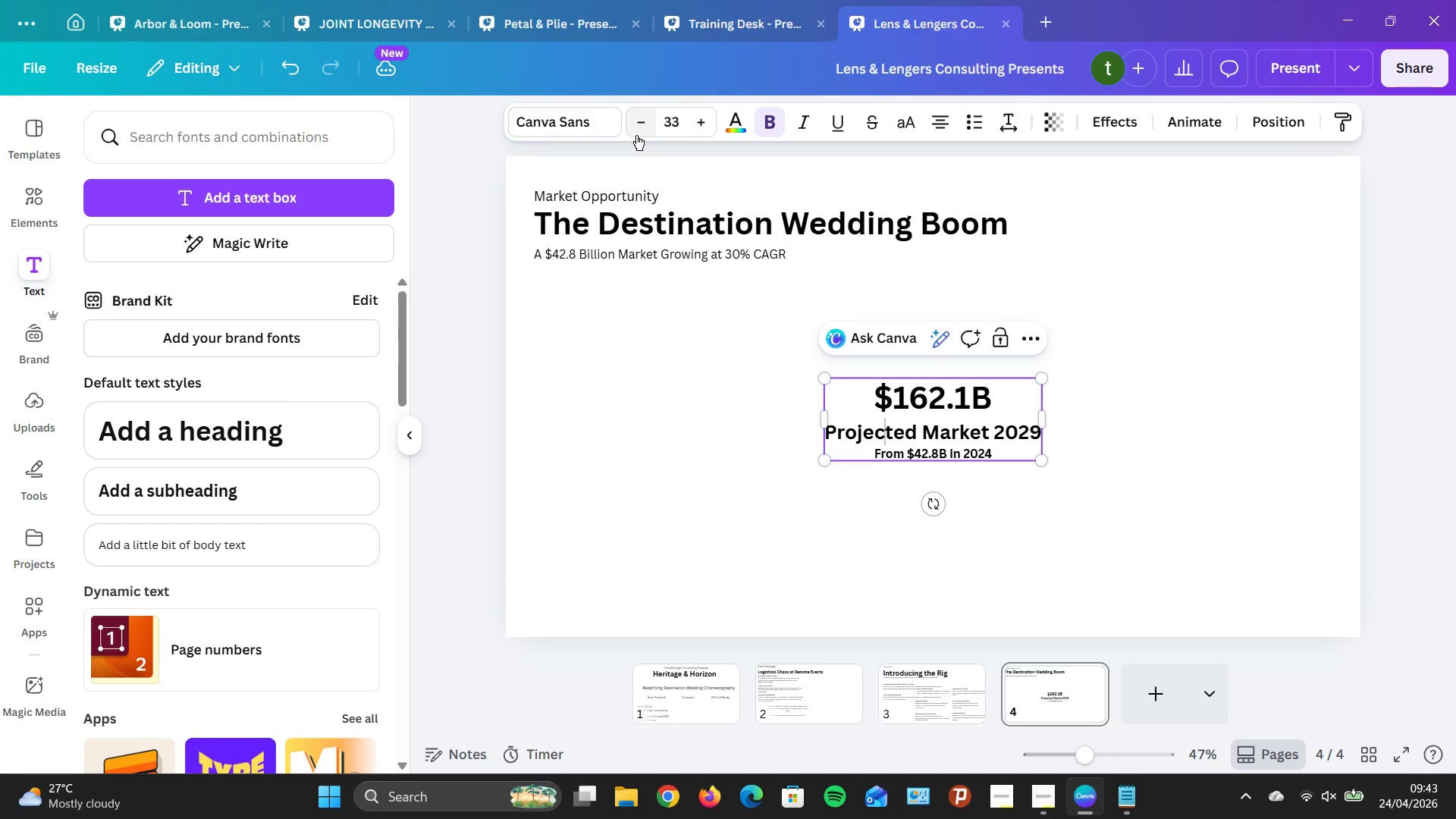 
triple_click([636, 135])
 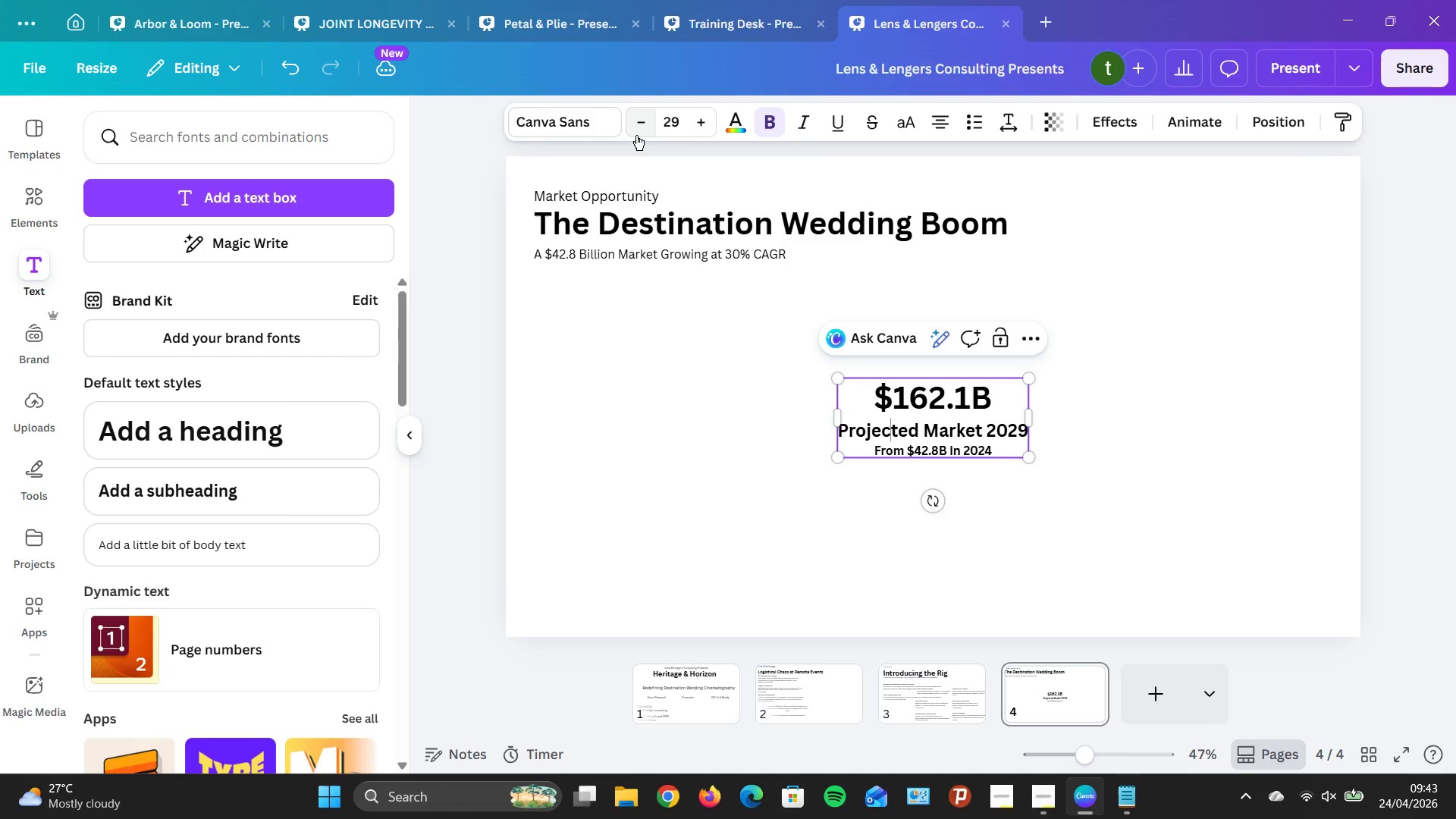 
triple_click([636, 135])
 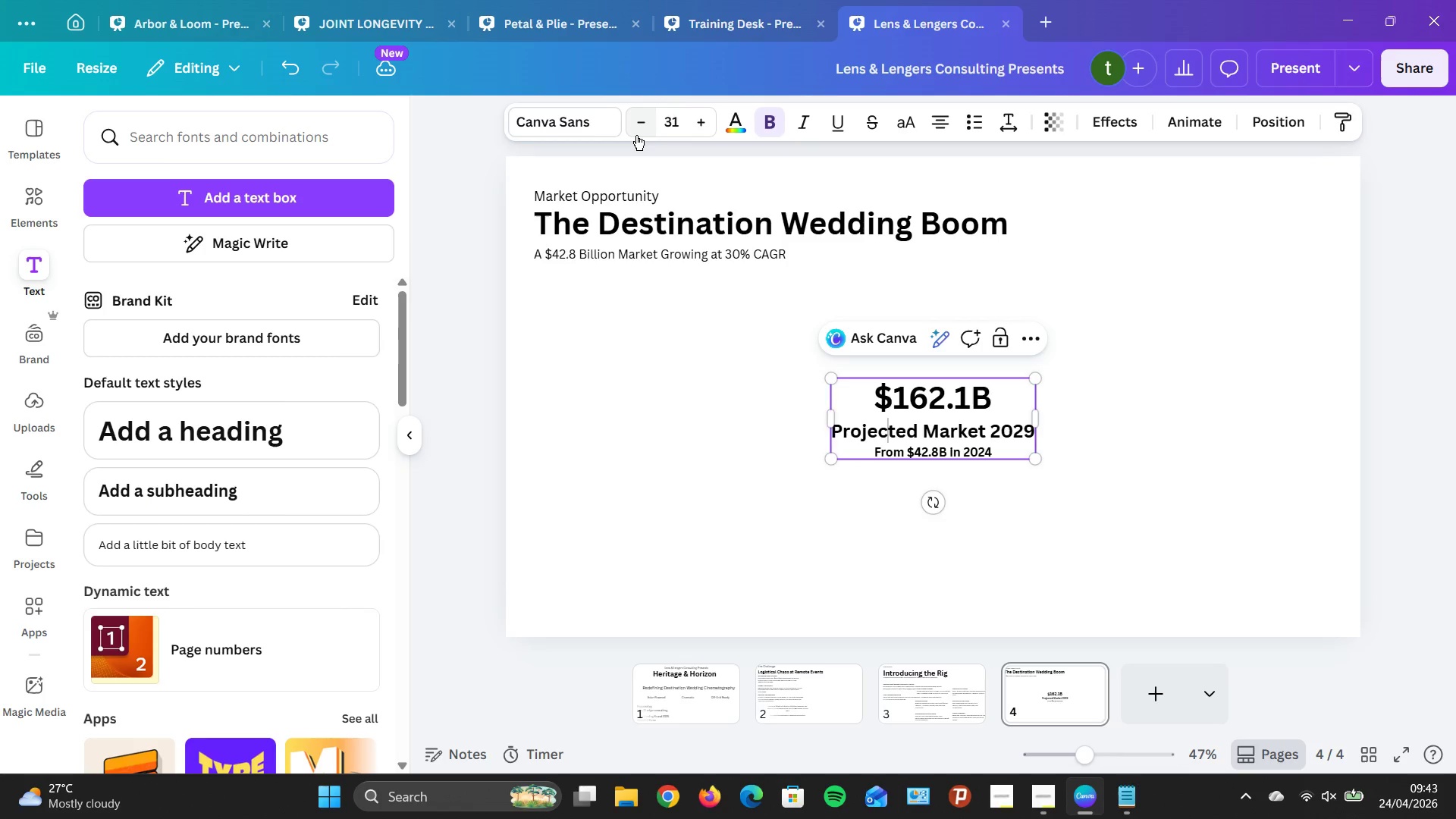 
triple_click([636, 135])
 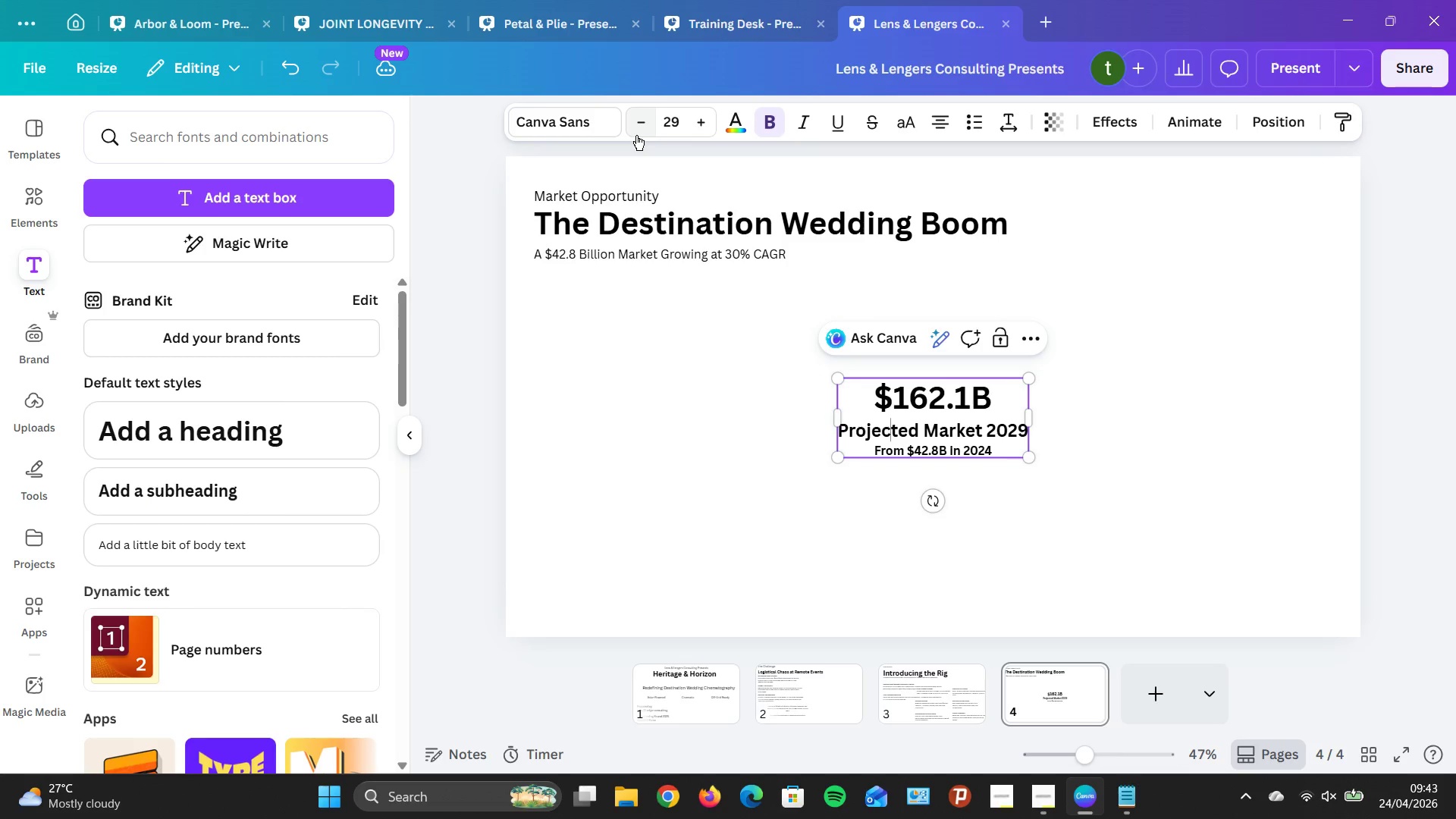 
triple_click([636, 135])
 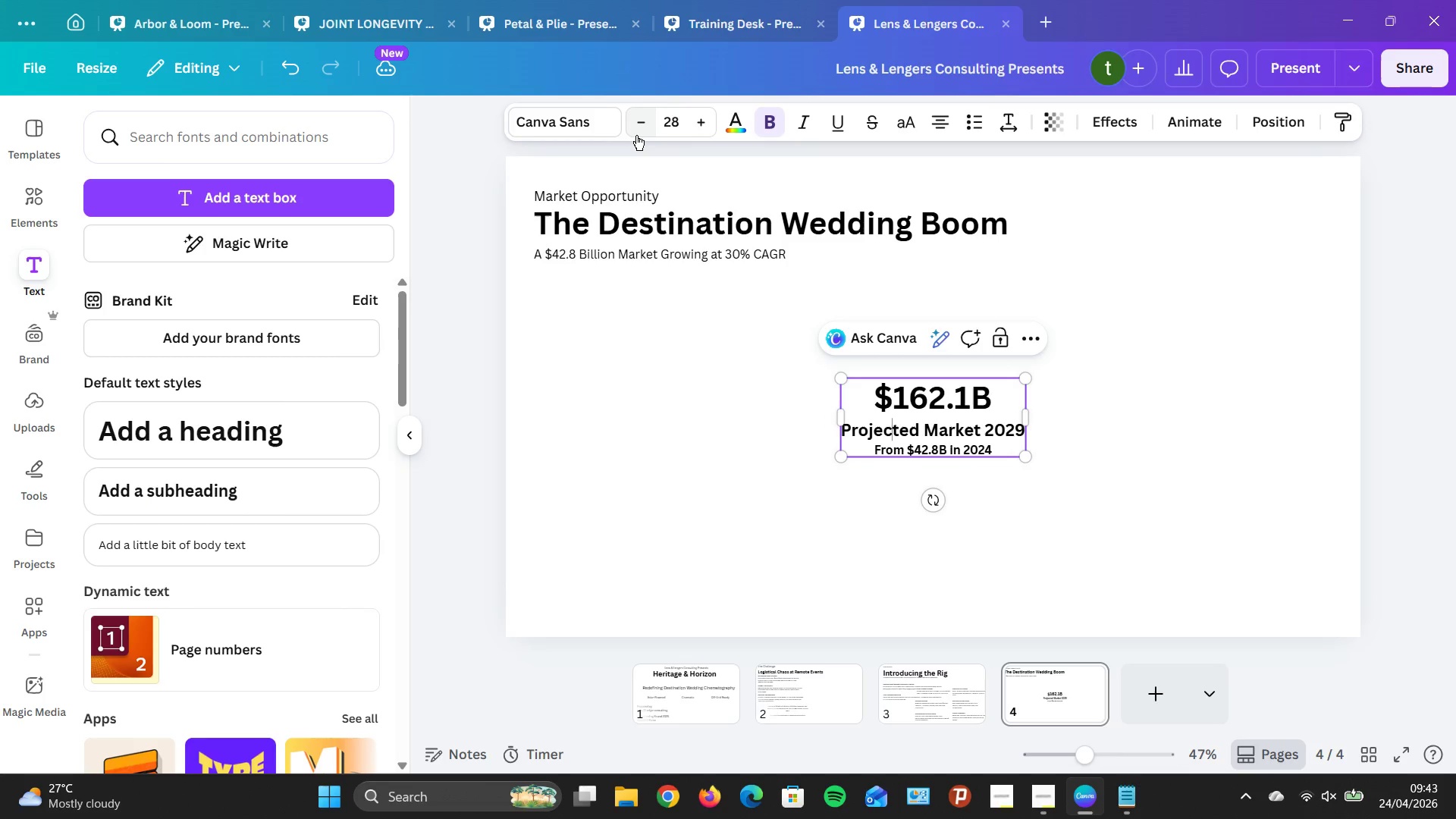 
triple_click([636, 135])
 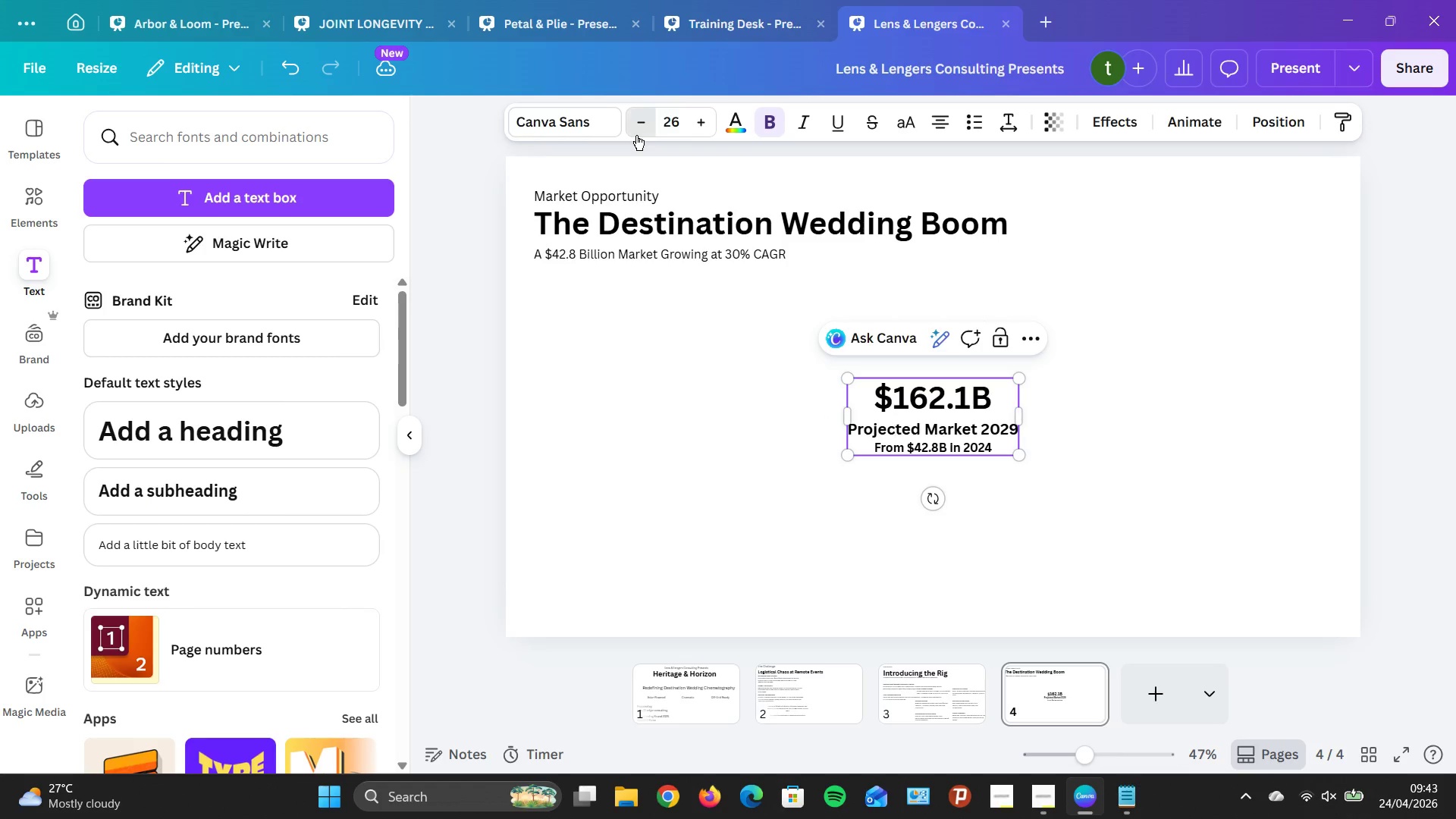 
triple_click([636, 135])
 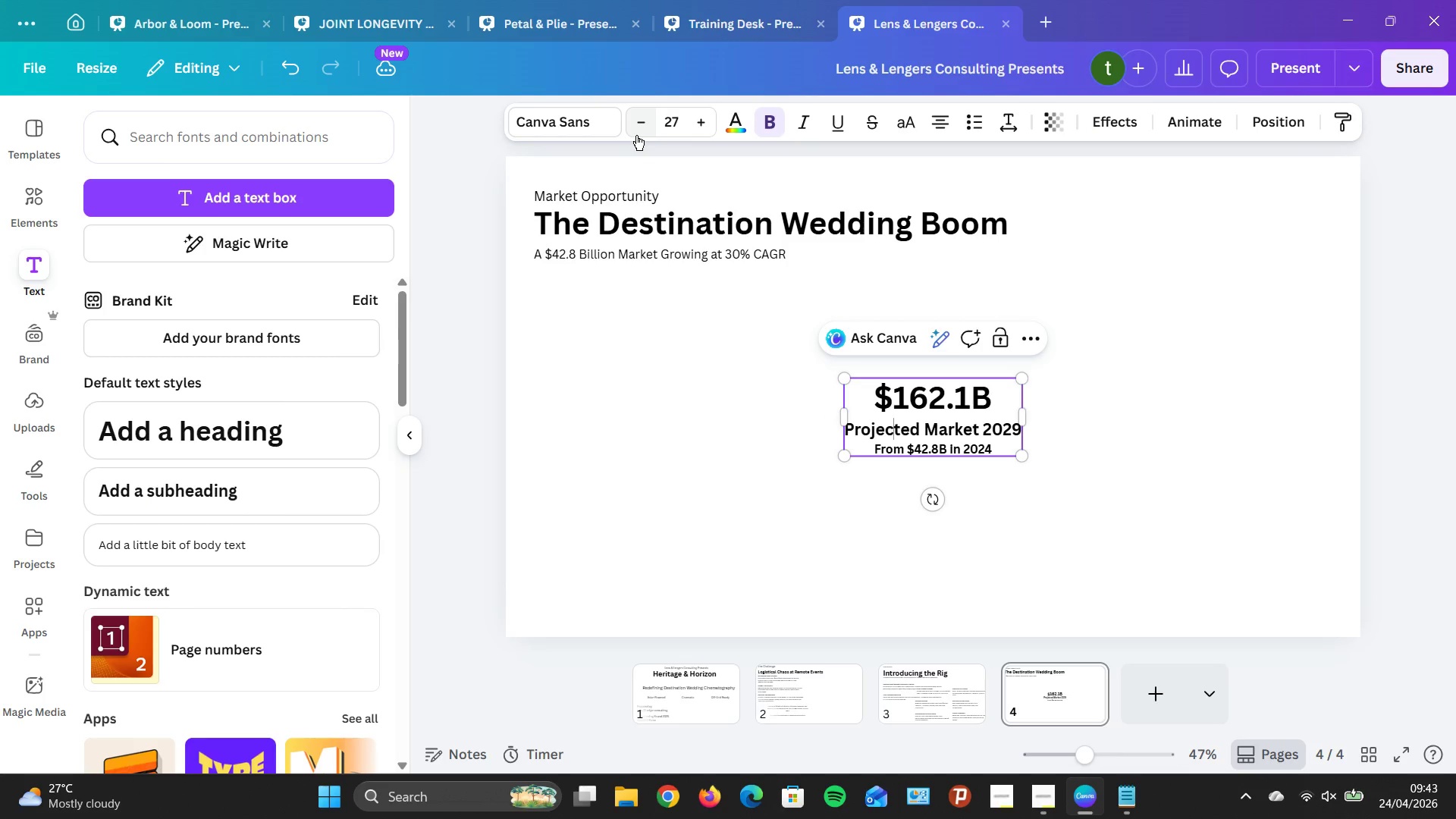 
triple_click([636, 135])
 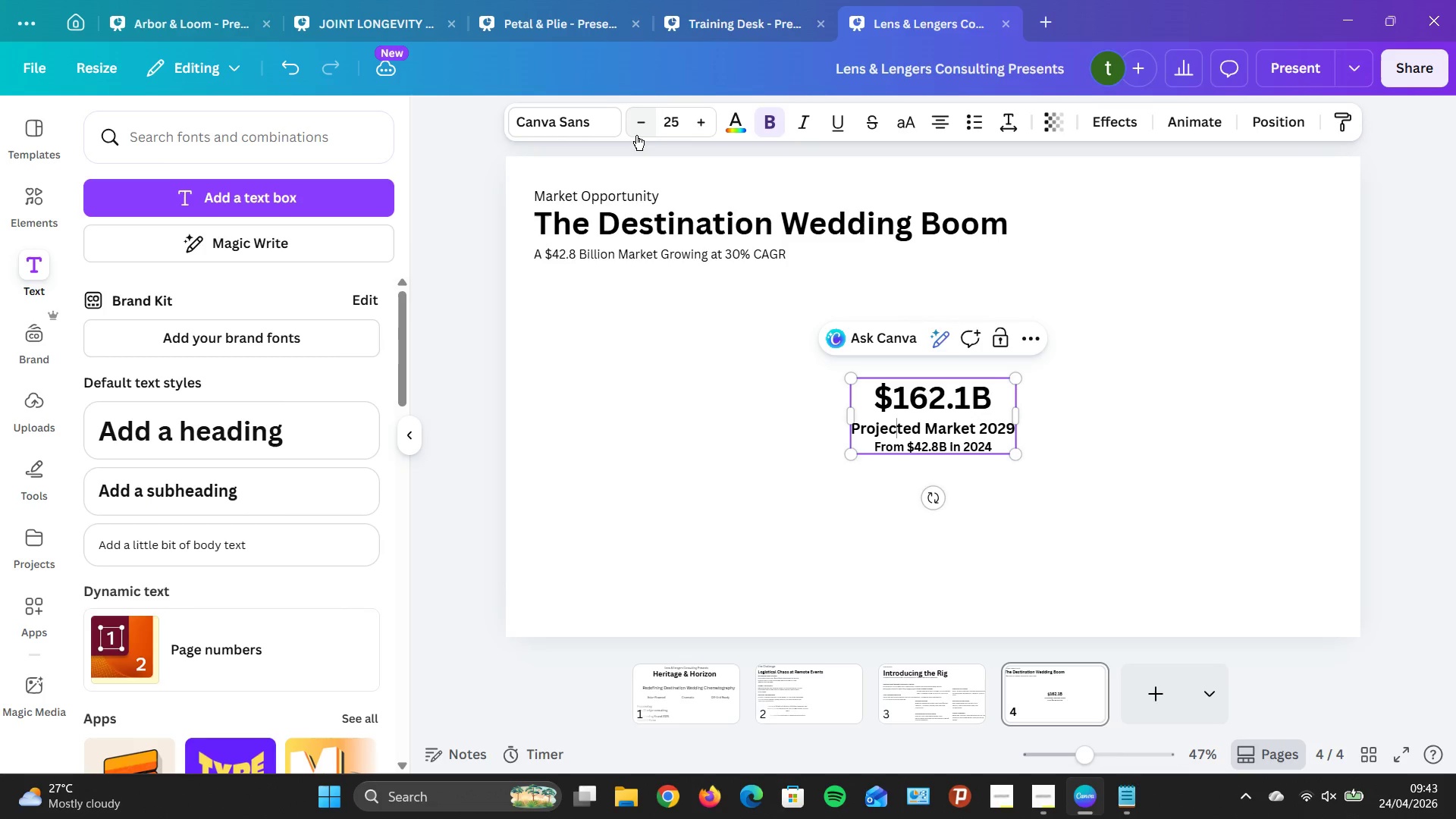 
triple_click([636, 135])
 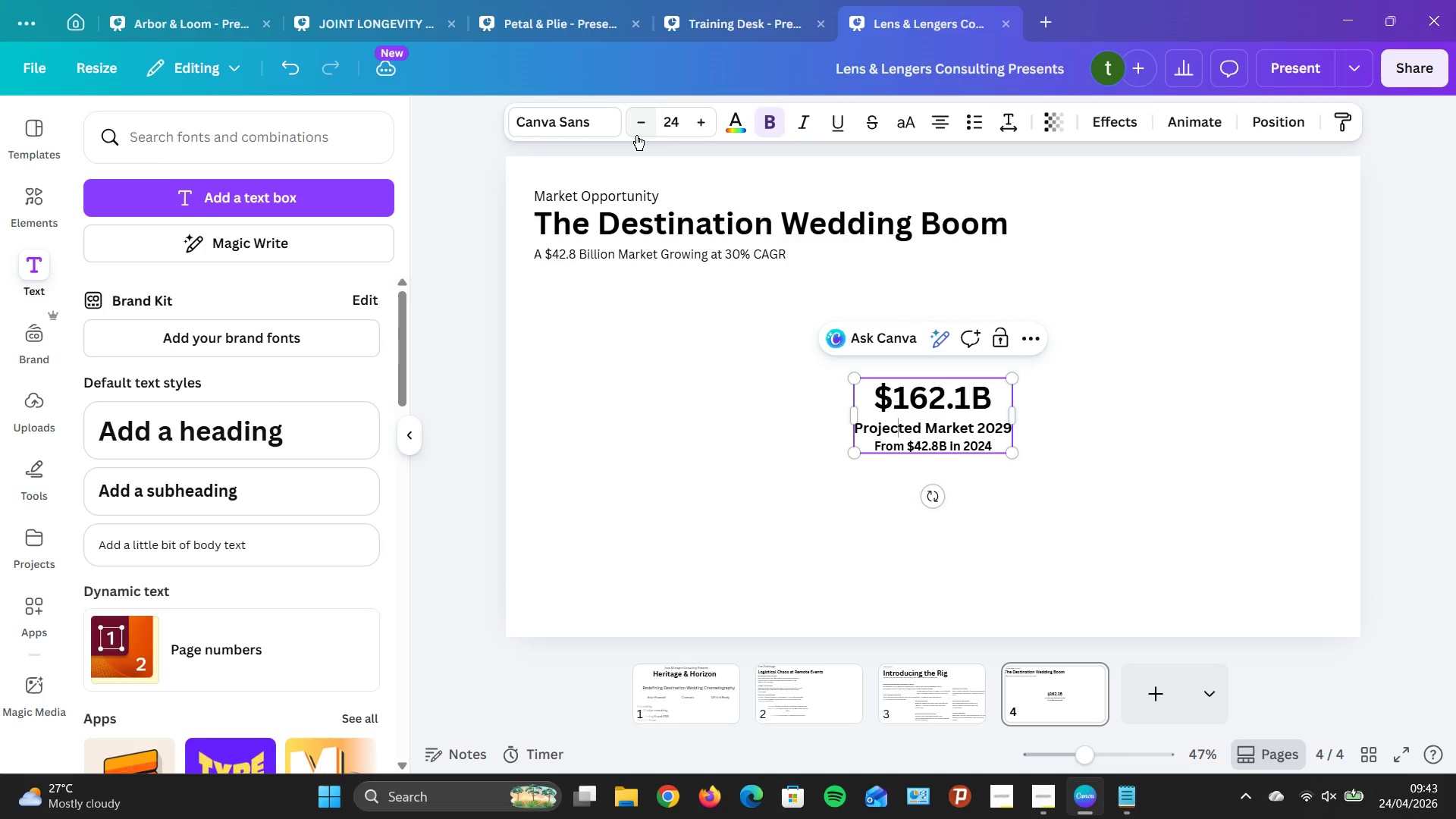 
triple_click([636, 135])
 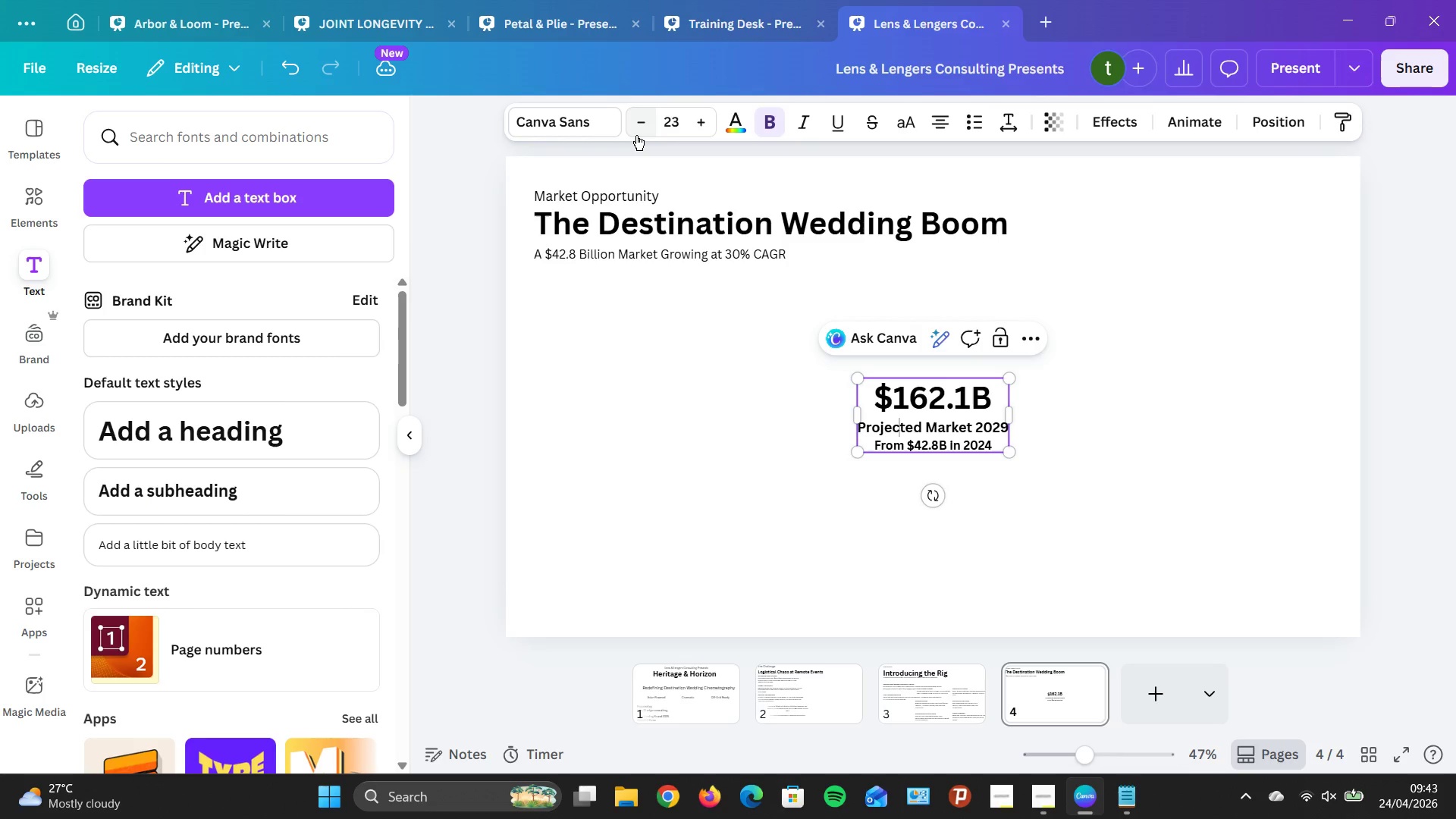 
left_click([636, 135])
 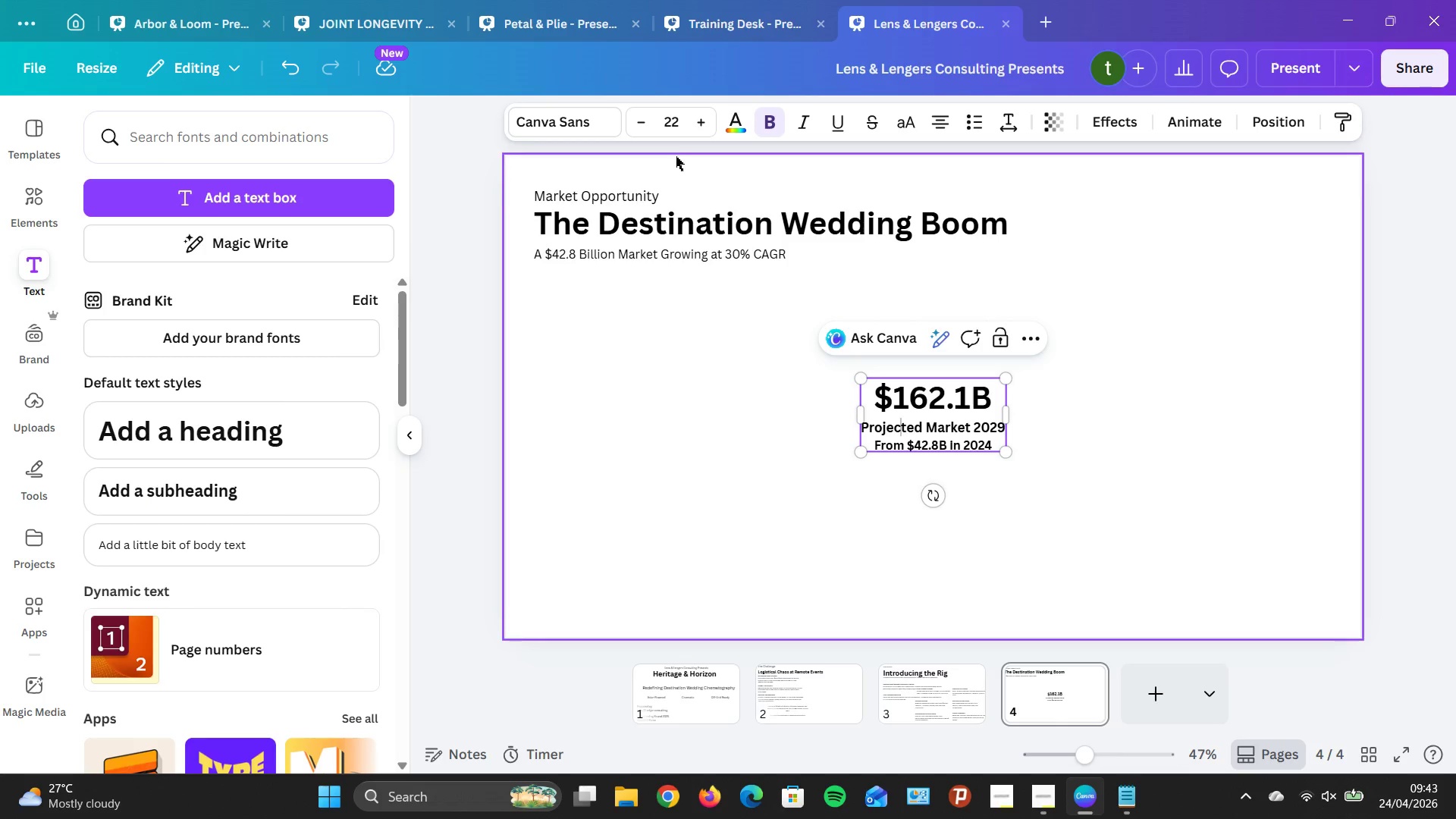 
double_click([701, 136])
 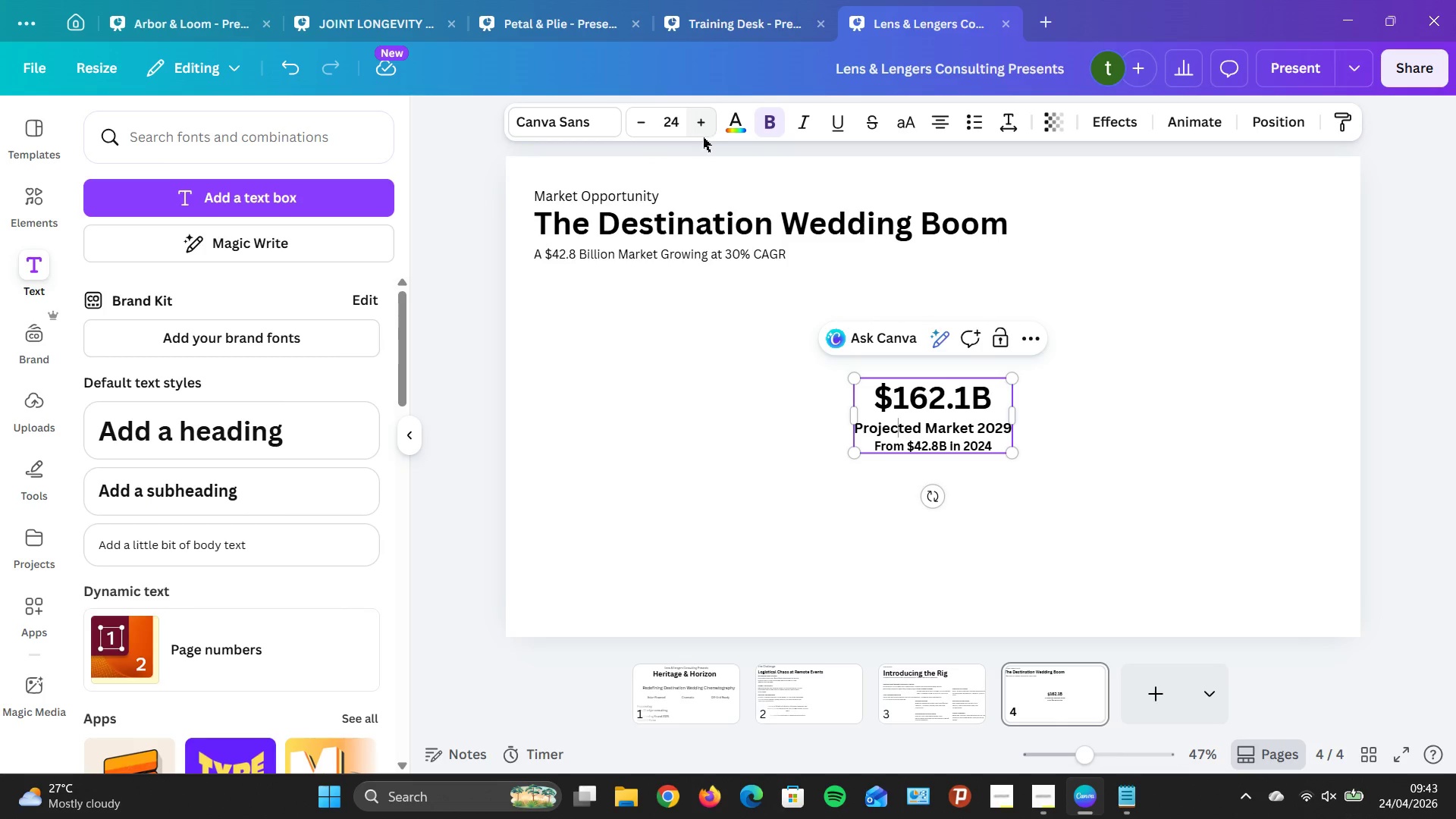 
left_click([703, 137])
 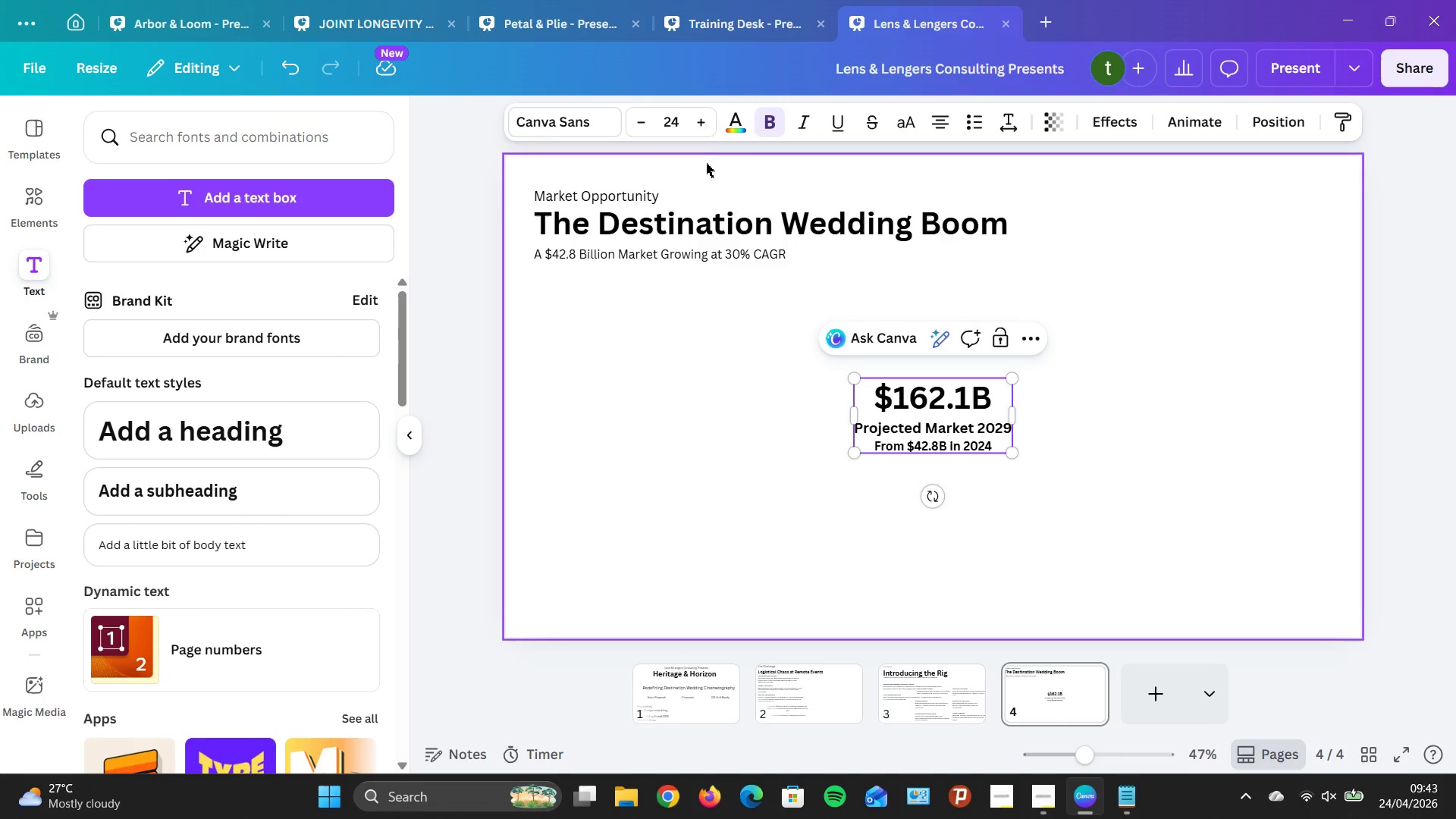 
left_click([708, 118])
 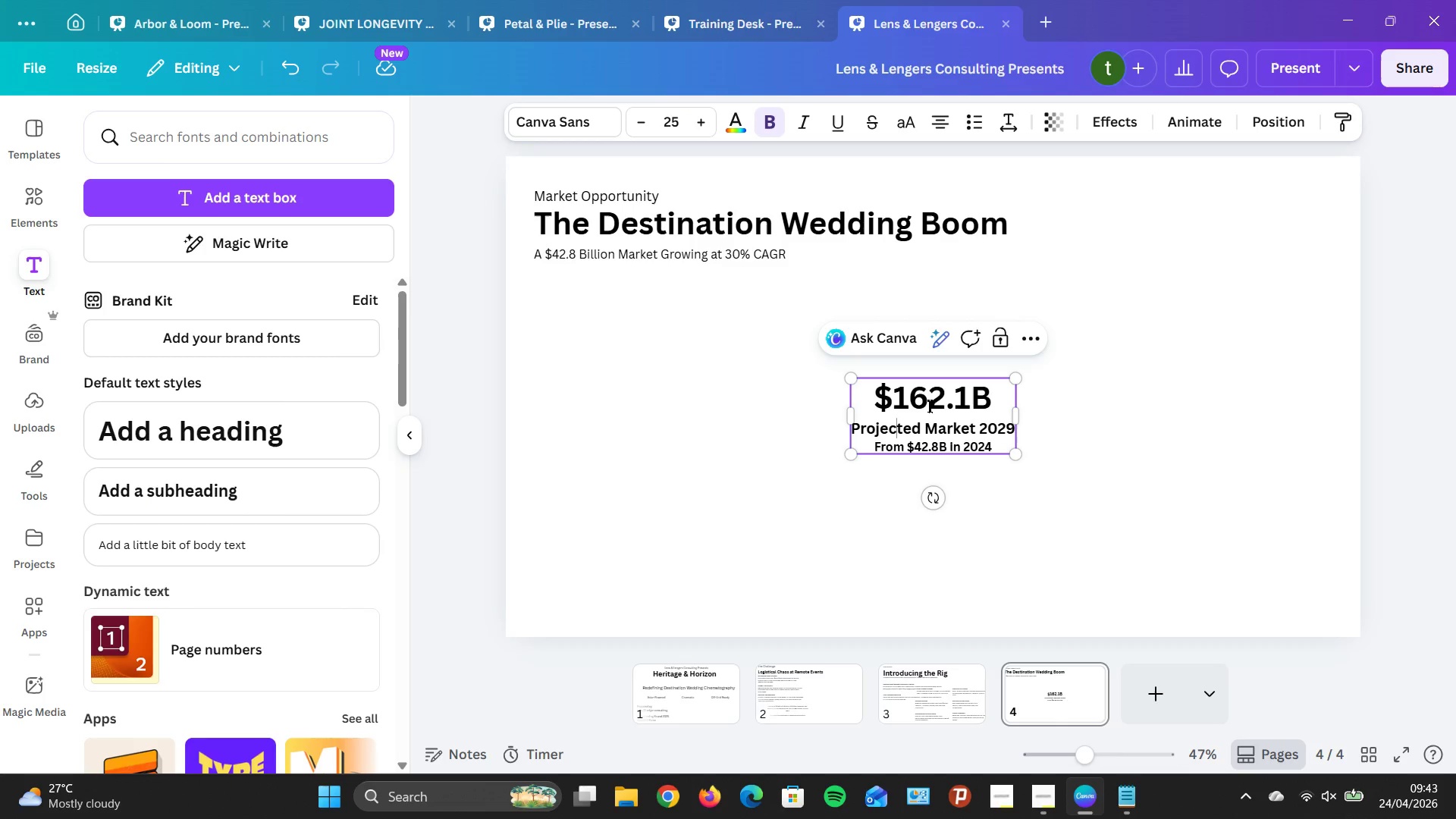 
left_click([937, 404])
 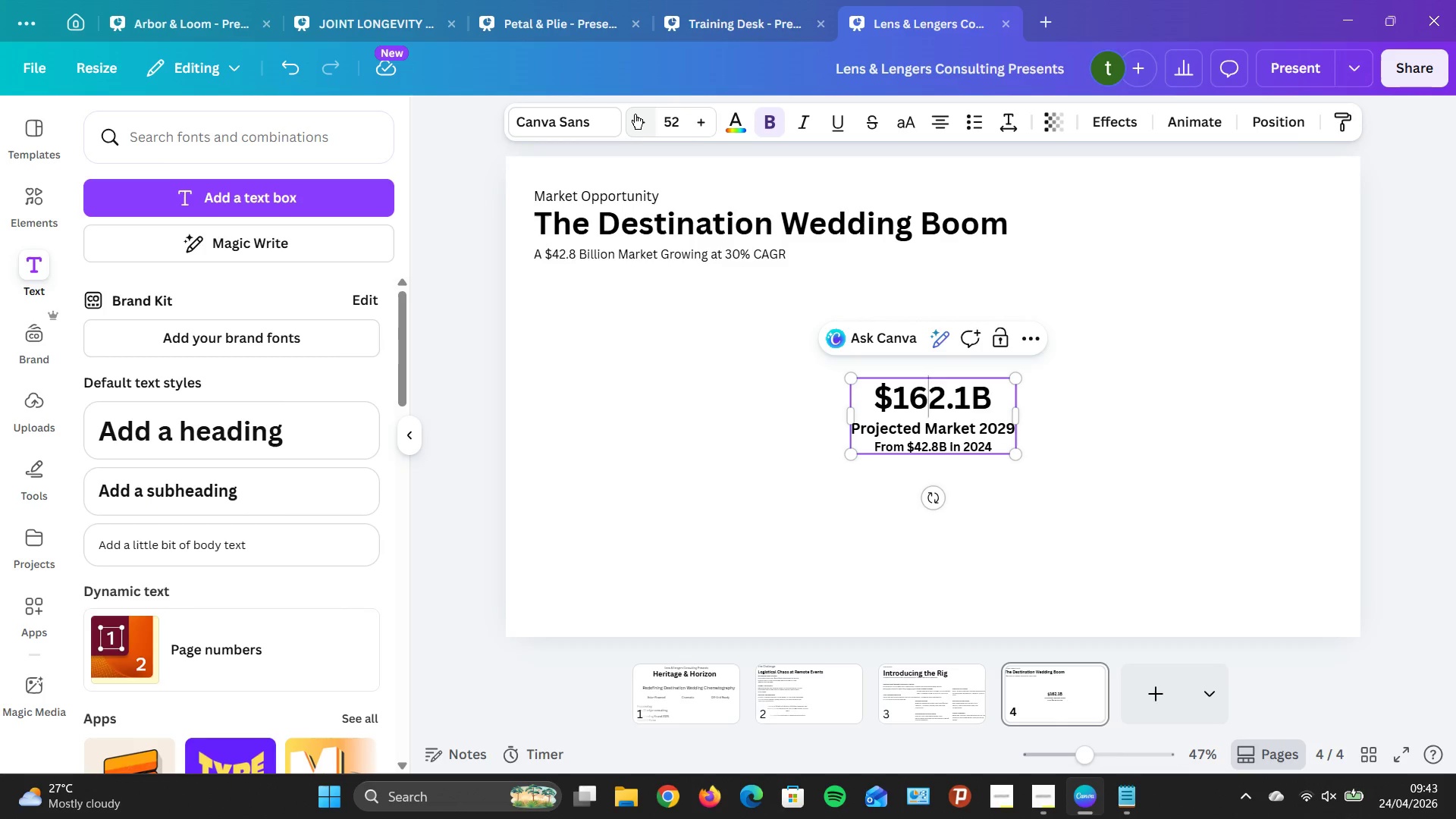 
double_click([637, 117])
 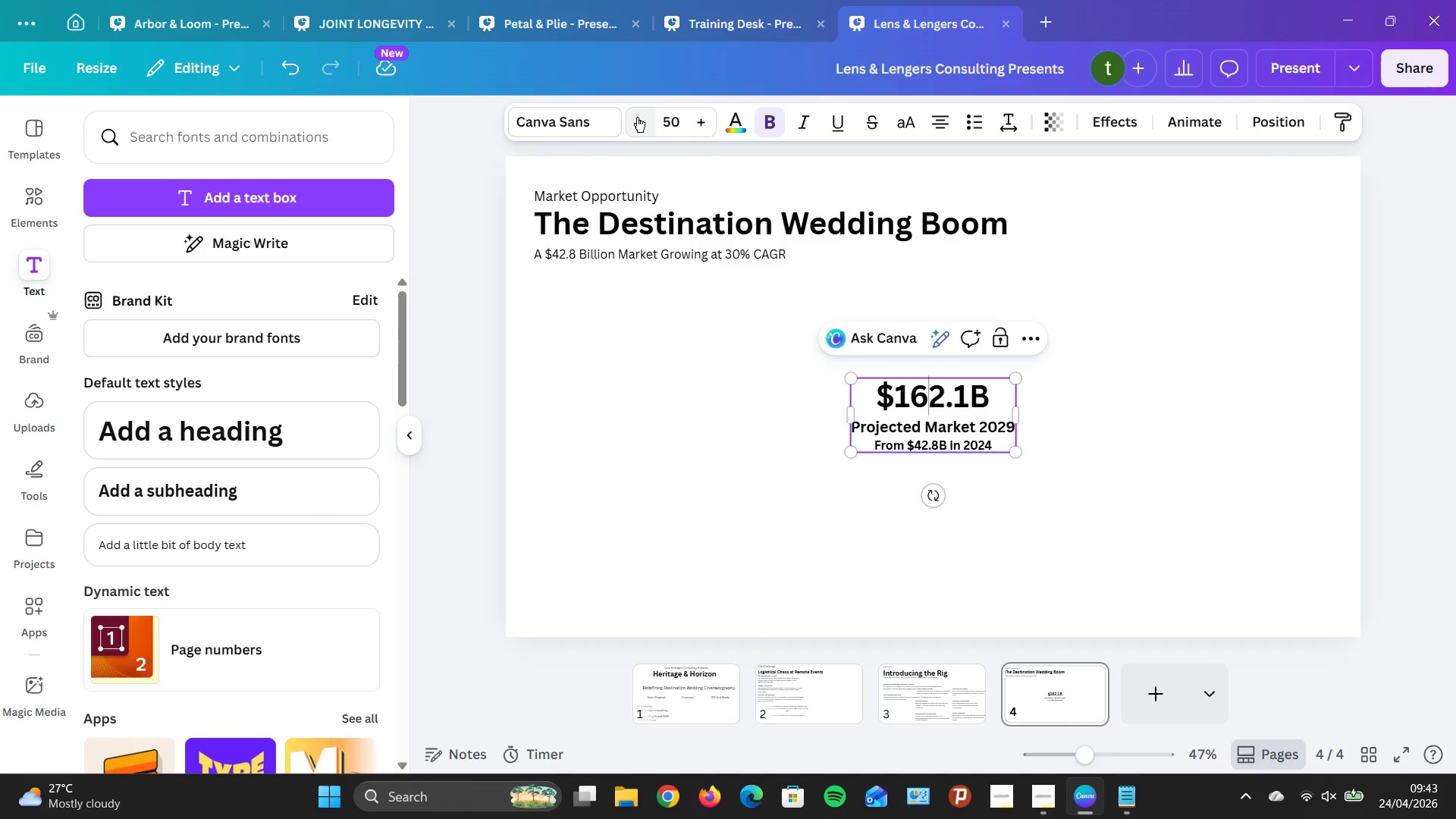 
triple_click([637, 117])
 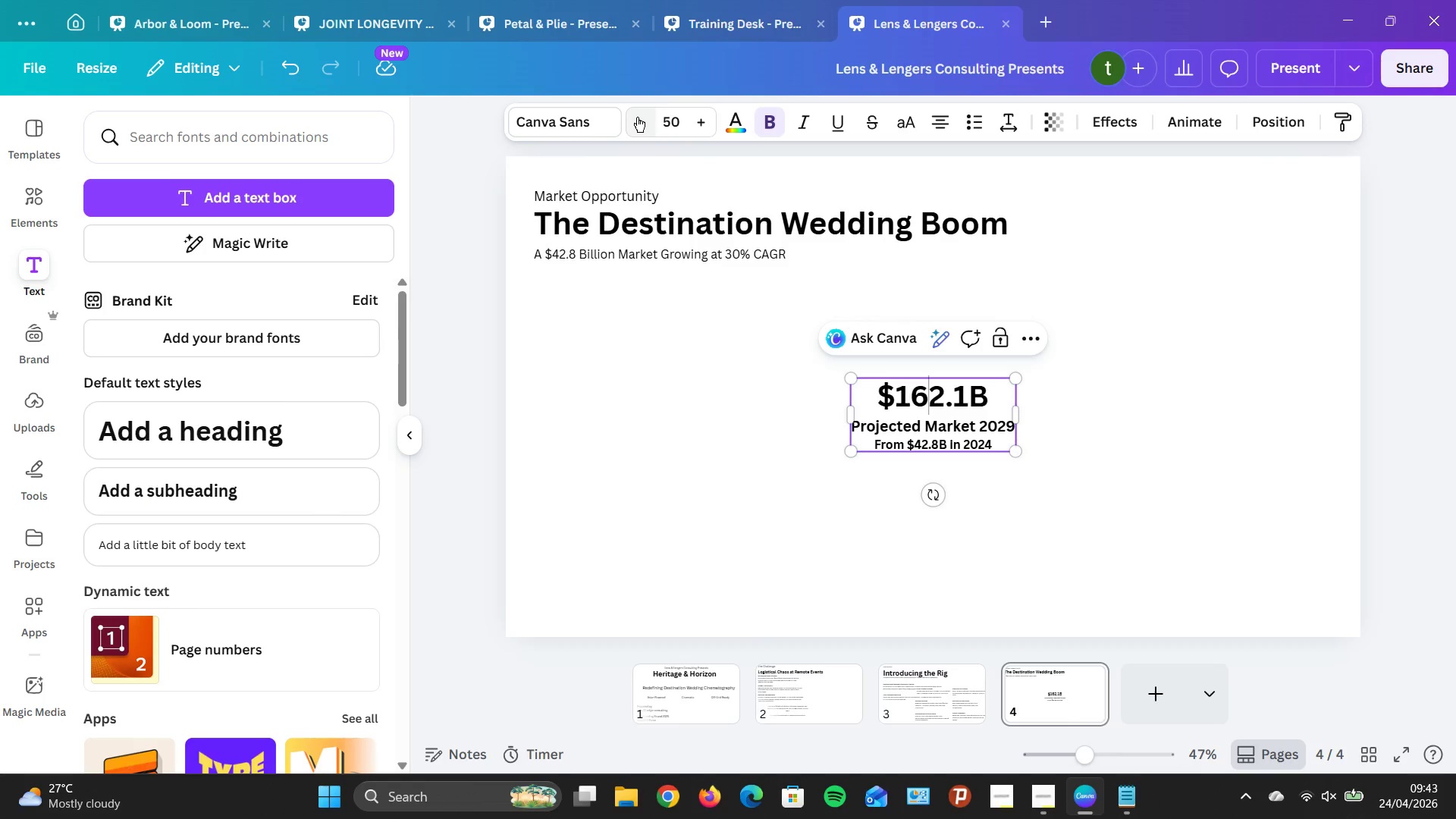 
triple_click([637, 117])
 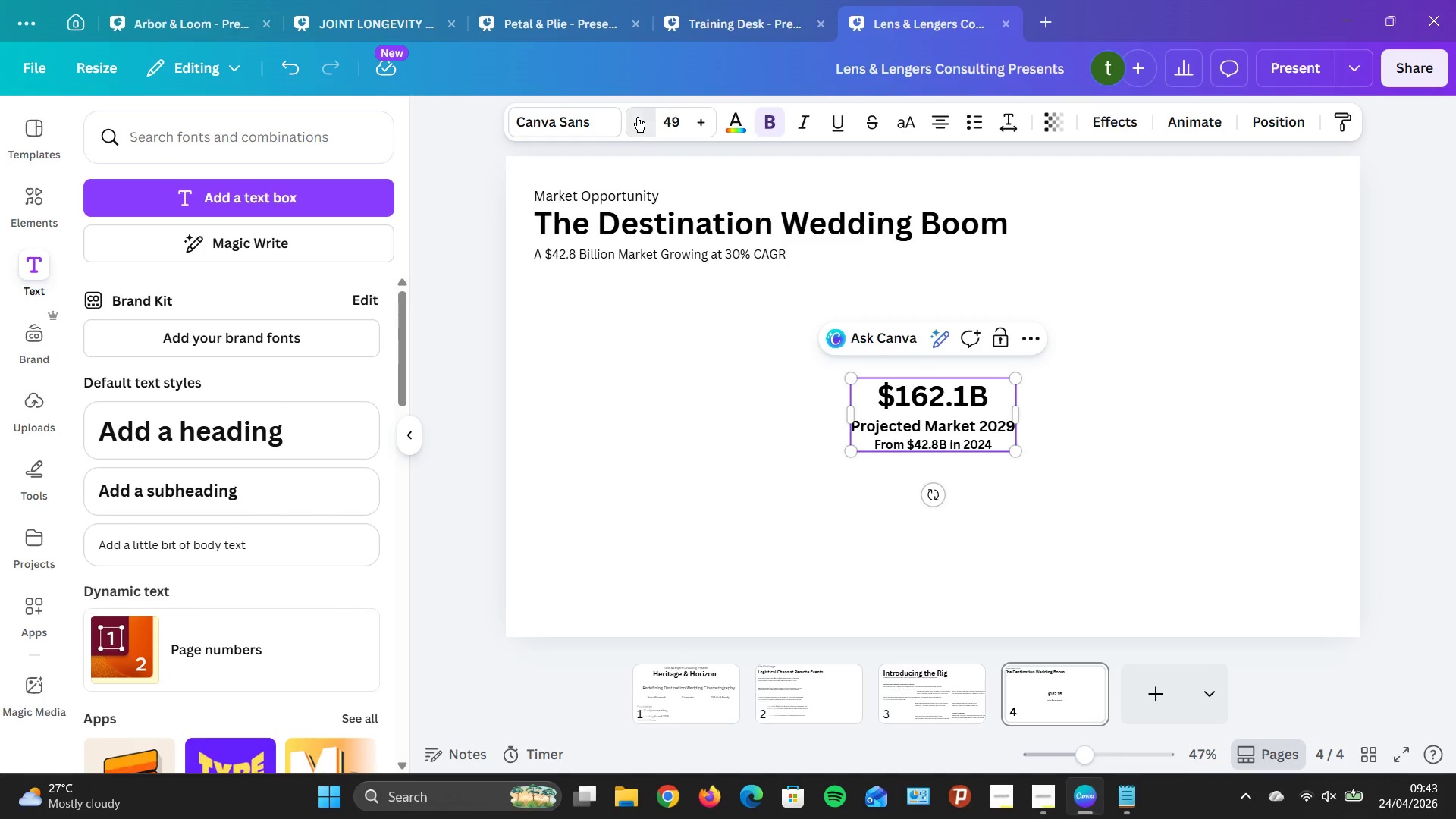 
triple_click([637, 117])
 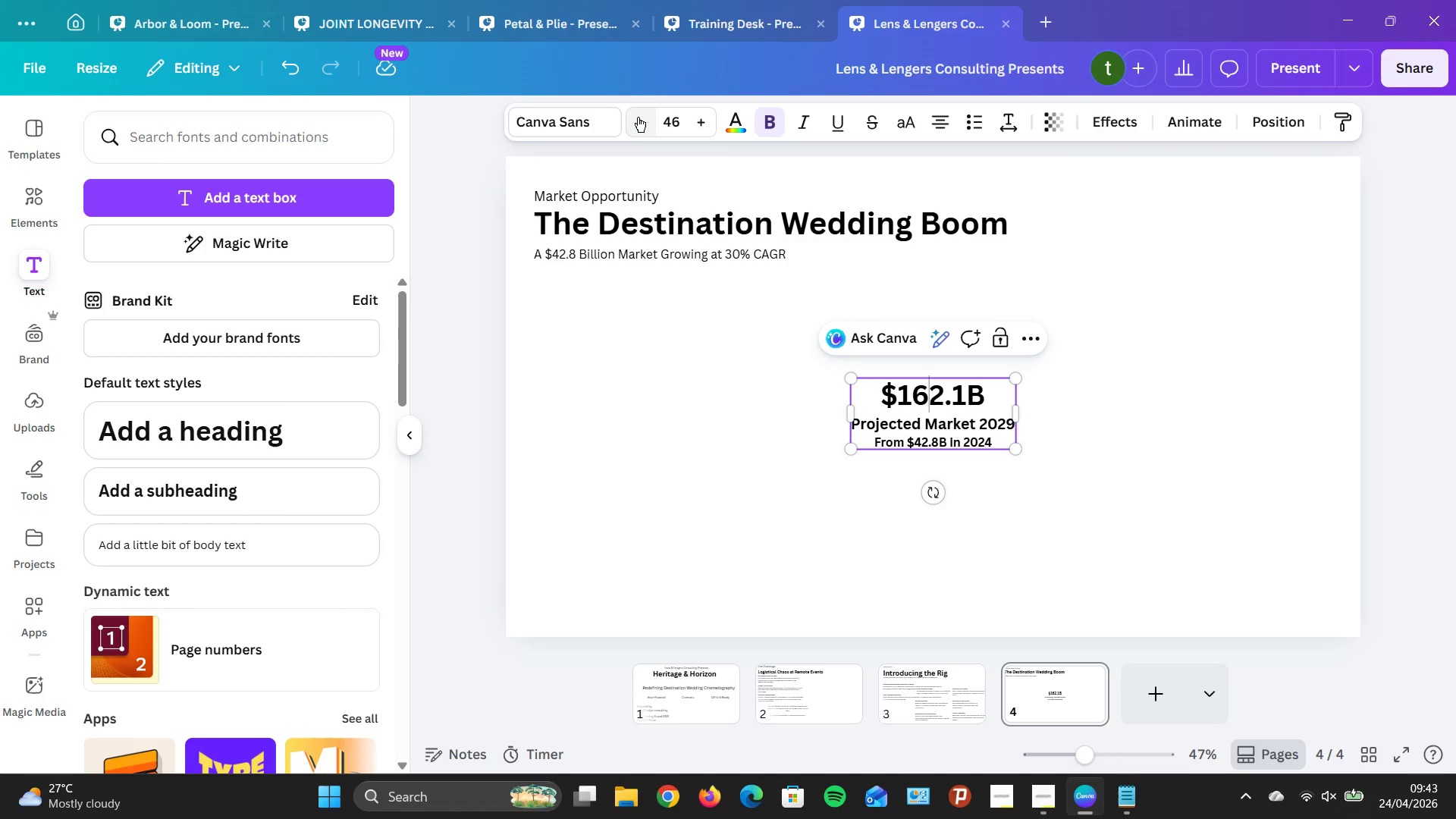 
triple_click([637, 117])
 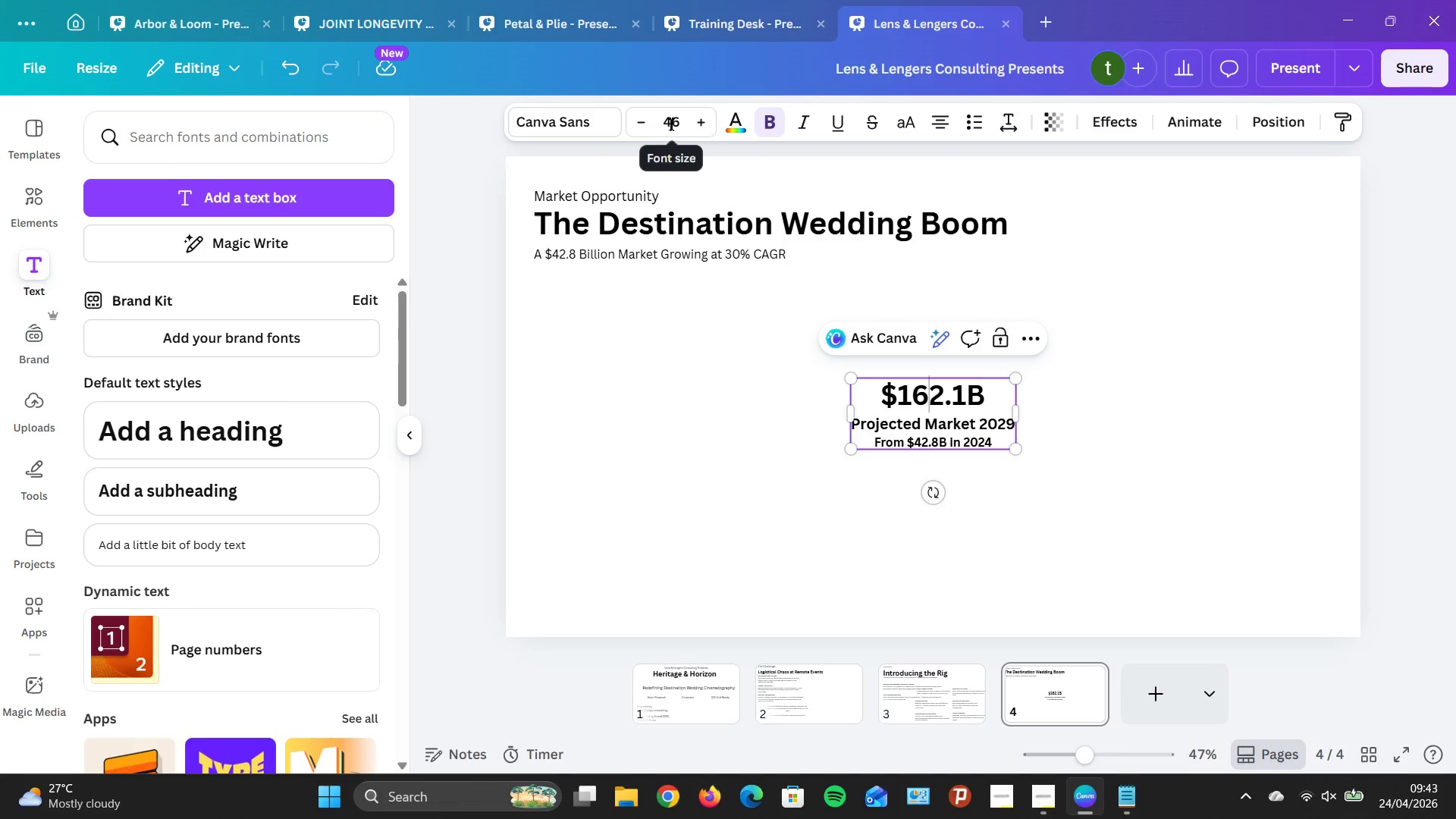 
left_click([701, 127])
 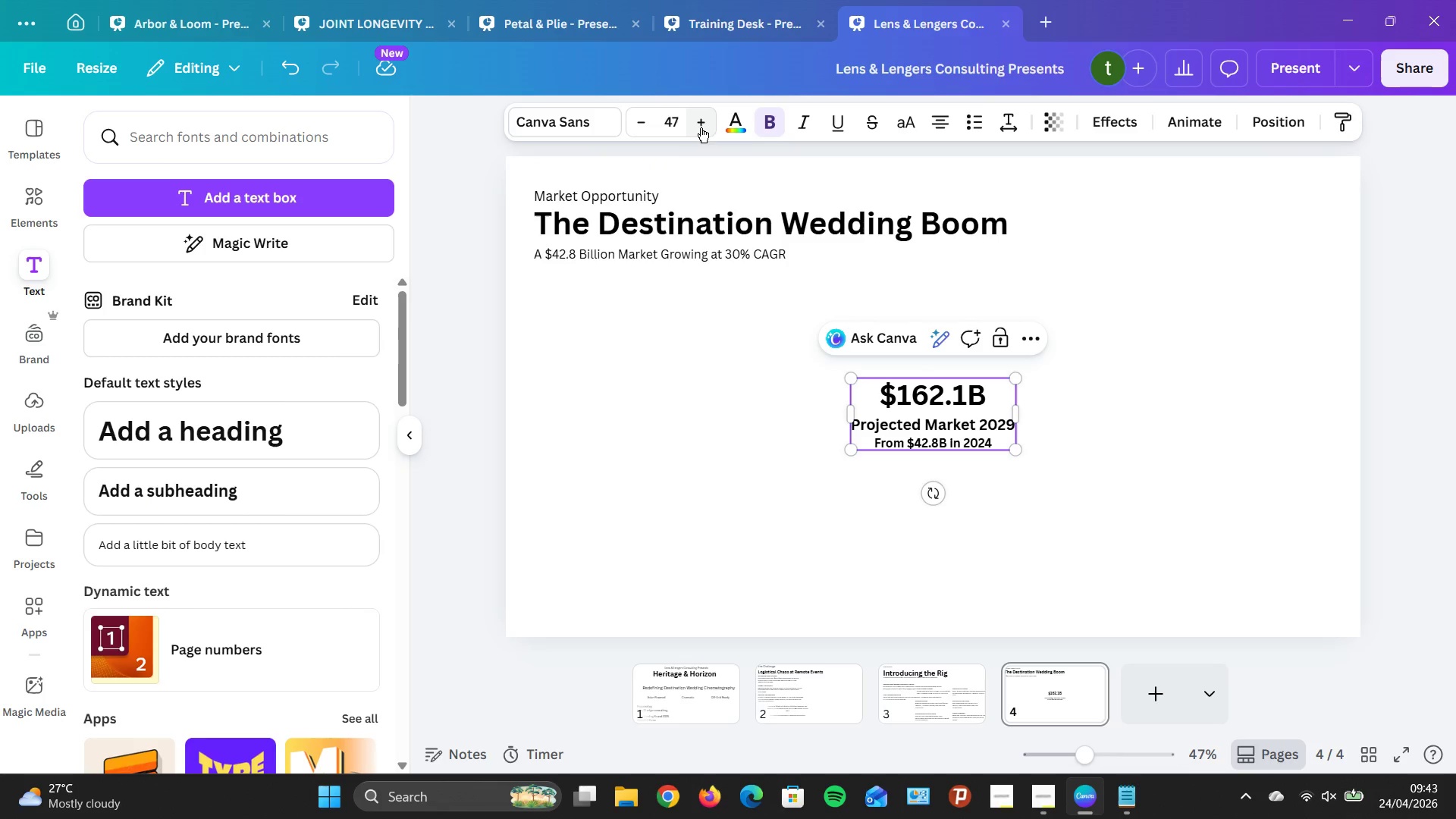 
left_click([701, 127])
 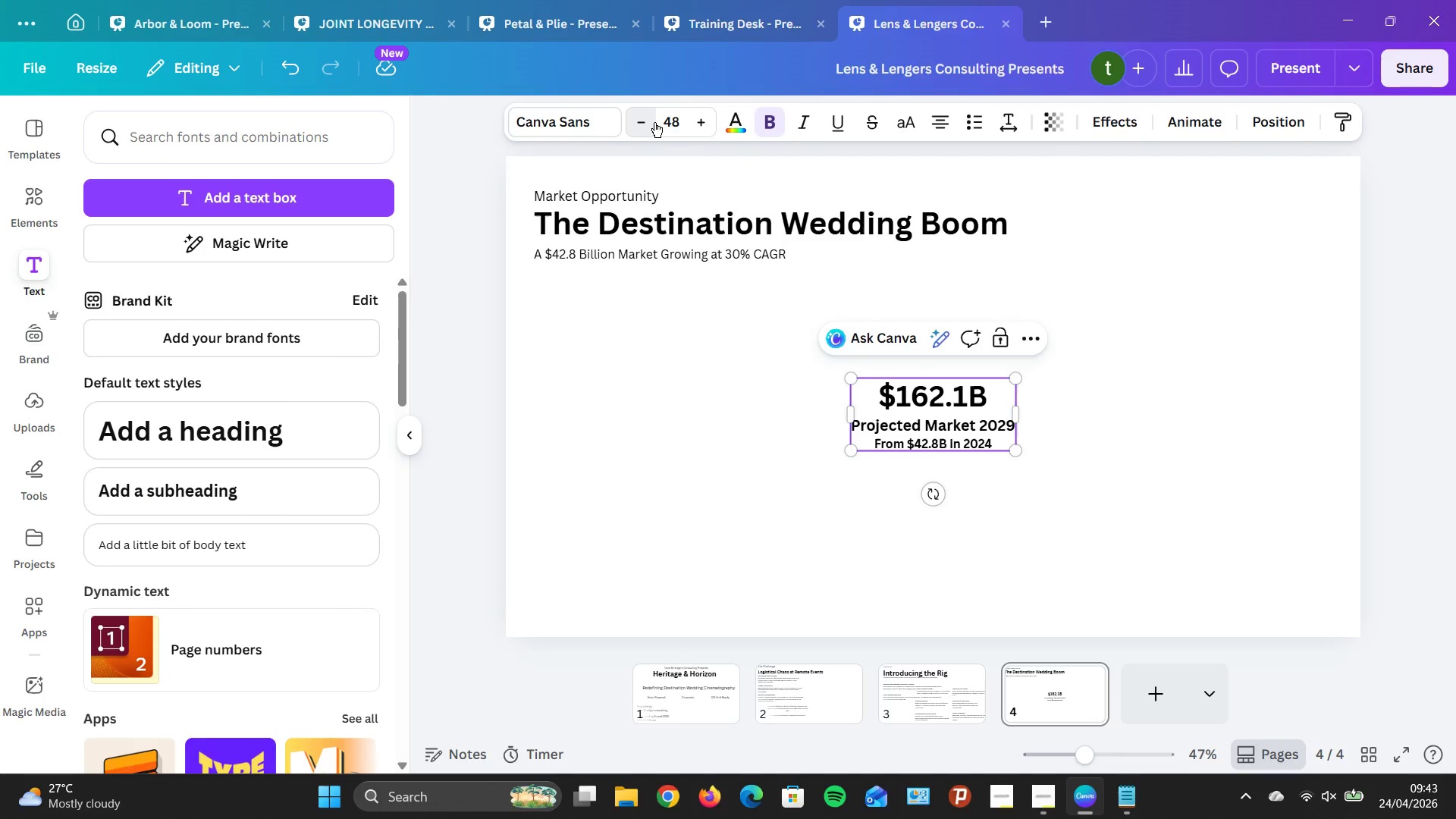 
double_click([654, 122])
 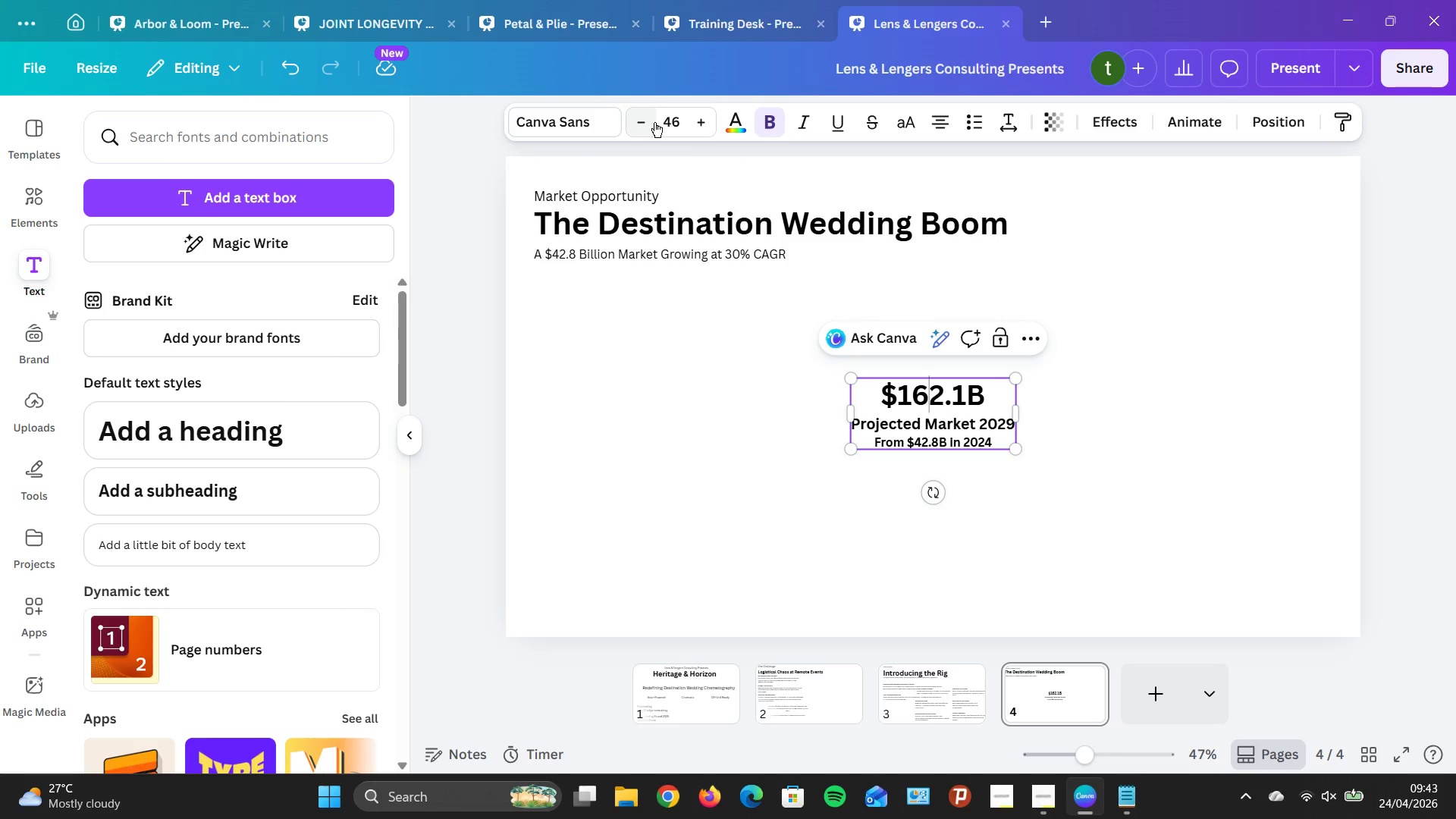 
left_click([654, 122])
 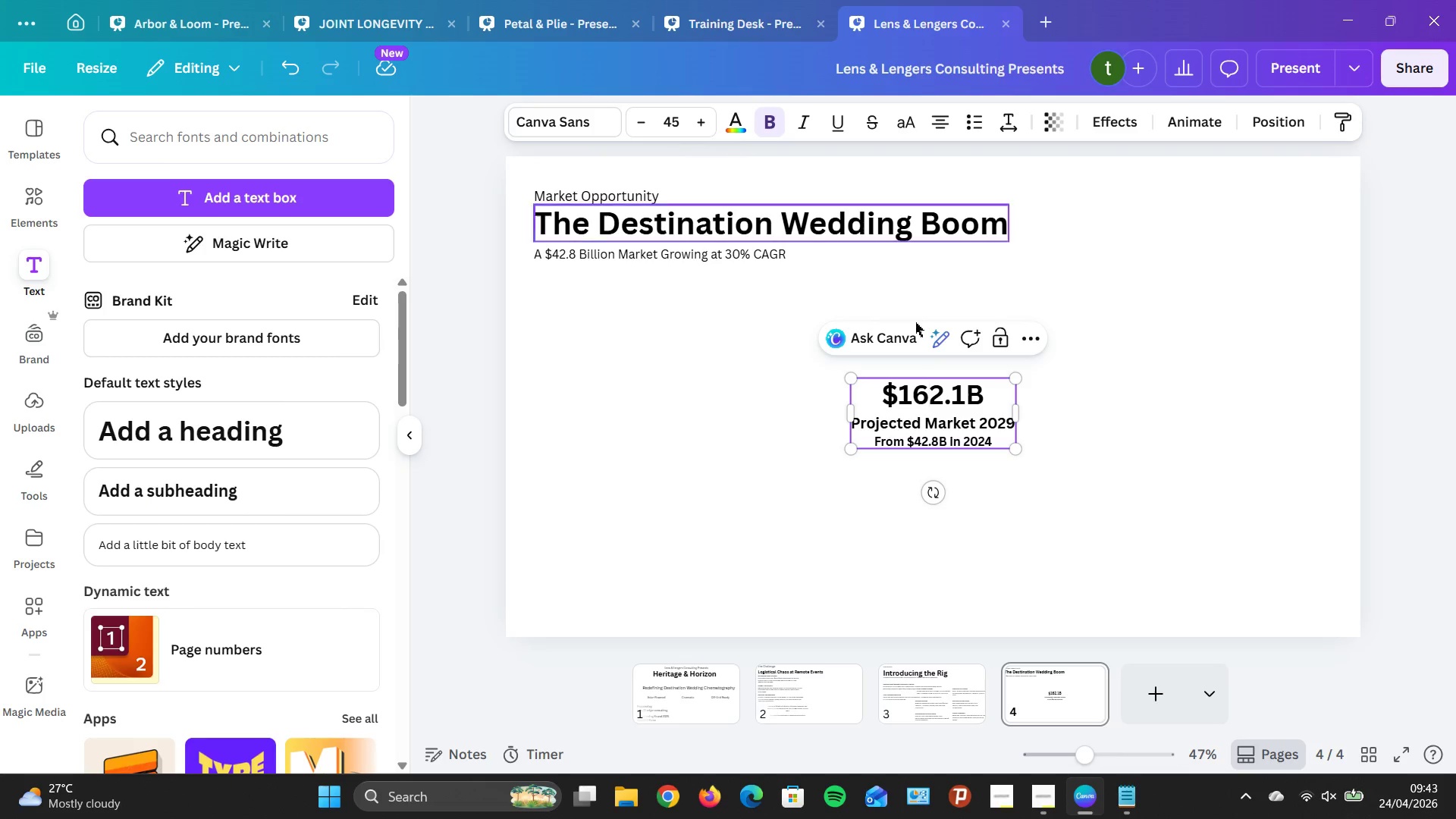 
left_click([1061, 380])
 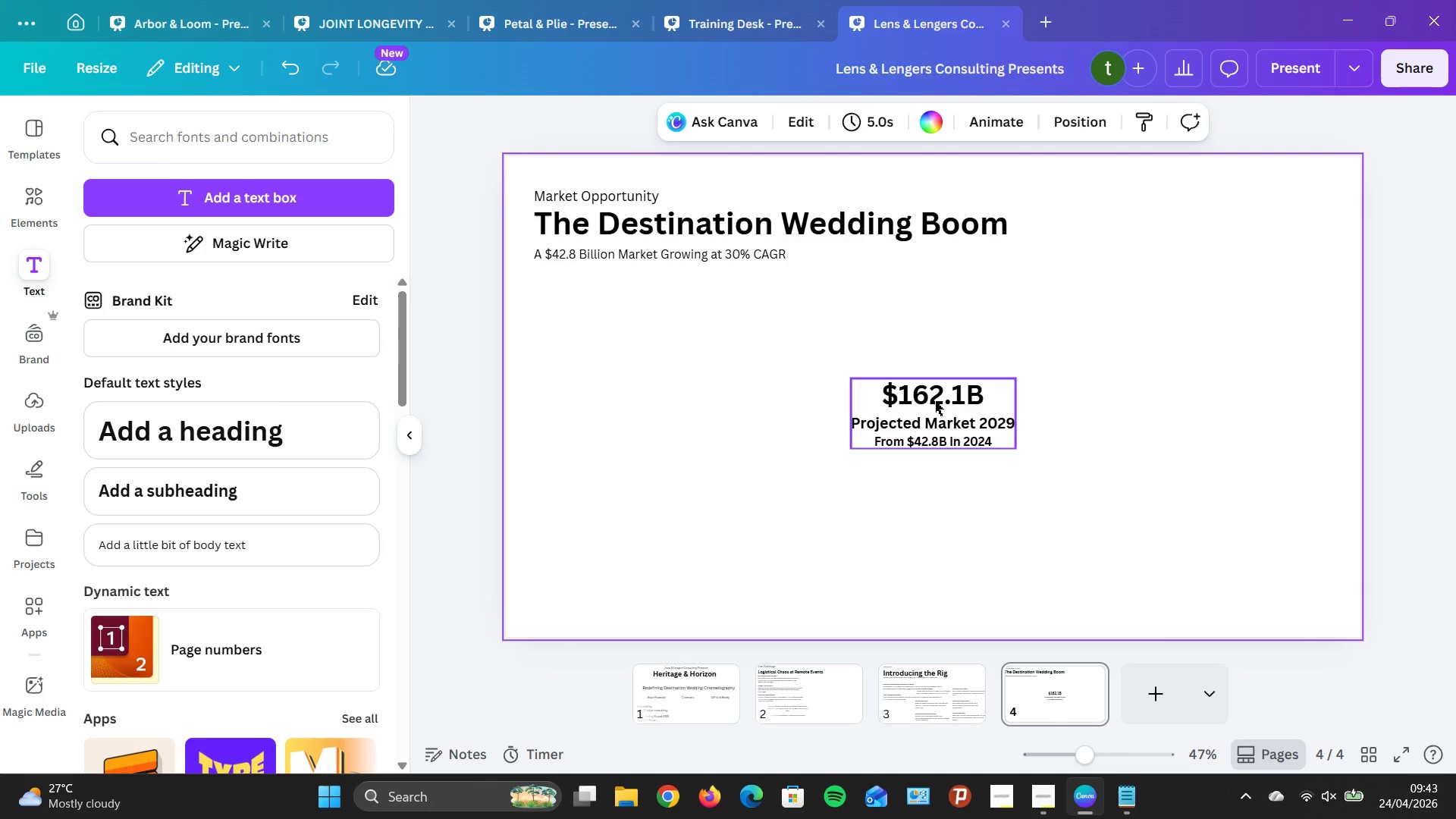 
left_click_drag(start_coordinate=[935, 401], to_coordinate=[664, 331])
 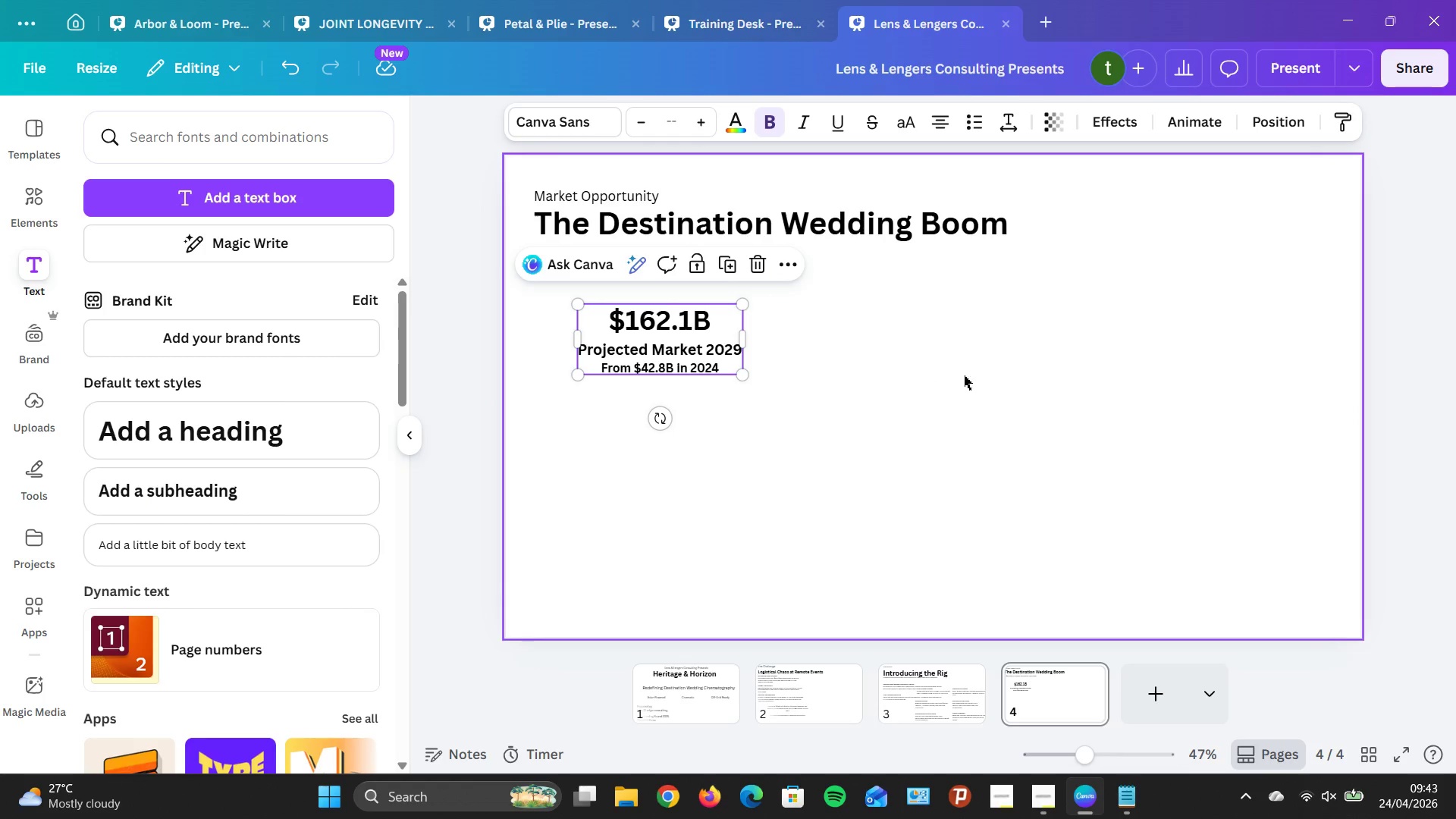 
left_click([964, 375])
 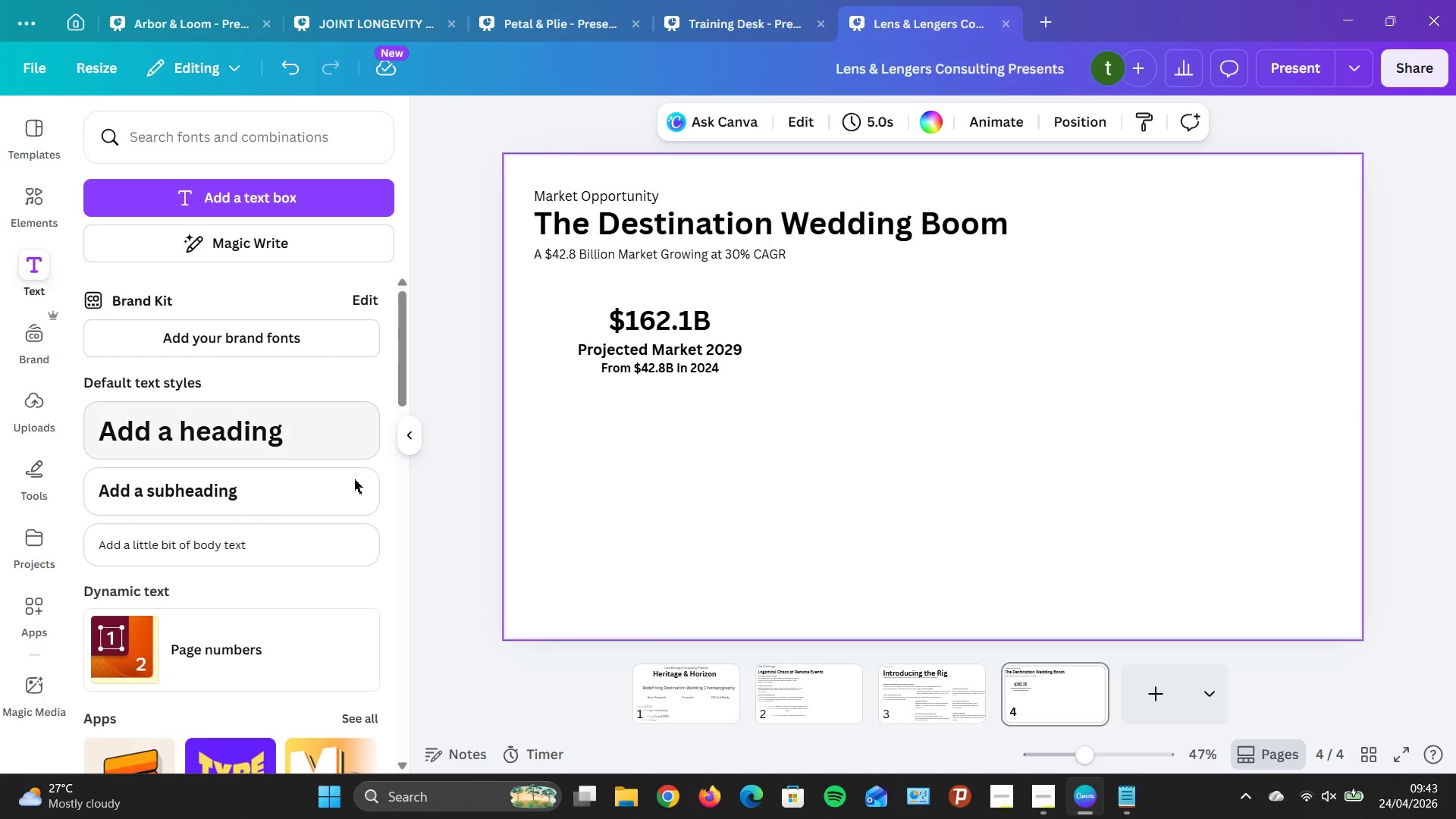 
left_click([314, 550])
 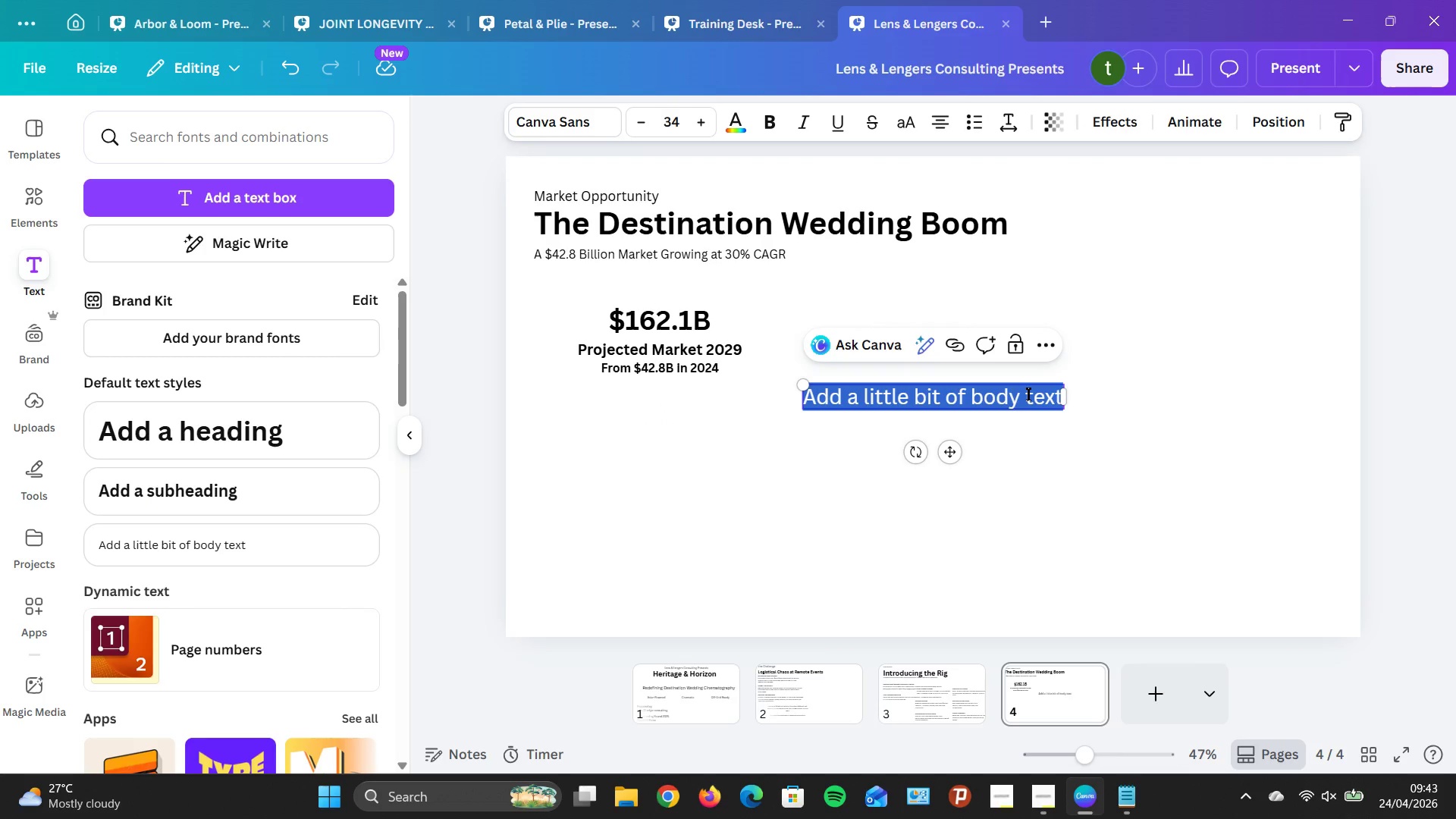 
type(17)
 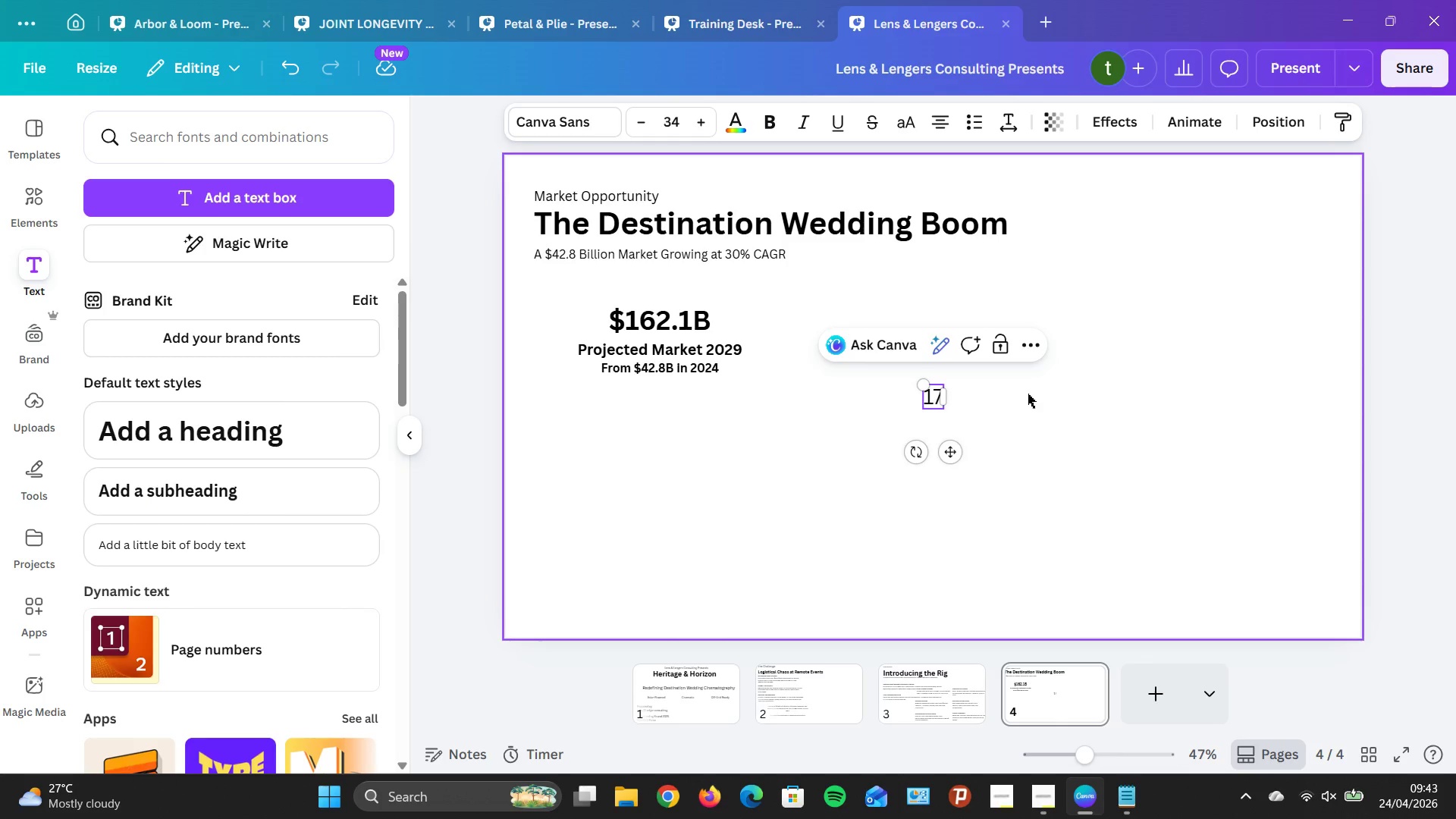 
wait(7.02)
 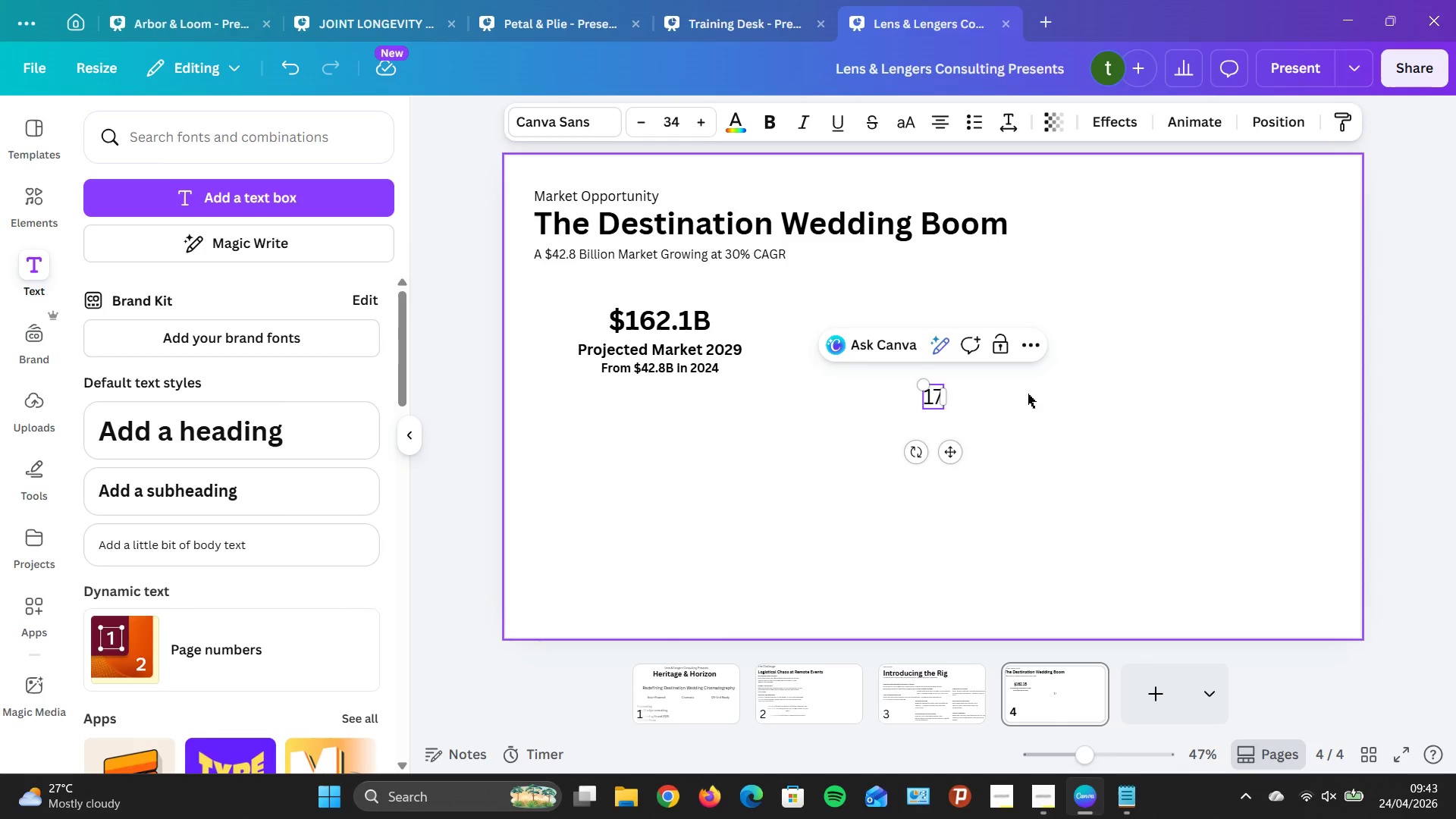 
key(Shift+5)
 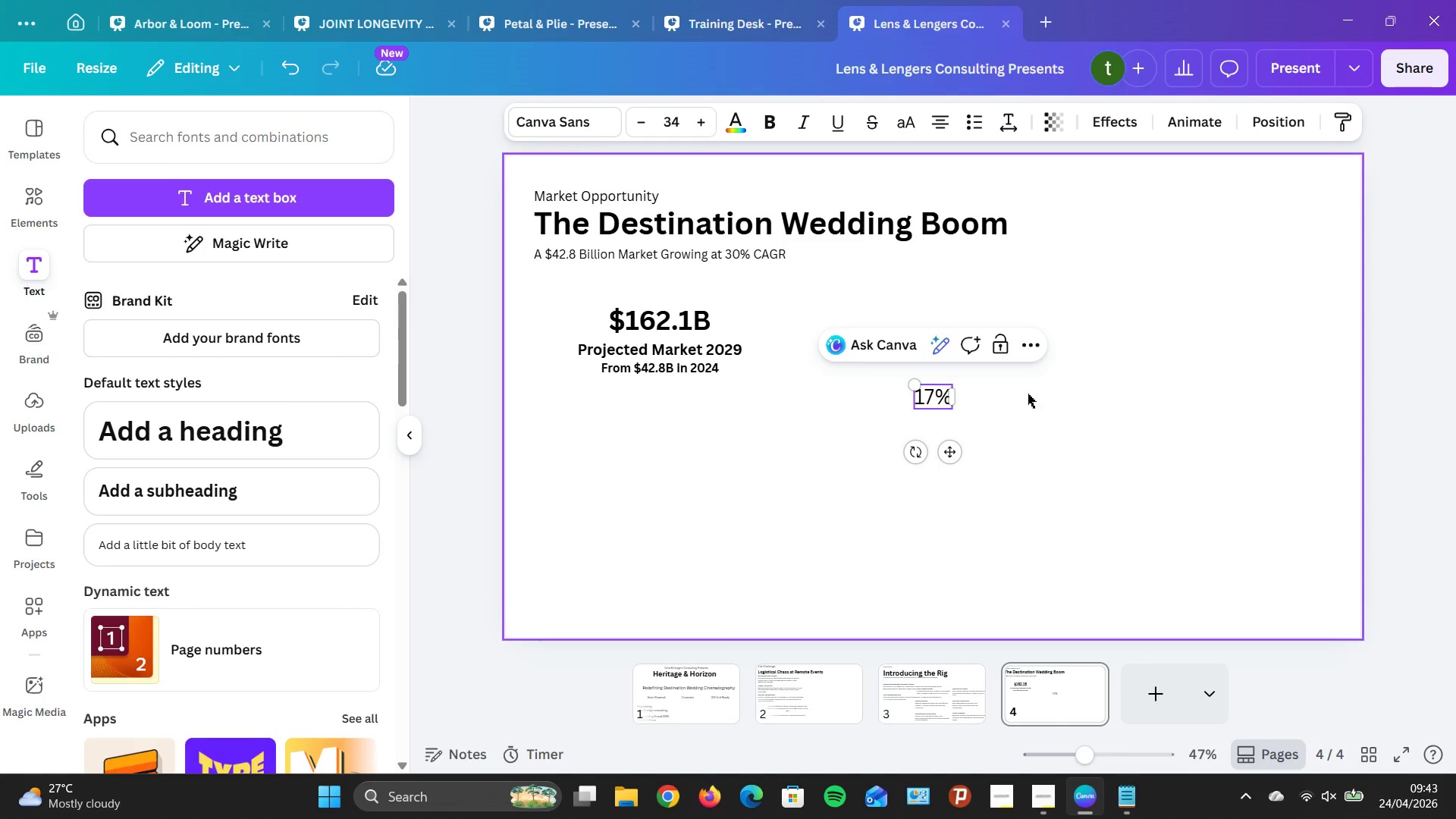 
key(Enter)
 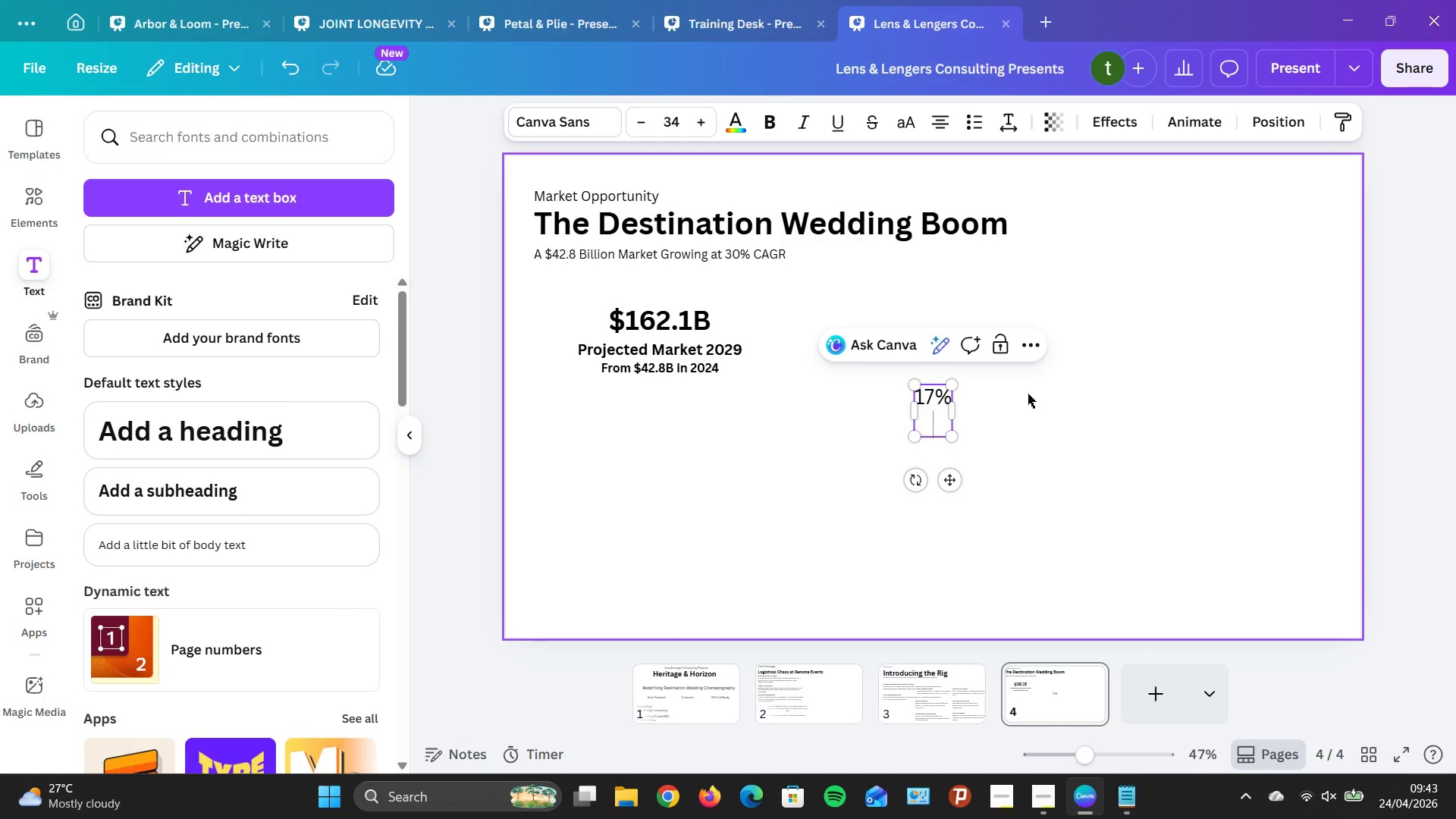 
type(of all W)
 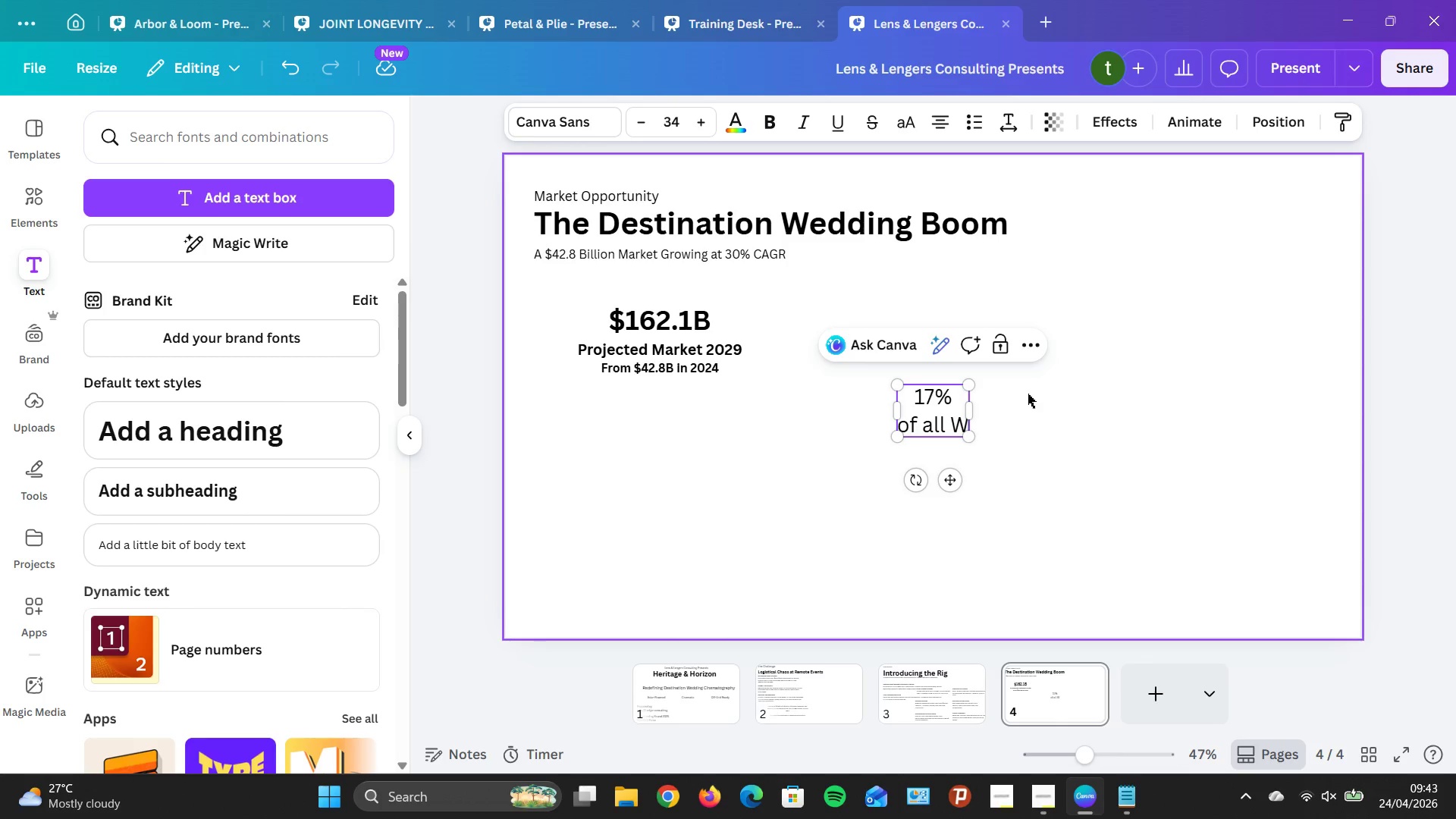 
key(ArrowLeft)
 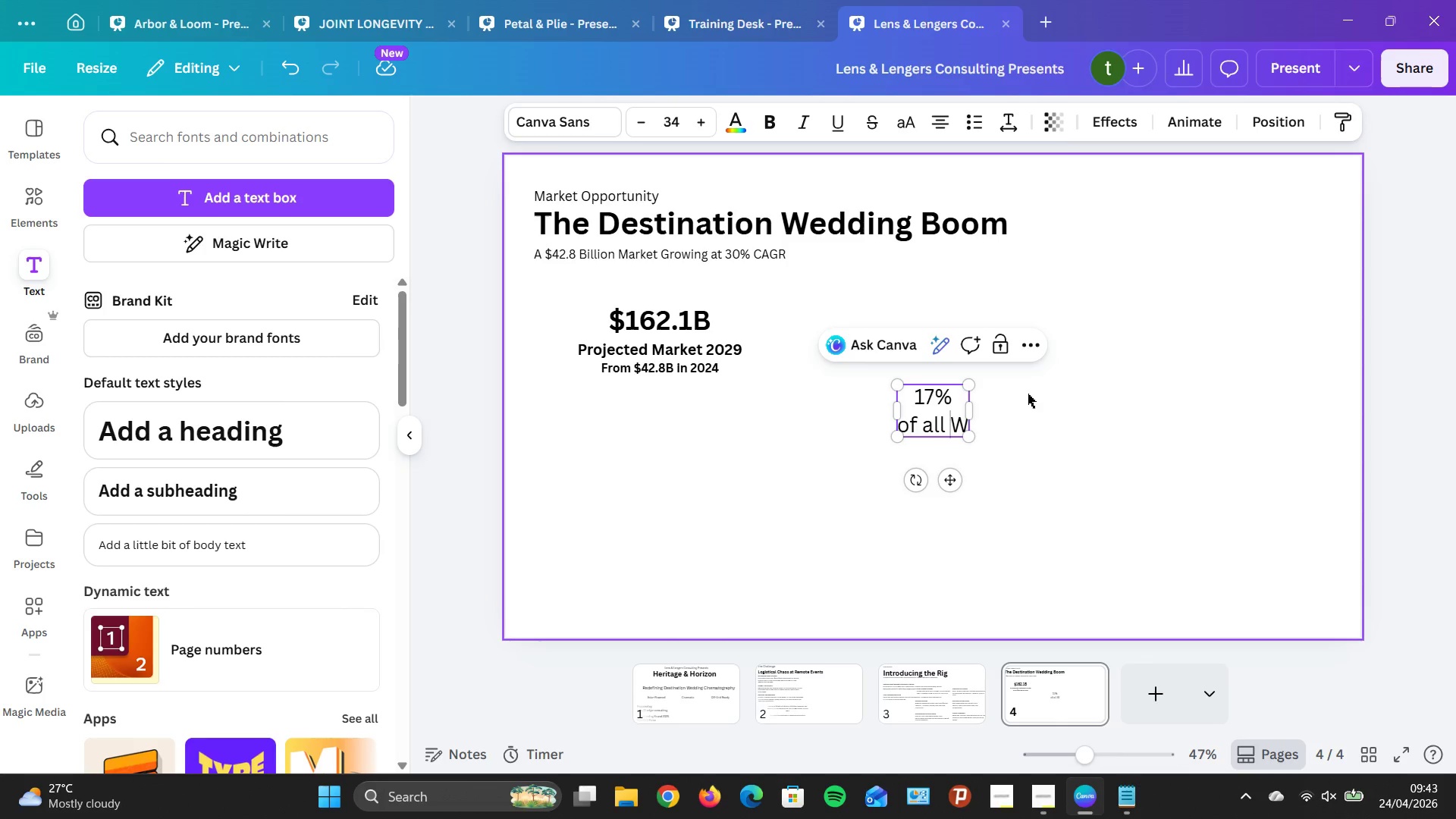 
key(ArrowLeft)
 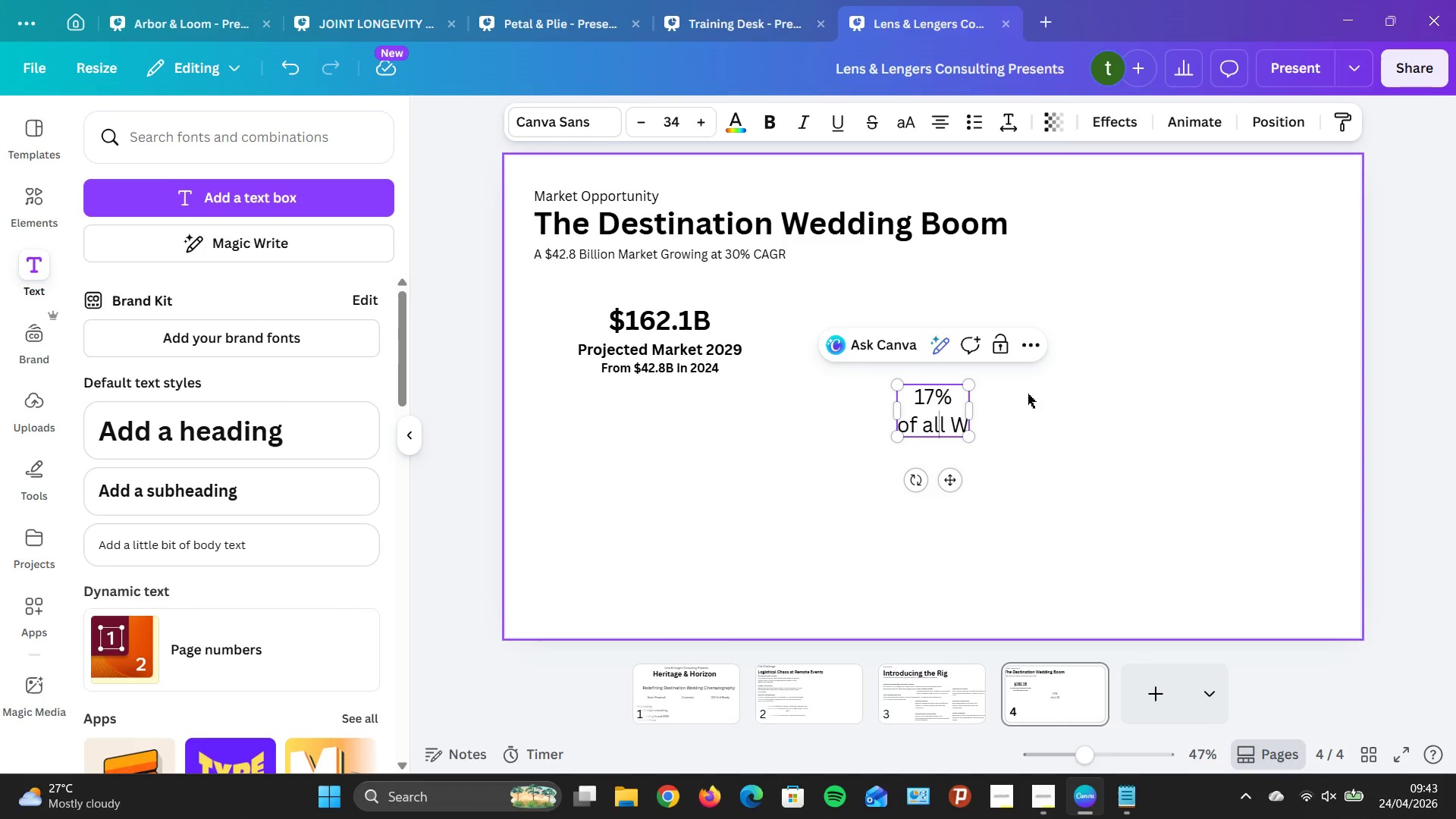 
key(ArrowLeft)
 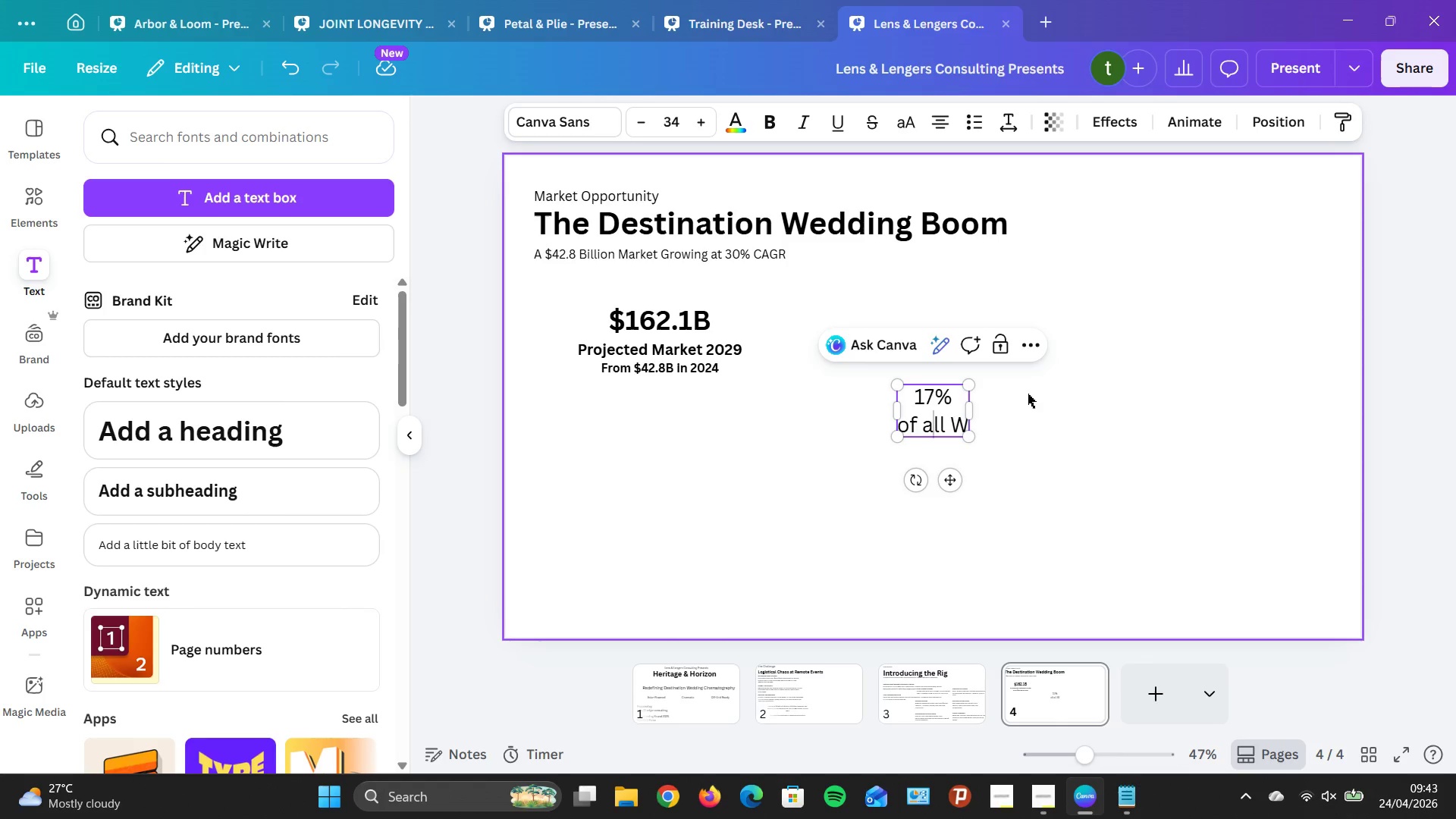 
key(ArrowLeft)
 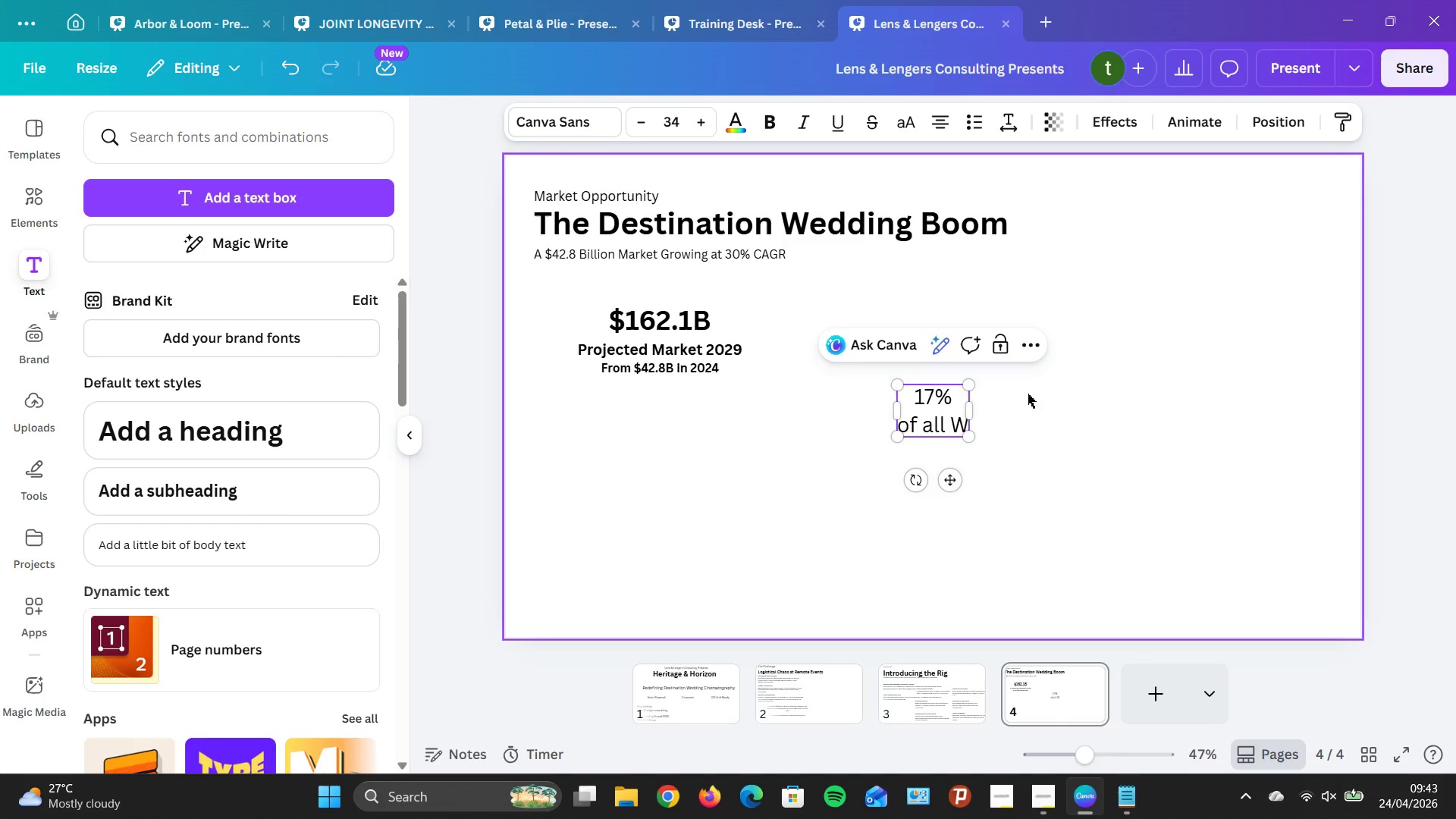 
key(Backspace)
 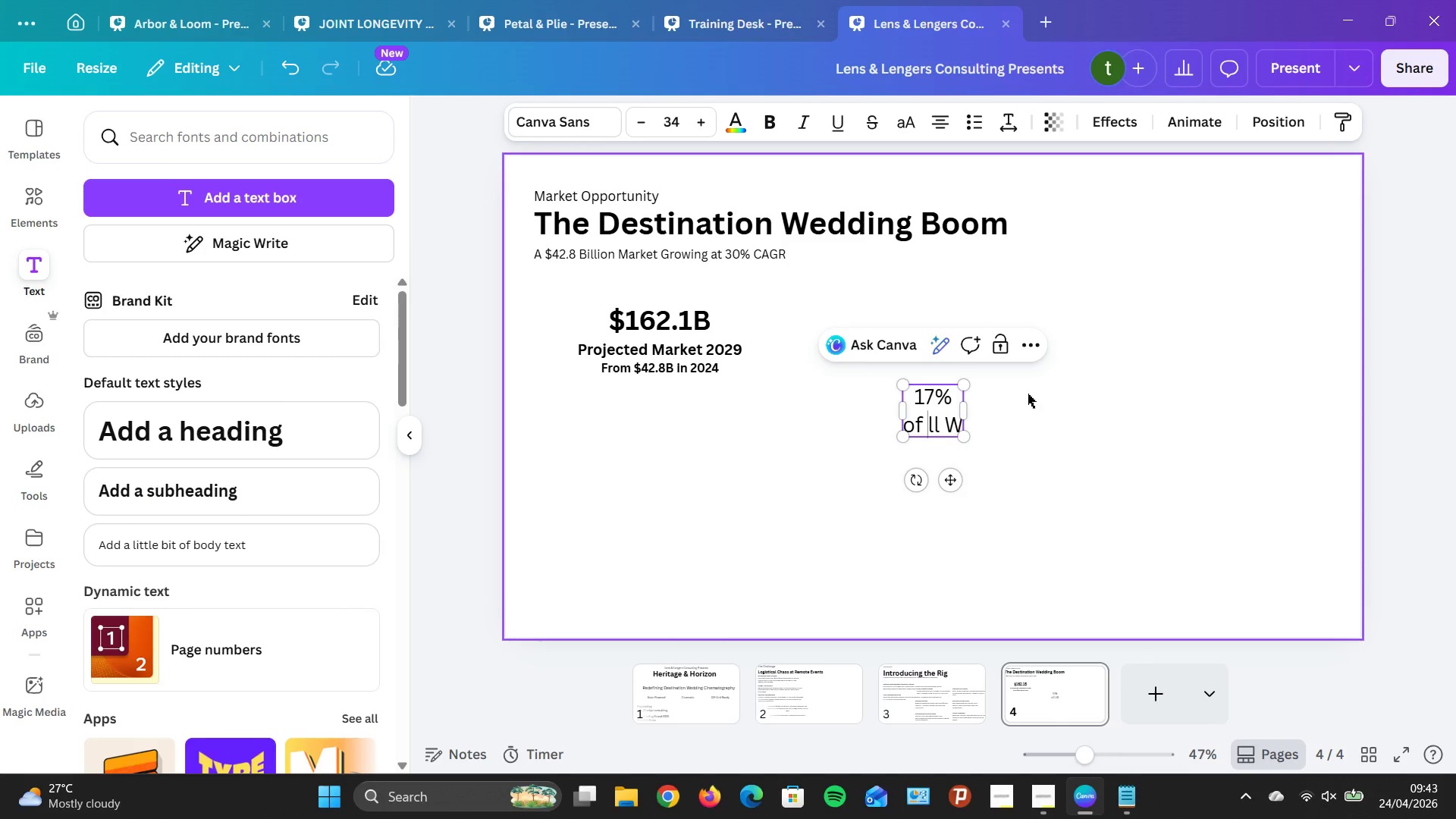 
key(CapsLock)
 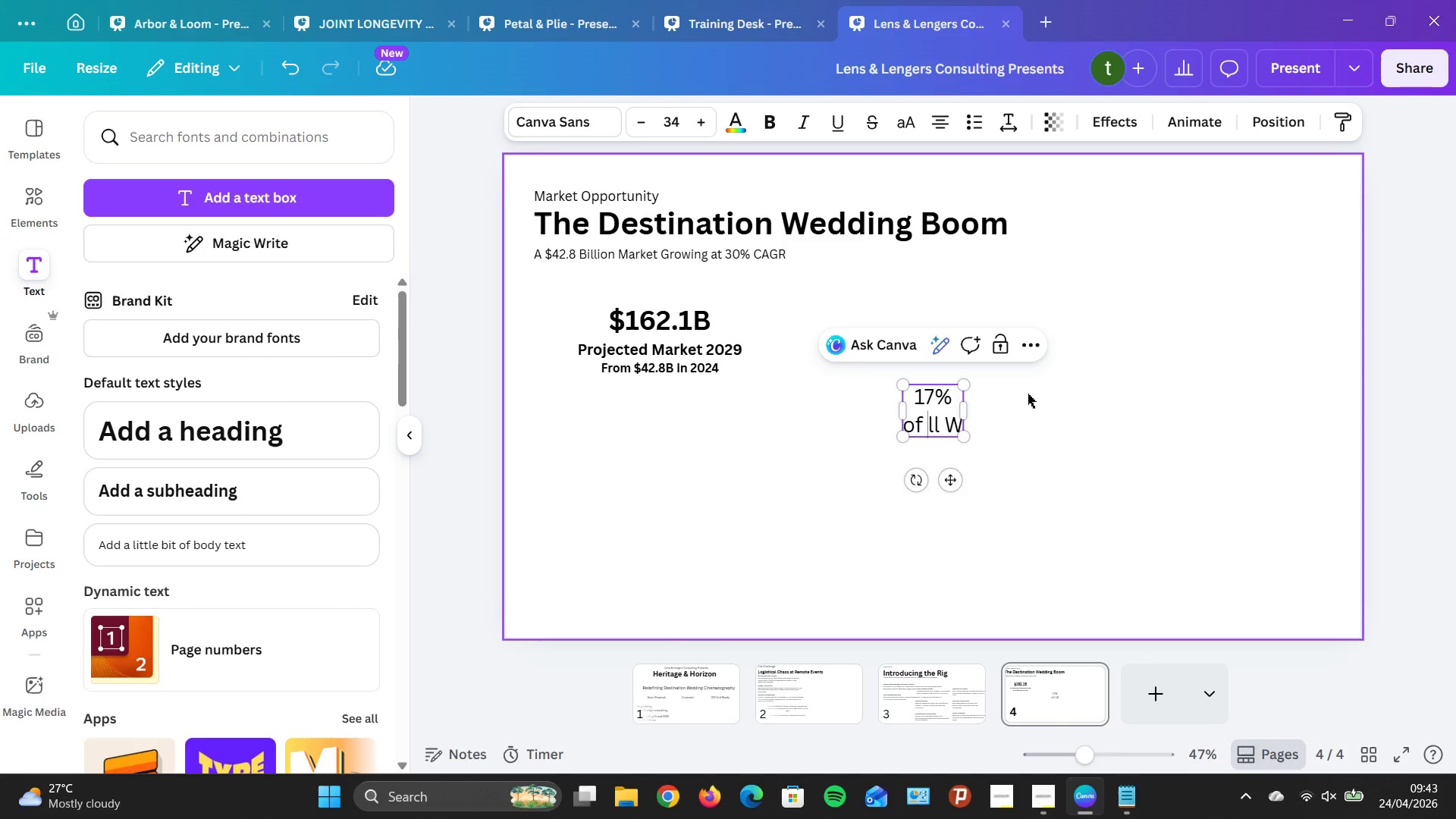 
key(A)
 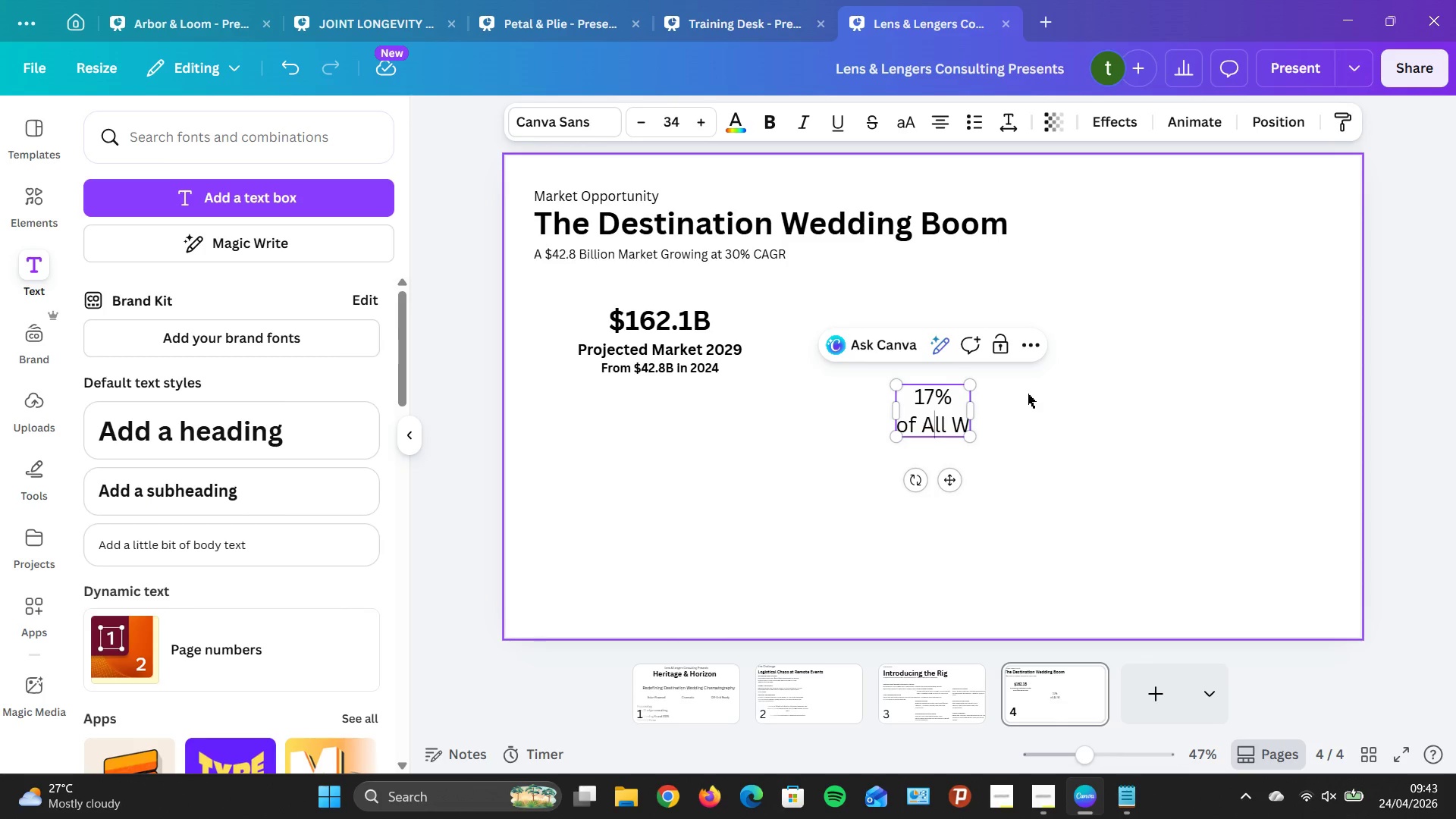 
key(CapsLock)
 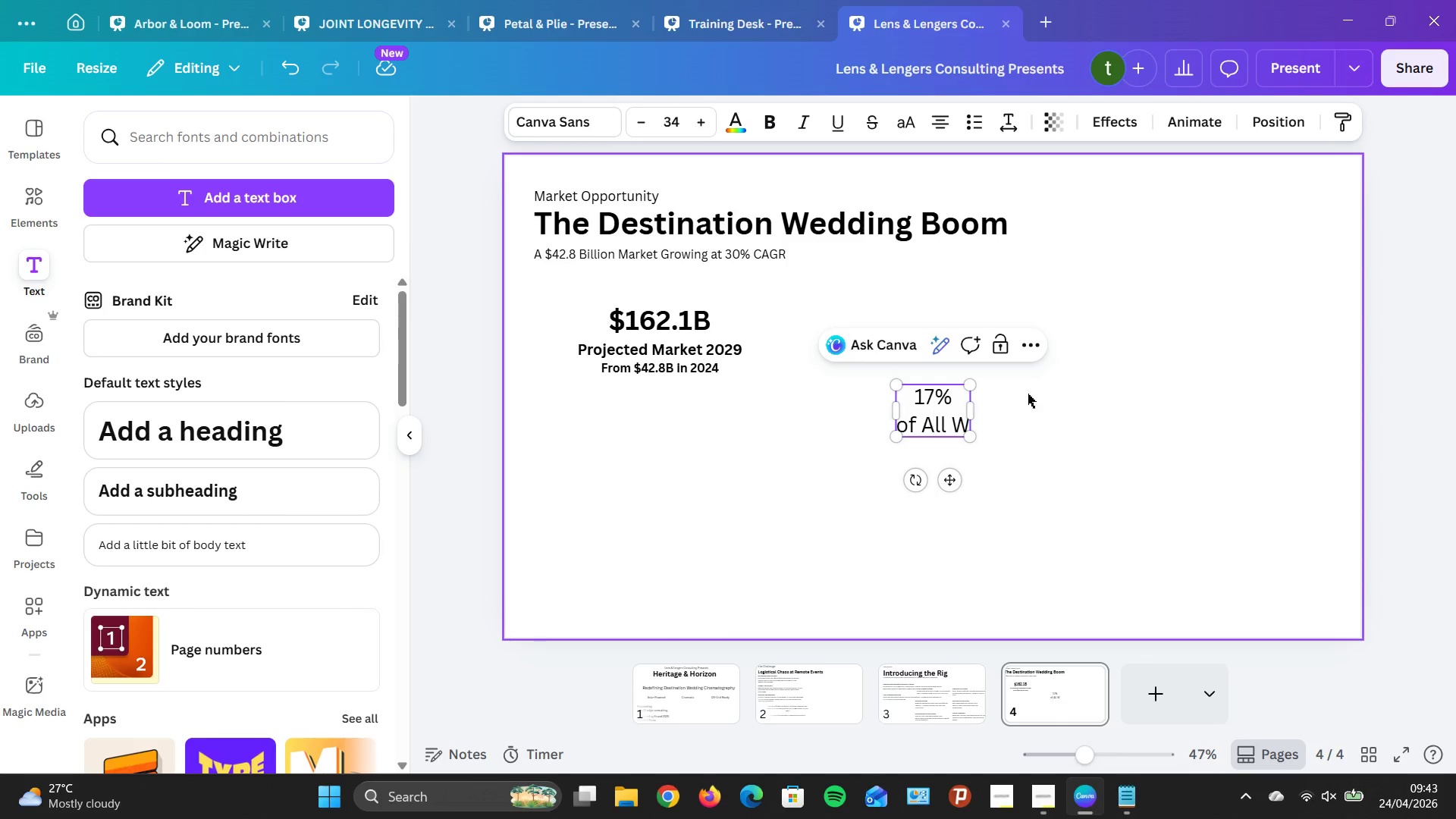 
key(ArrowRight)
 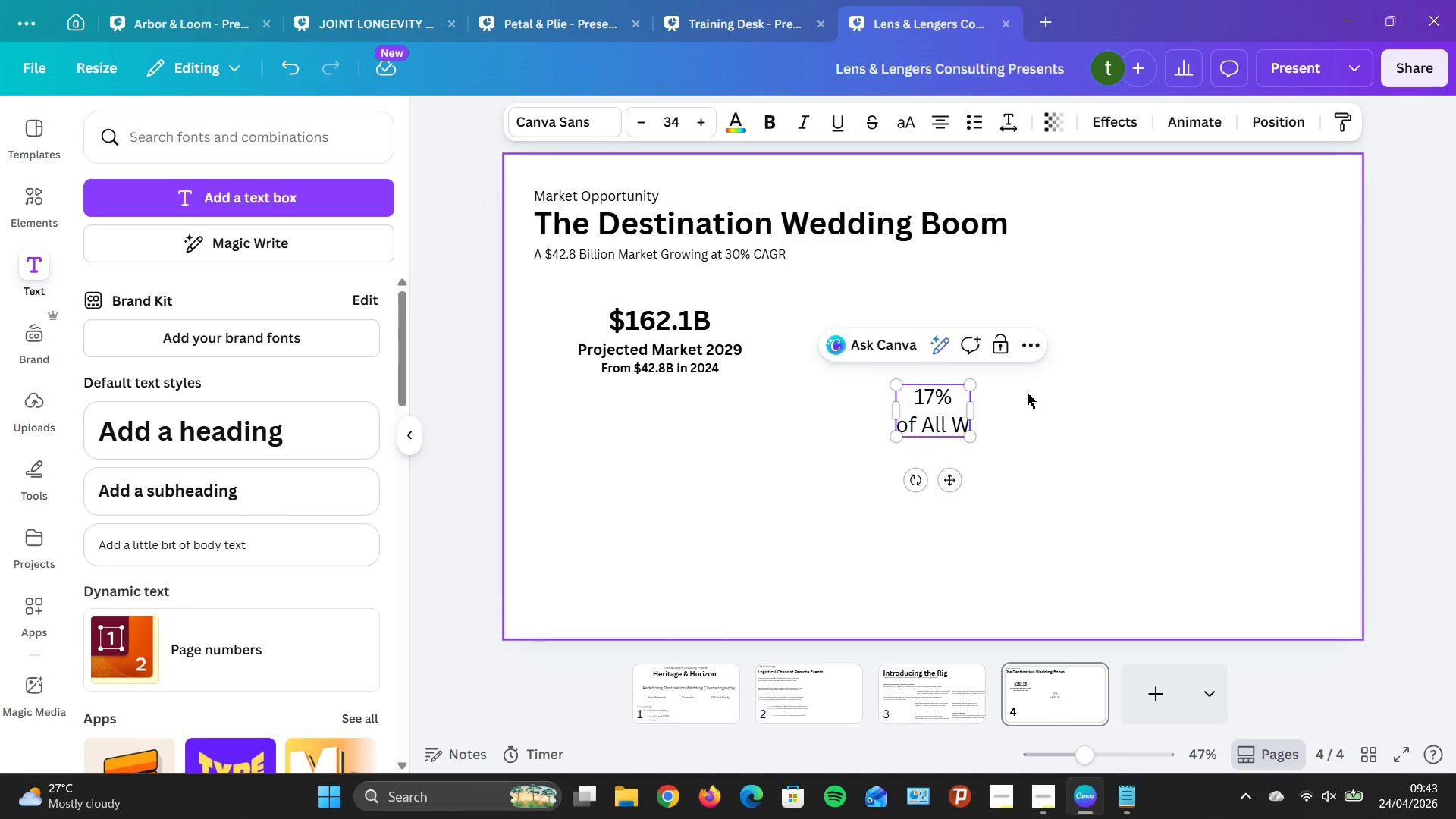 
key(End)
 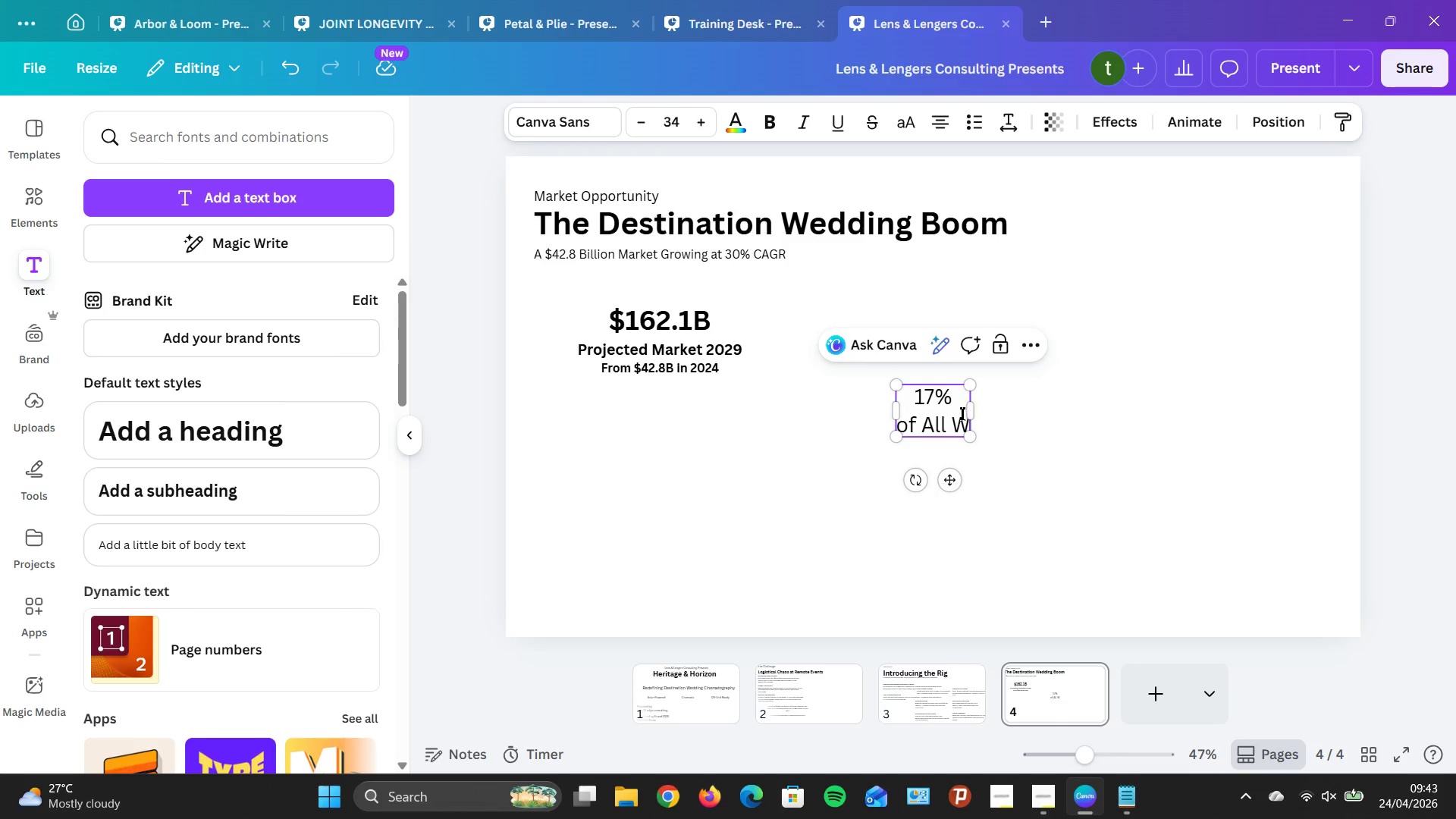 
left_click([965, 434])
 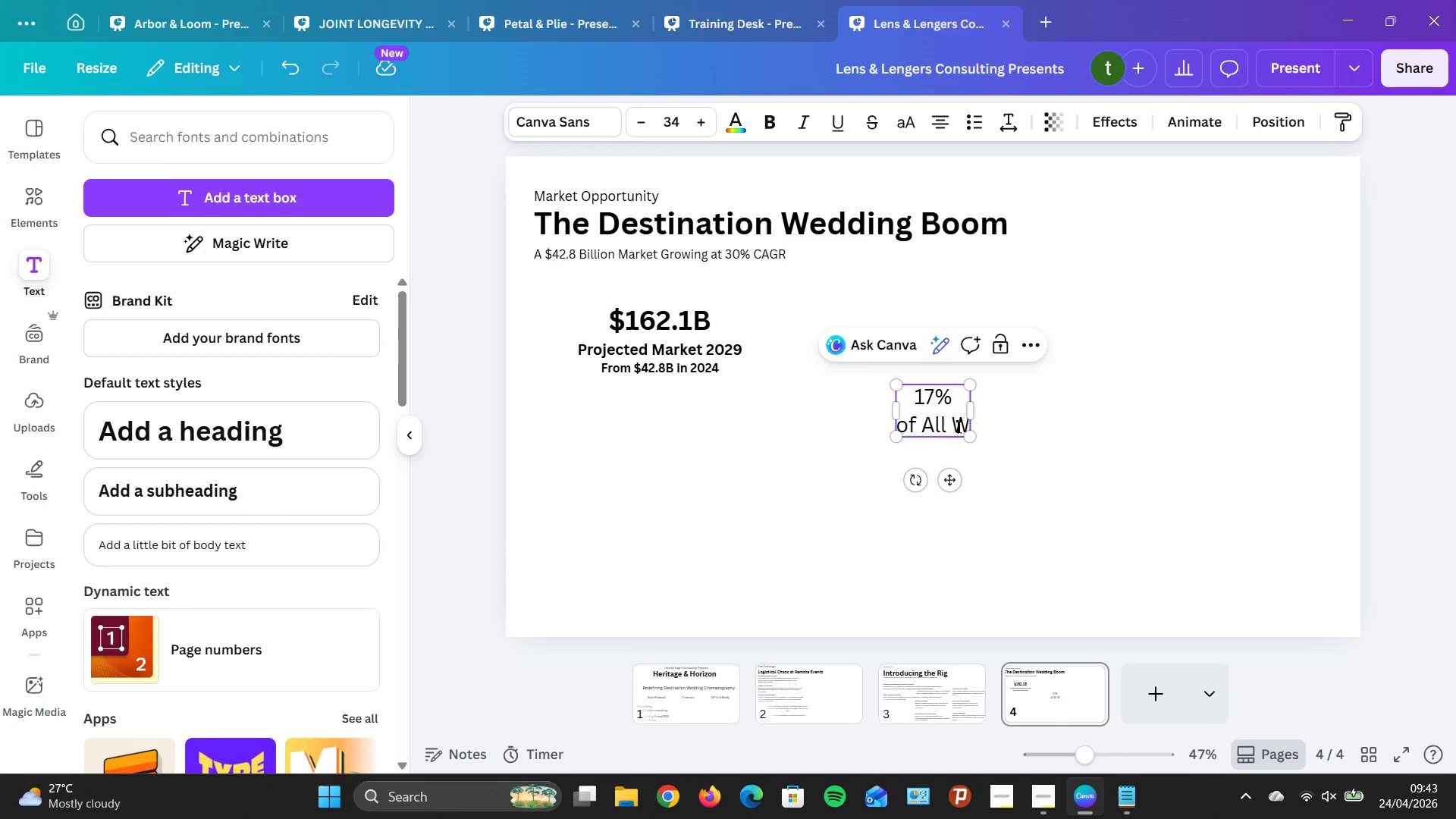 
left_click([957, 425])
 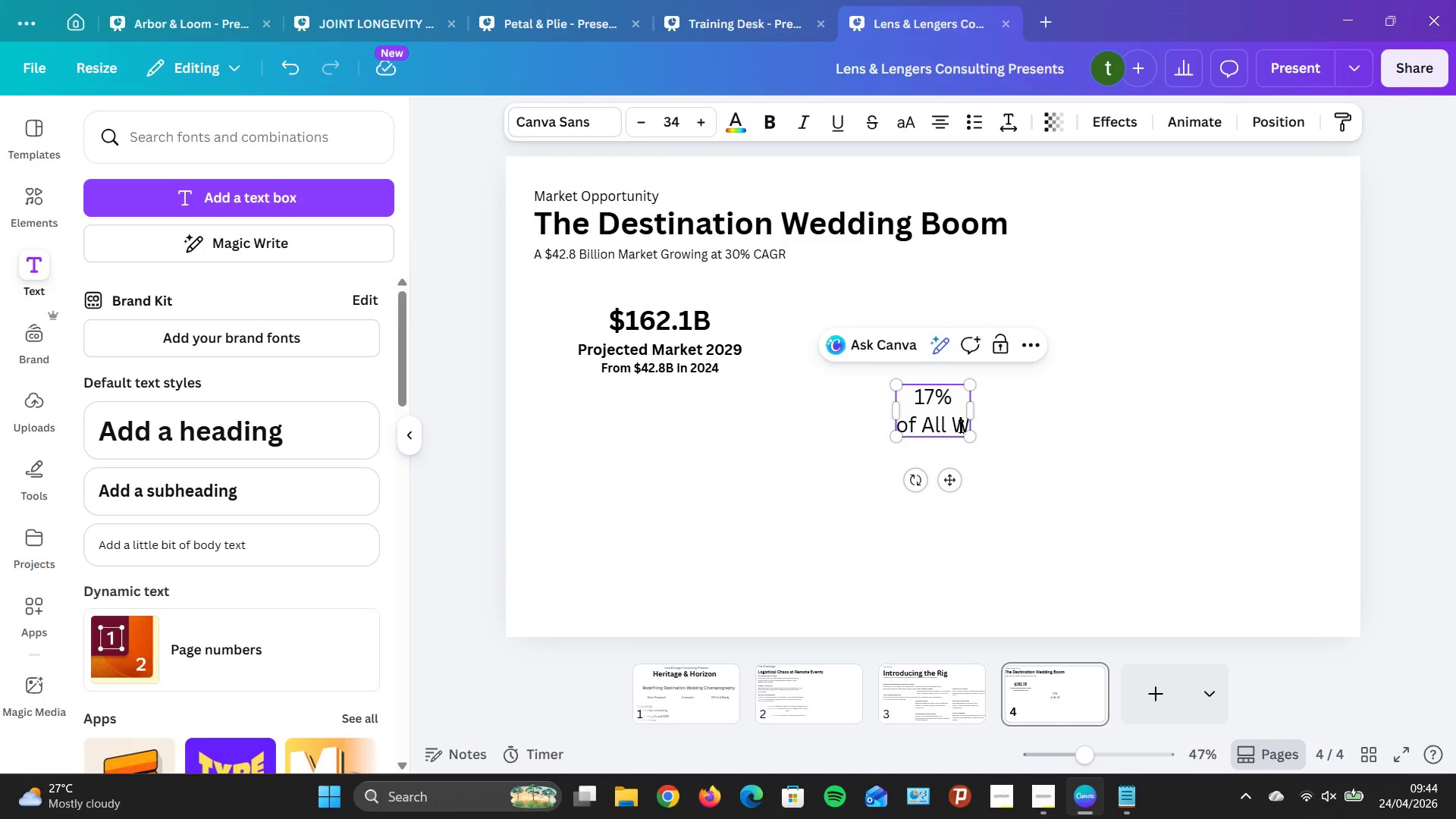 
key(ArrowRight)
 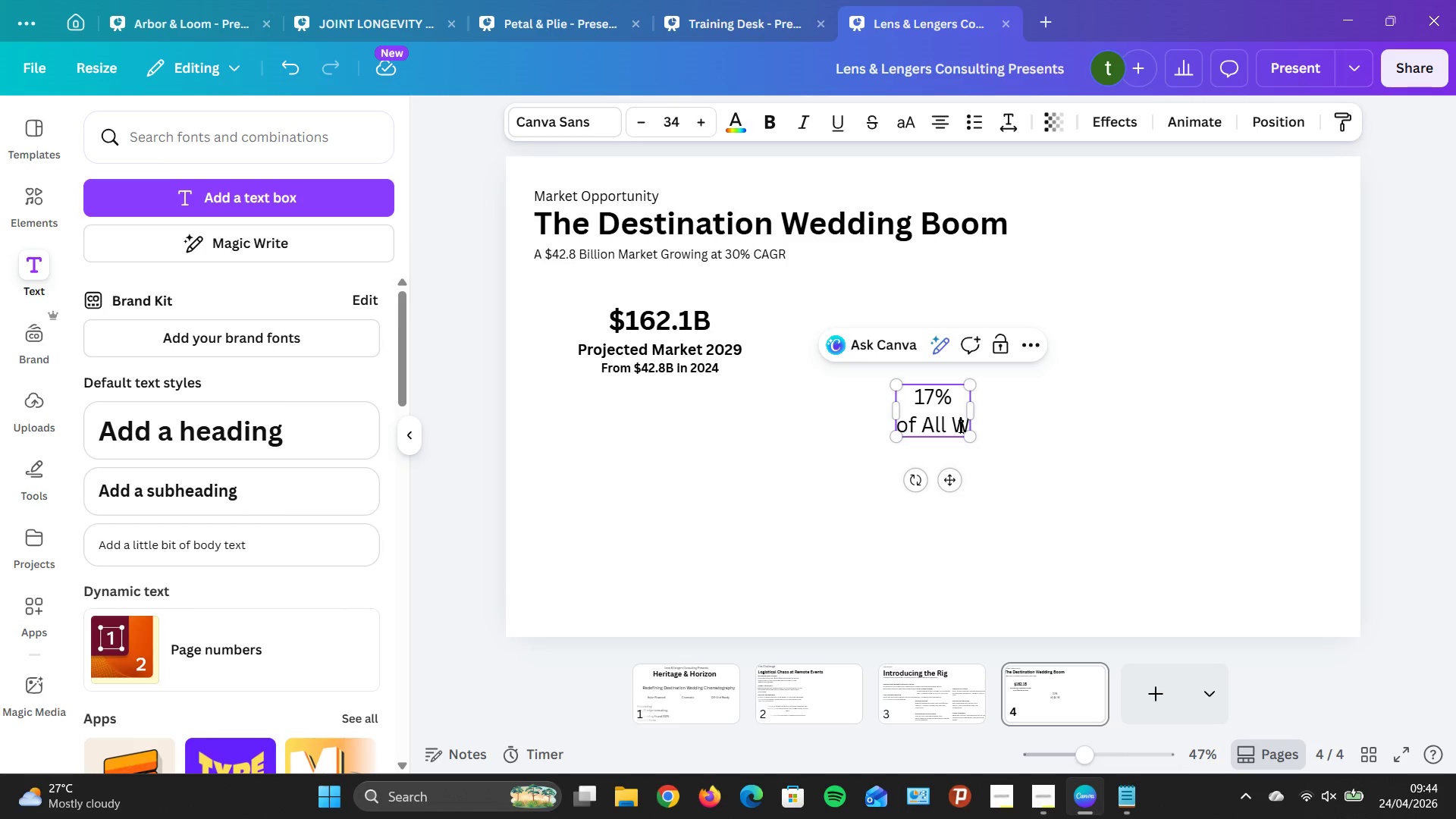 
type(eddo)
key(Backspace)
type(ings)
 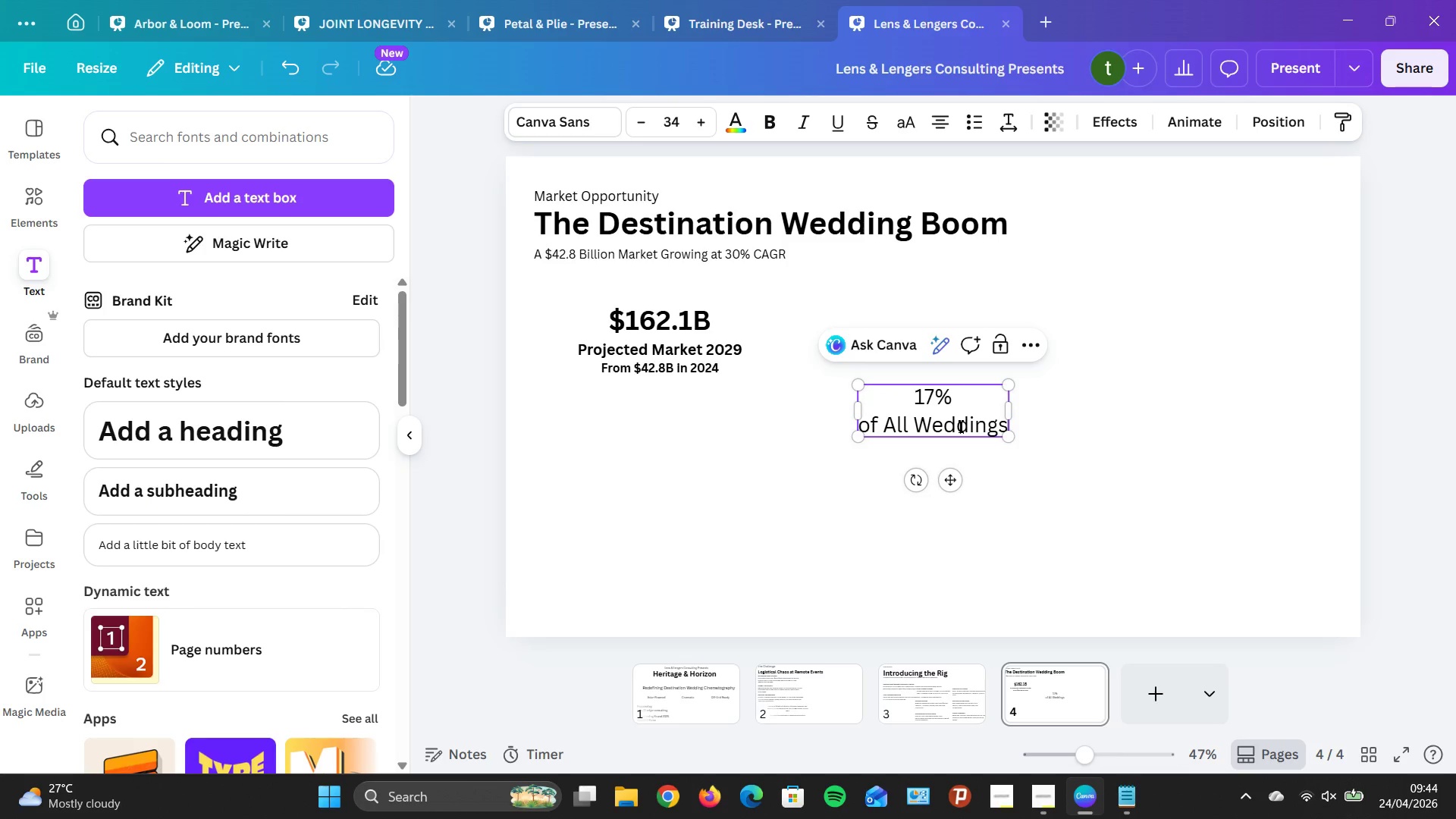 
key(Enter)
 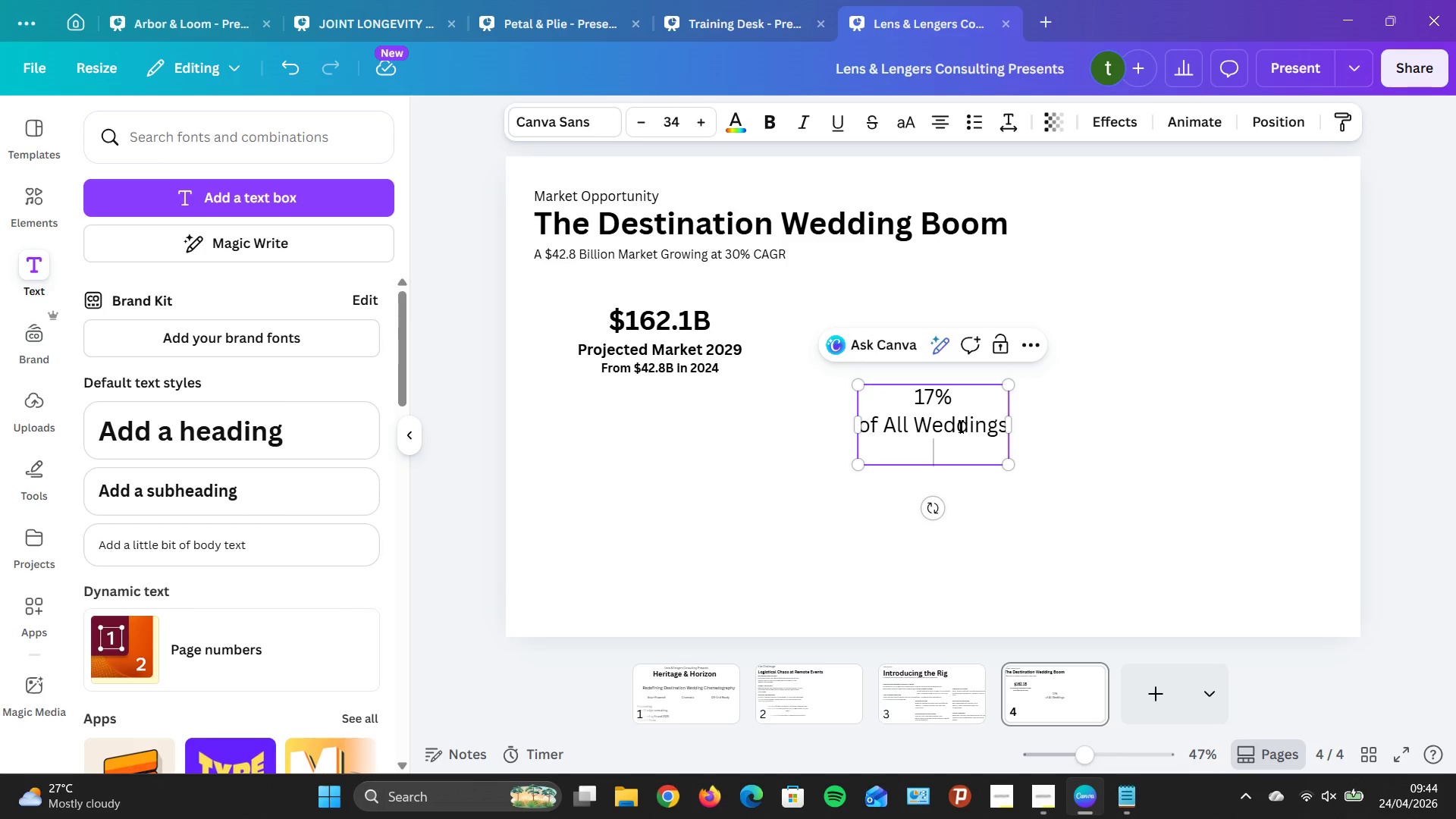 
type(Are now destination events)
 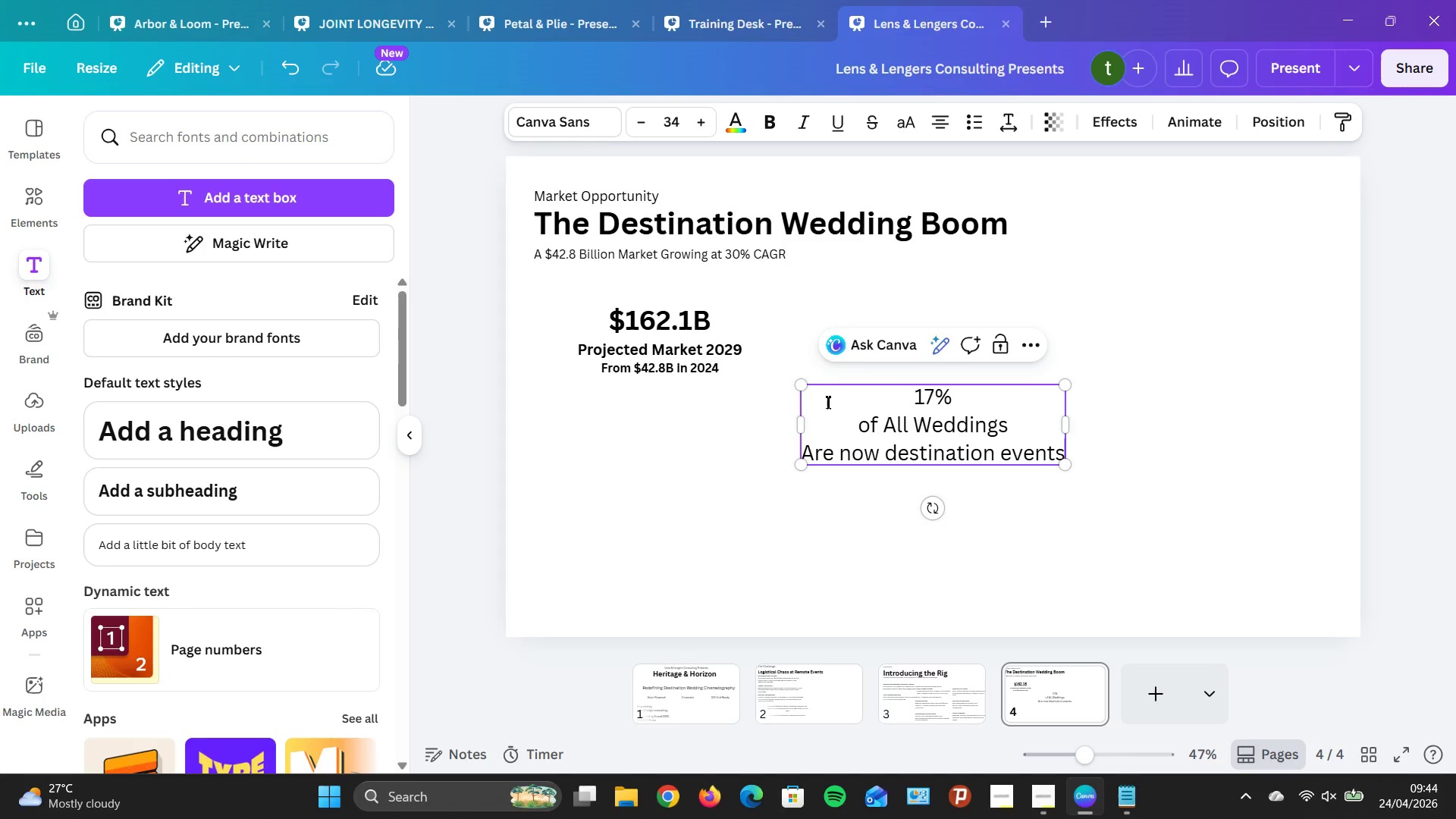 
left_click([645, 128])
 